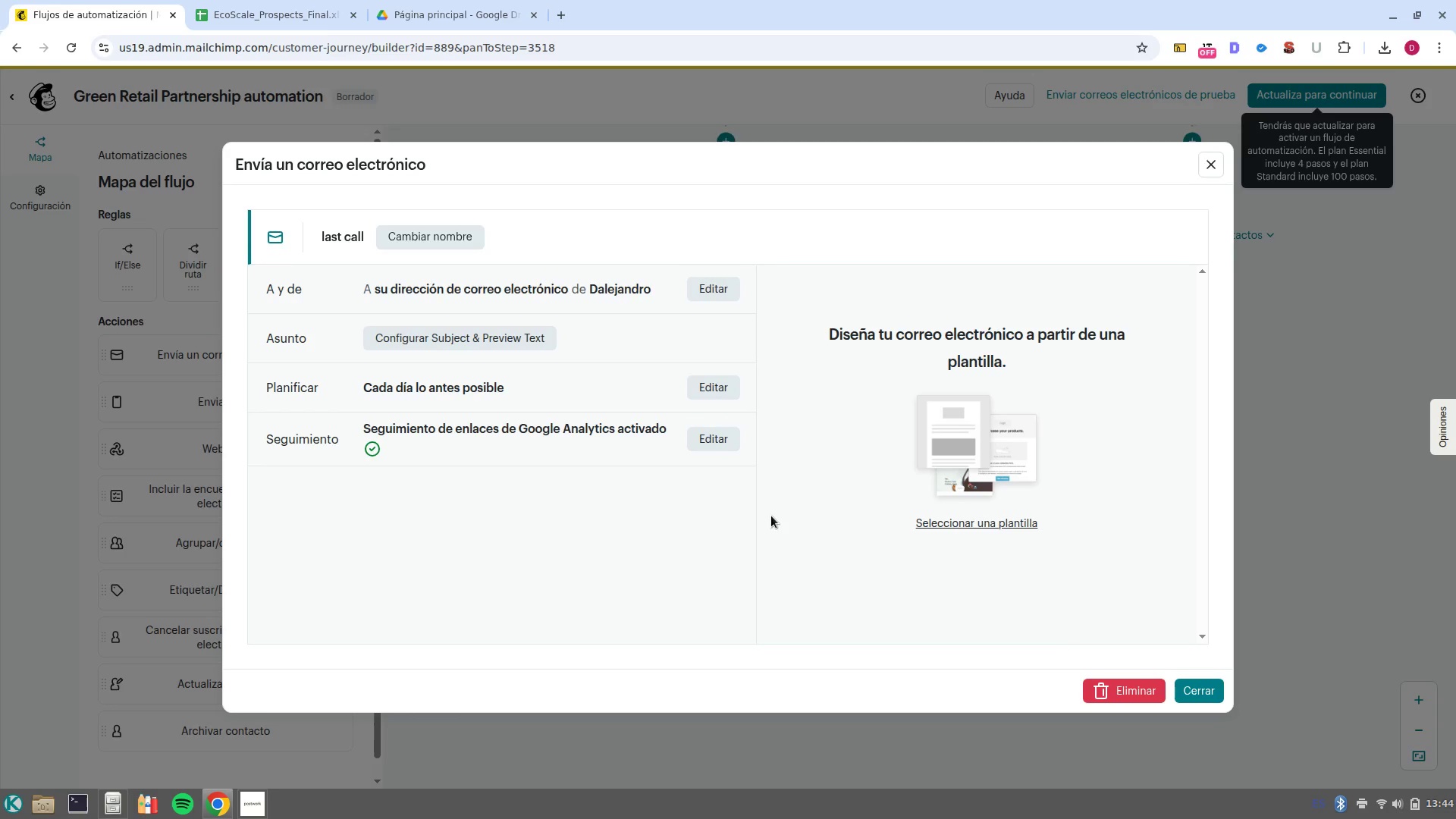 
left_click([724, 293])
 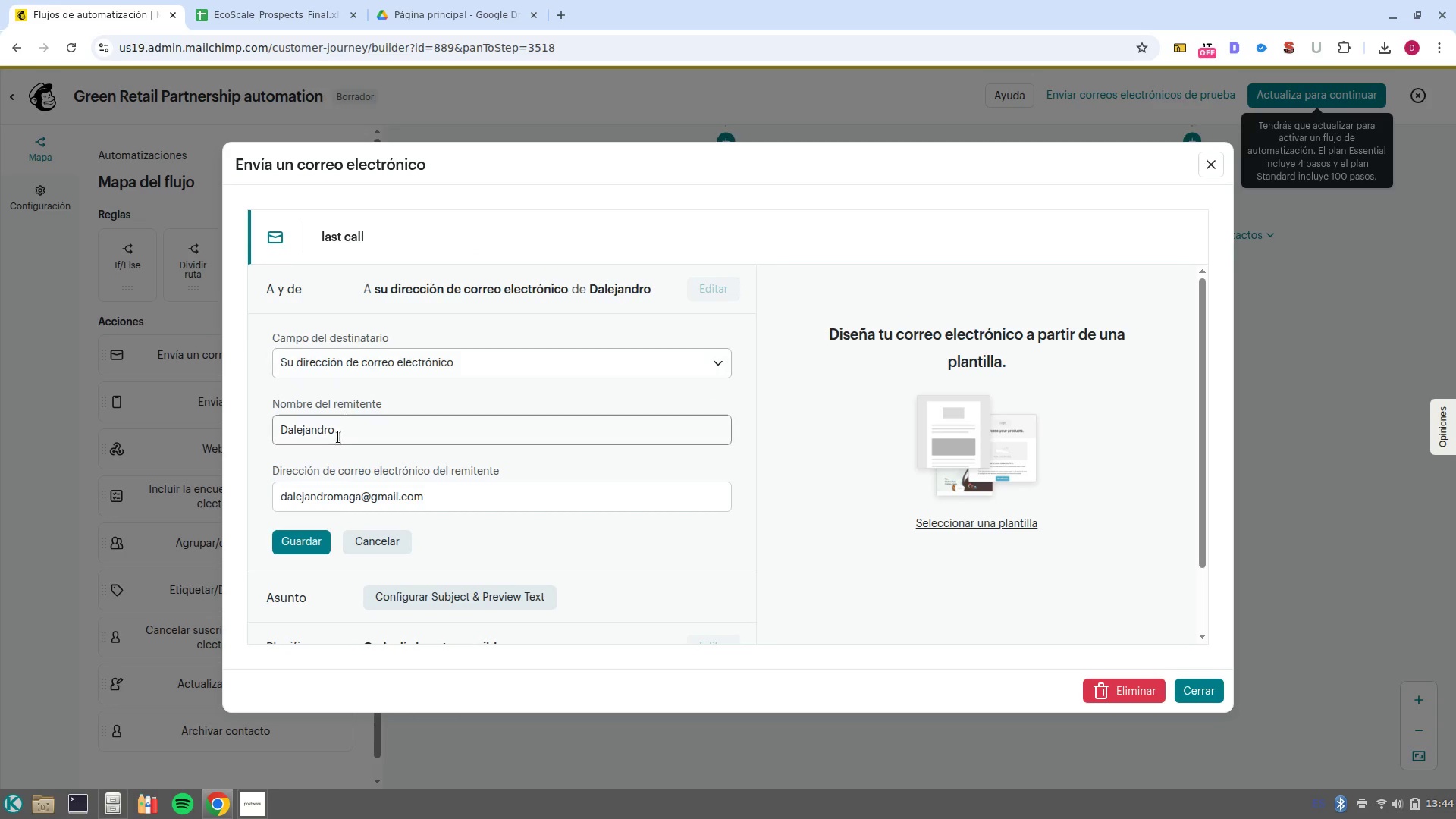 
double_click([338, 437])
 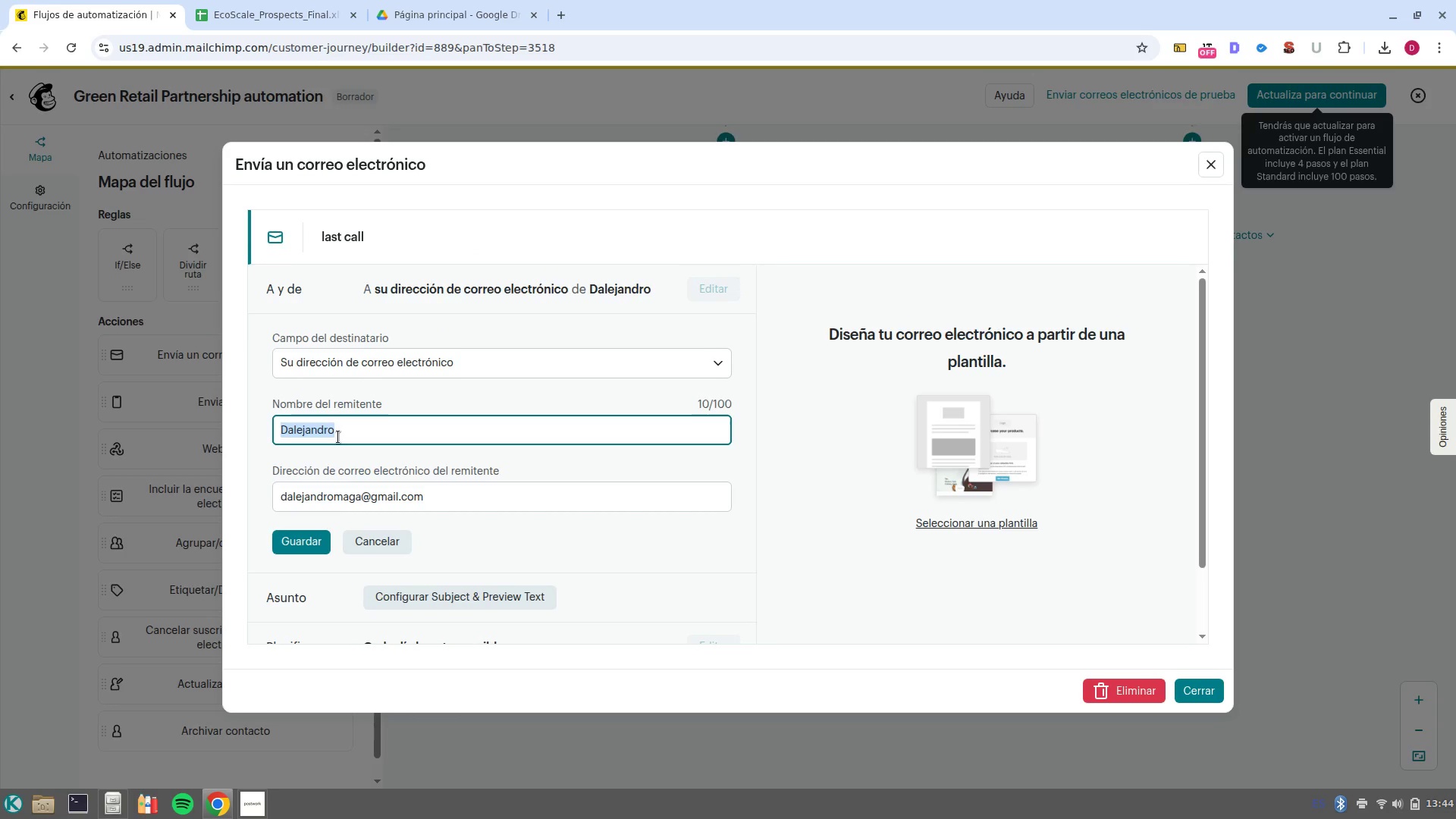 
type(Eco )
key(Backspace)
type(Scale Media)
 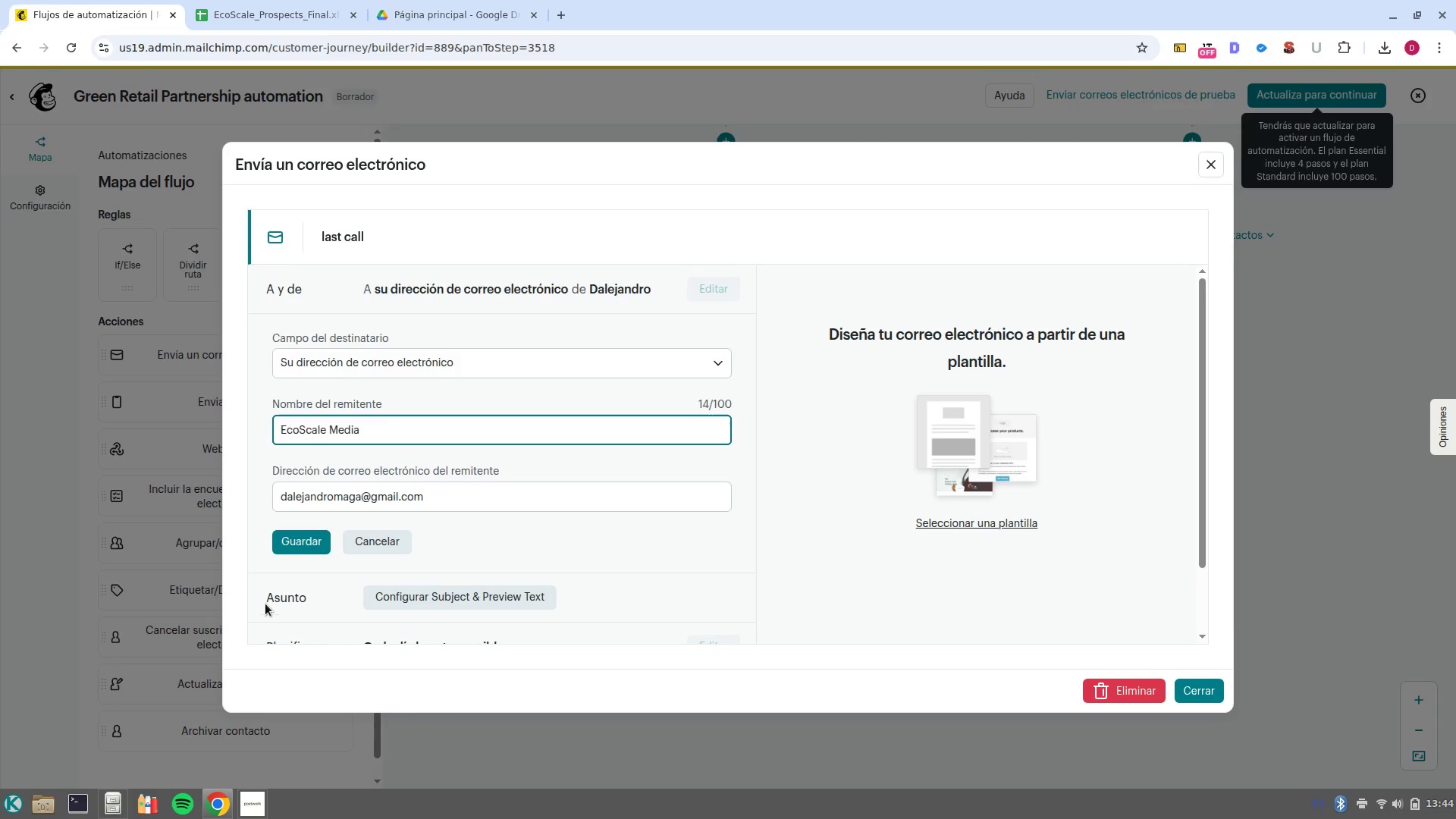 
left_click([301, 547])
 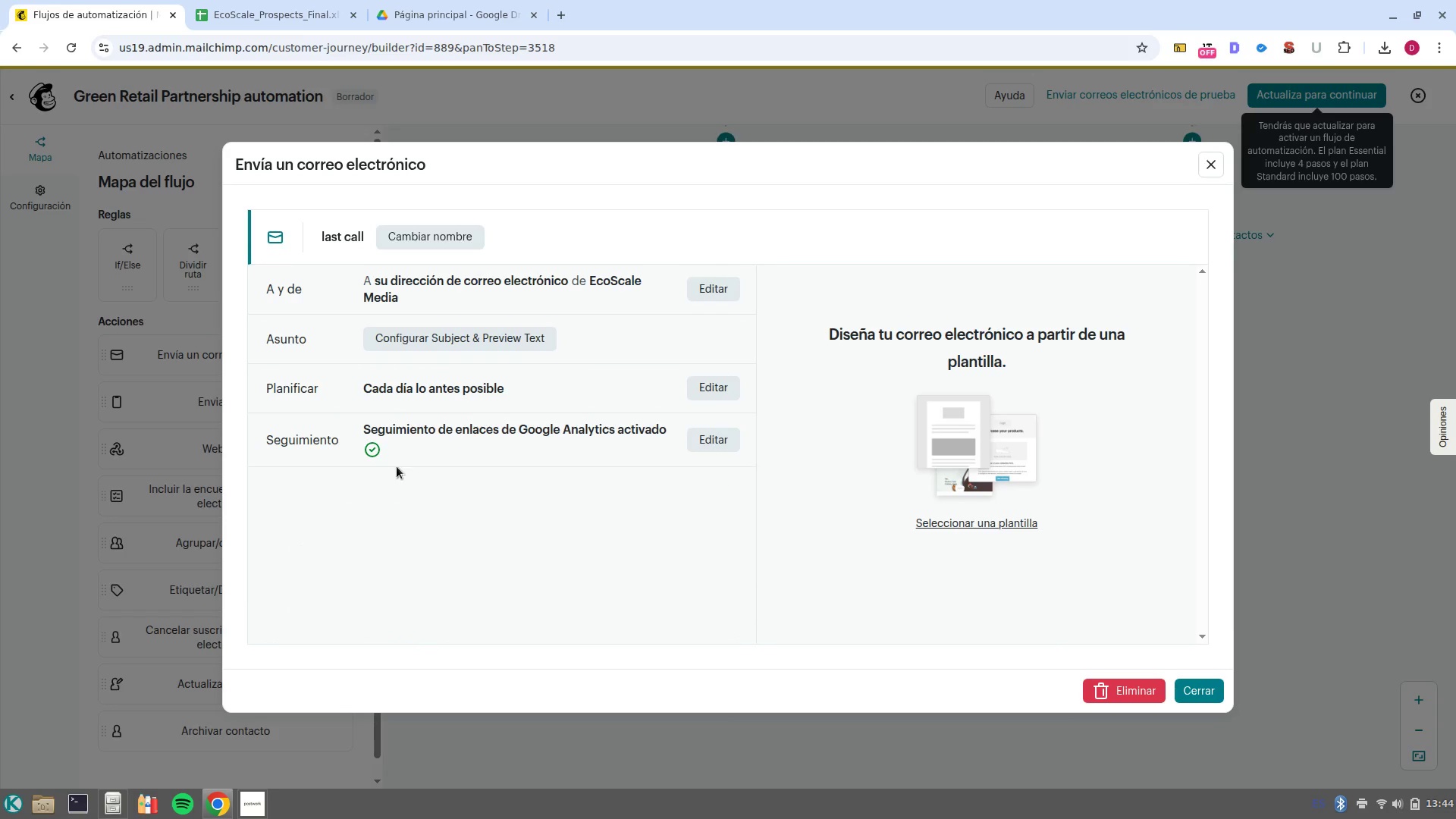 
left_click([497, 328])
 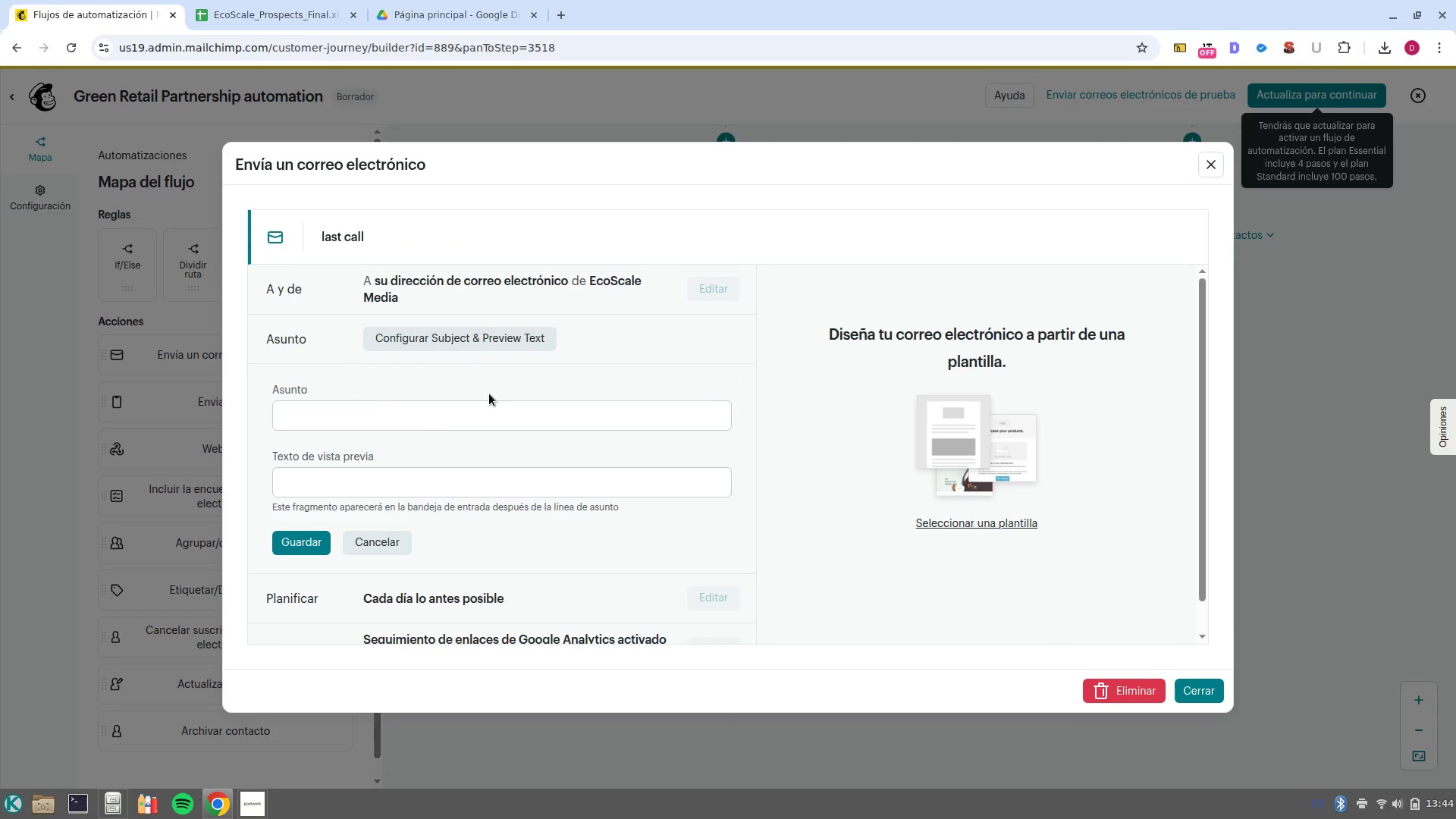 
left_click([494, 405])
 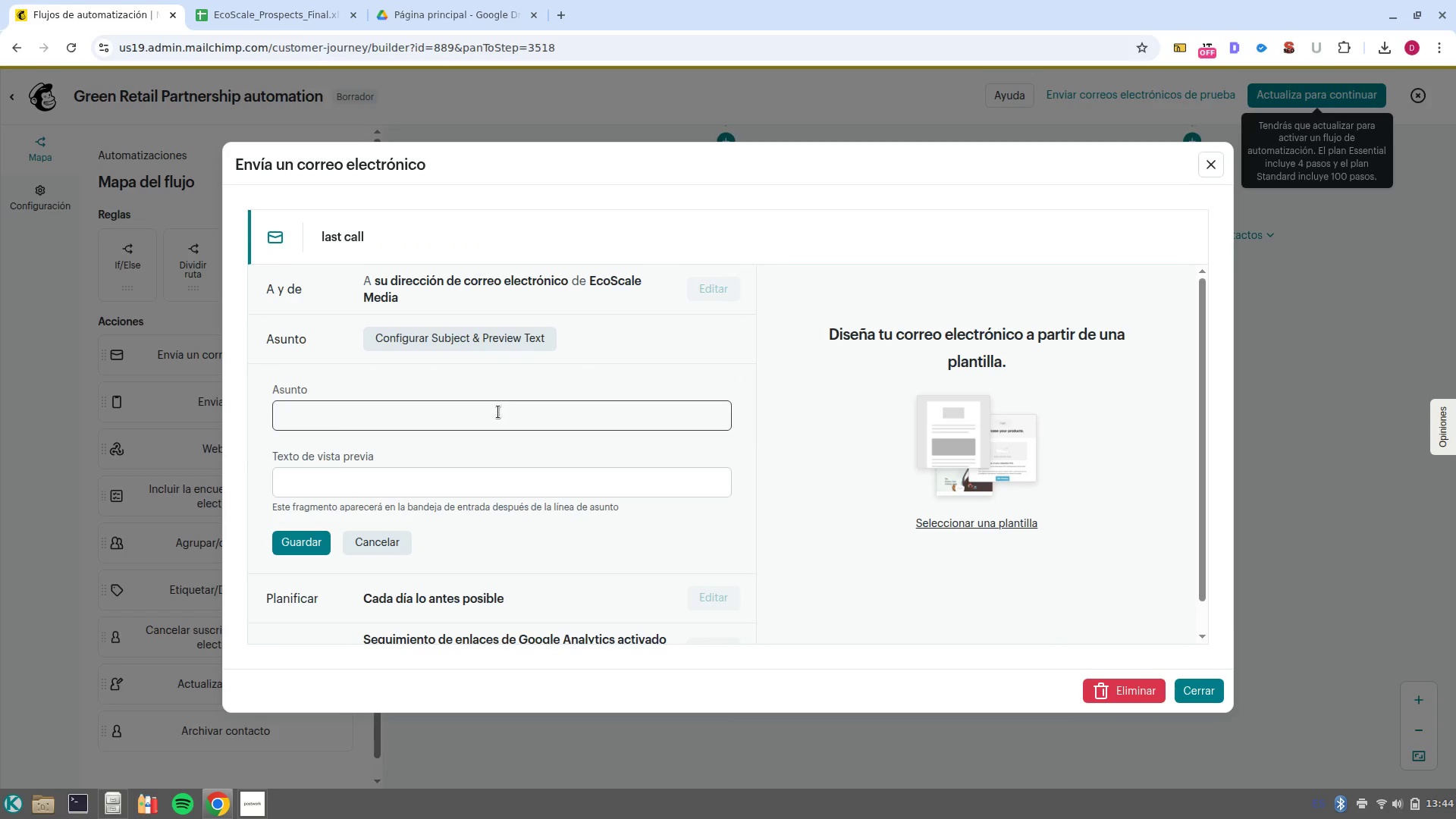 
left_click([500, 412])
 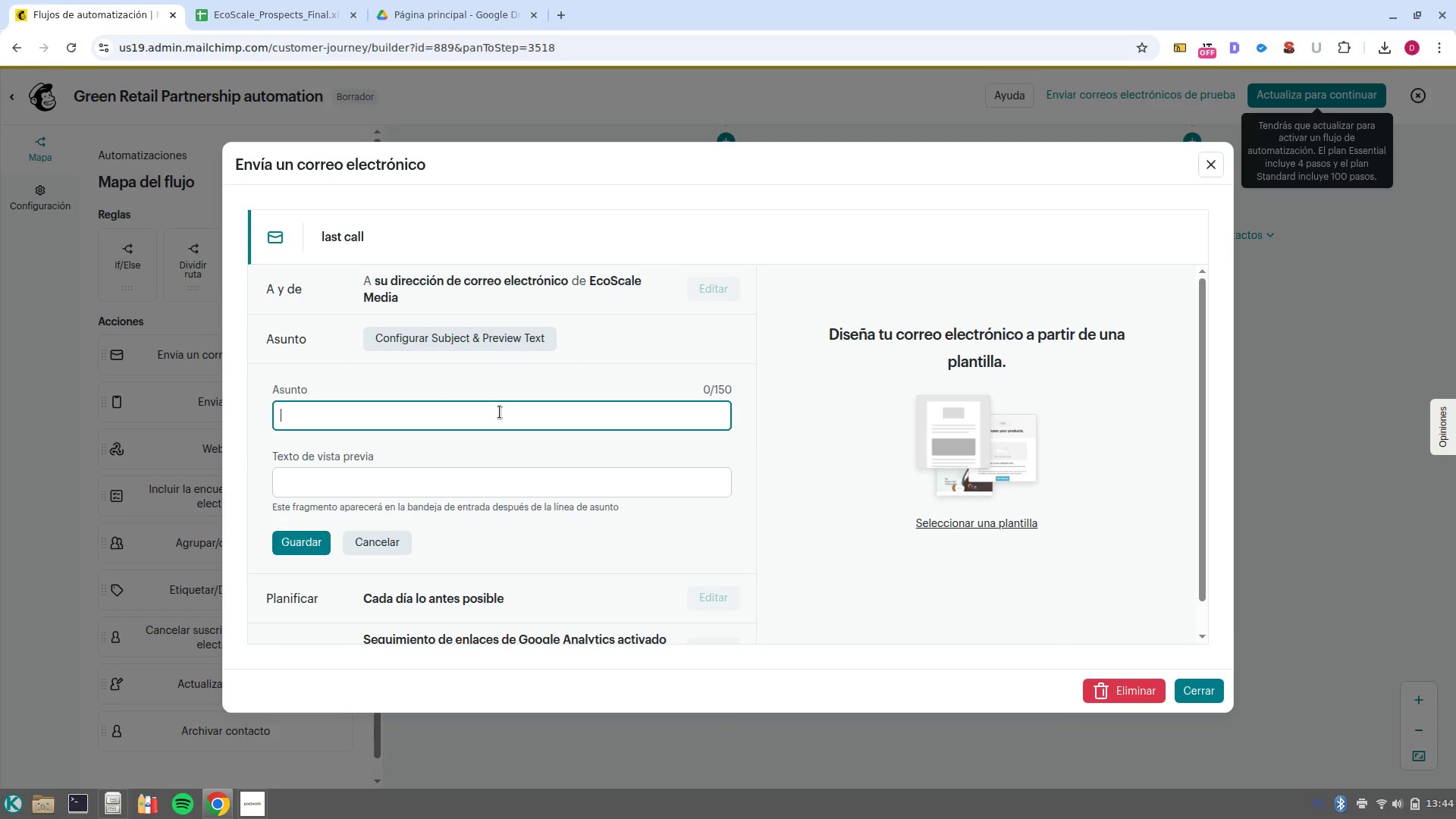 
type(Final follow )
key(Backspace)
type(/up)
 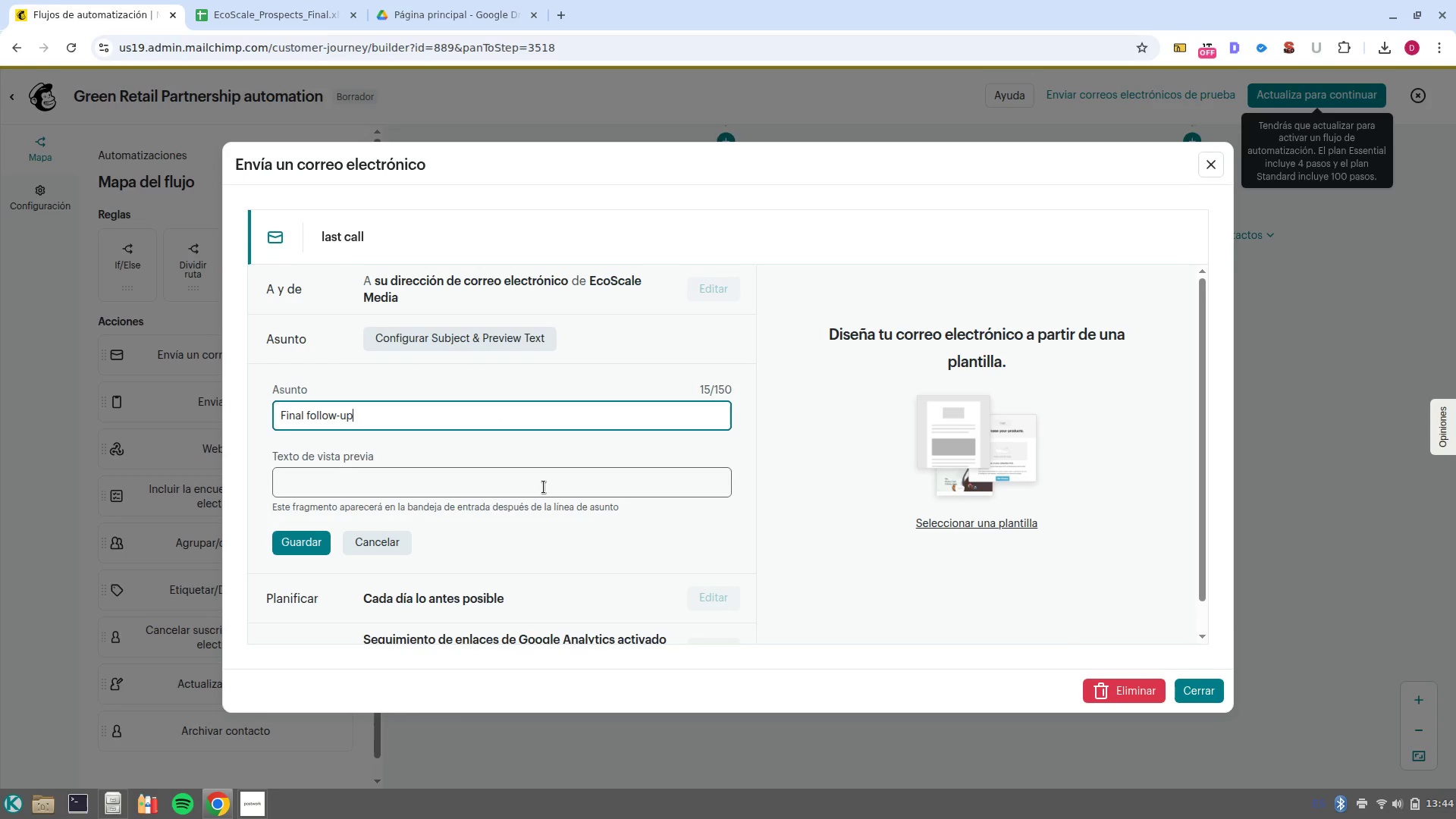 
left_click([544, 487])
 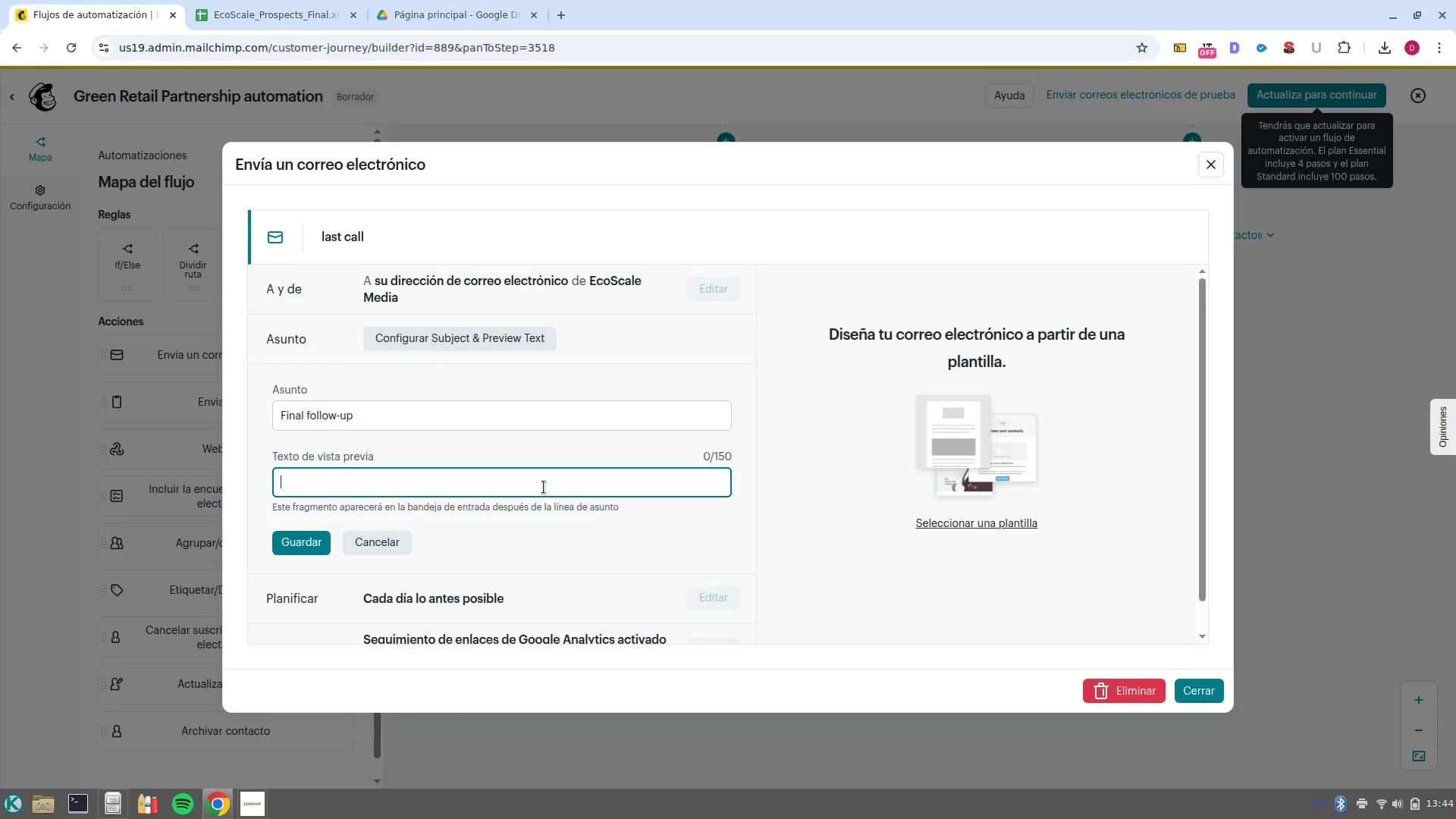 
wait(6.98)
 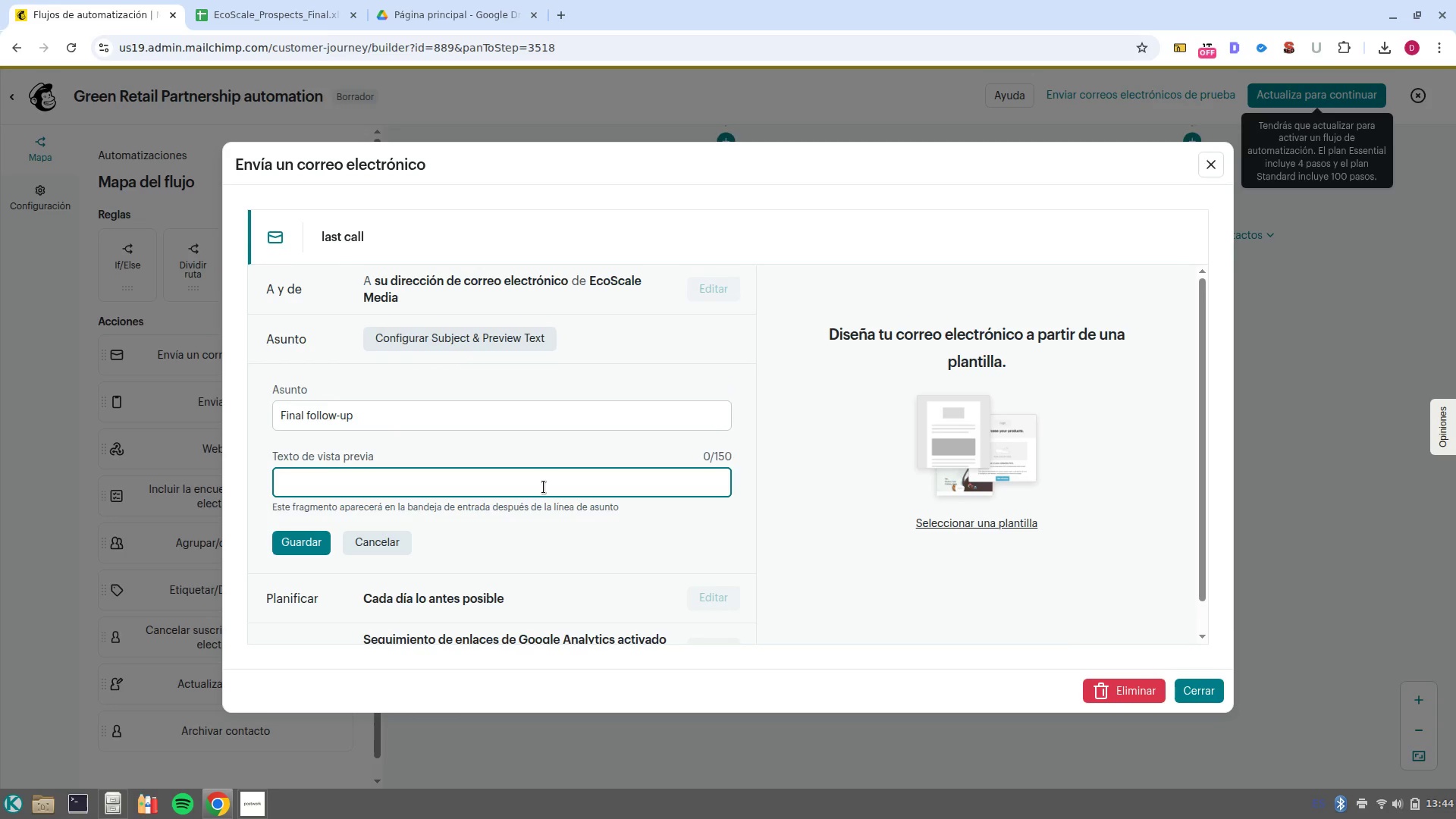 
left_click([517, 405])
 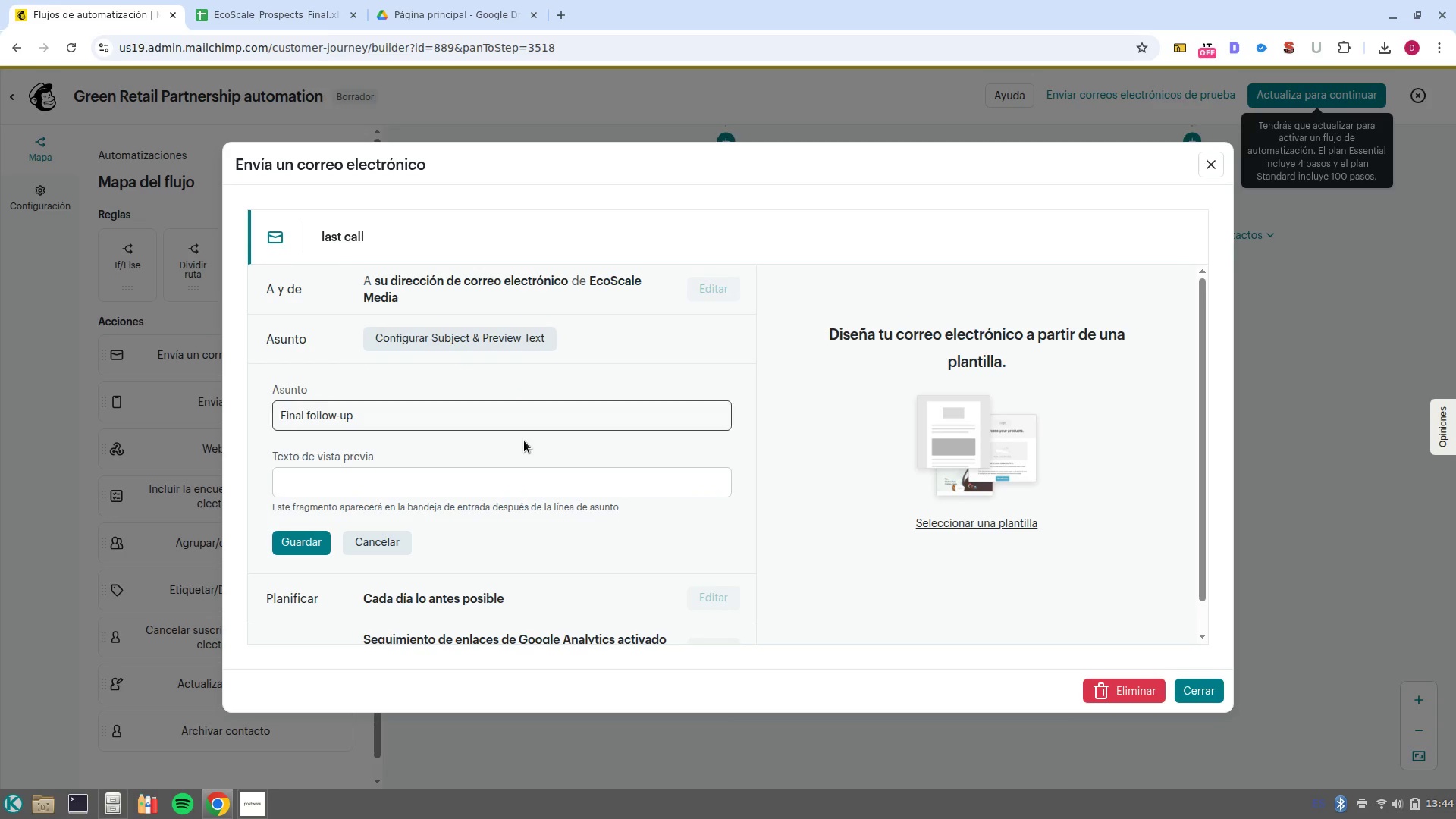 
left_click([502, 384])
 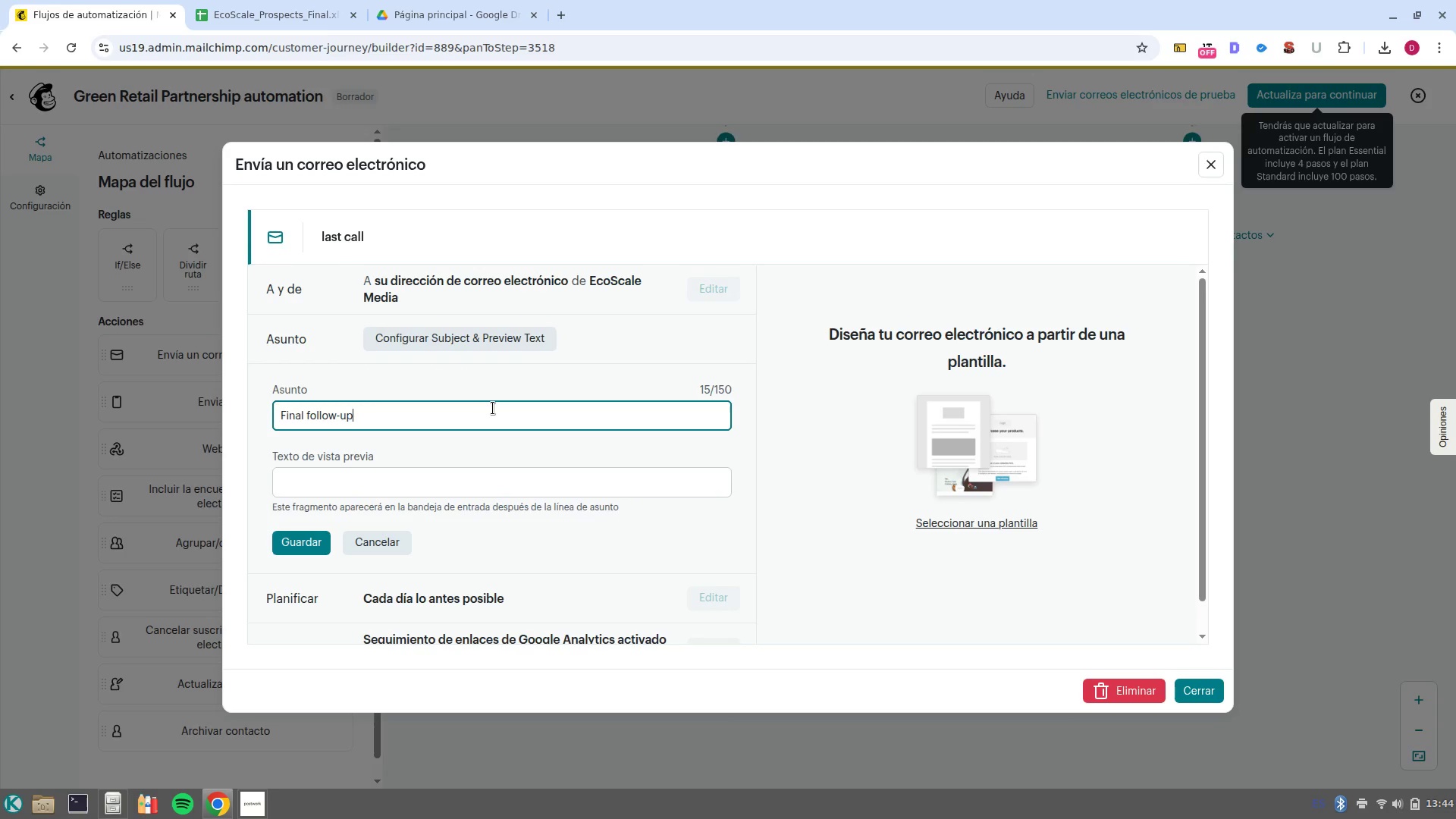 
left_click([493, 408])
 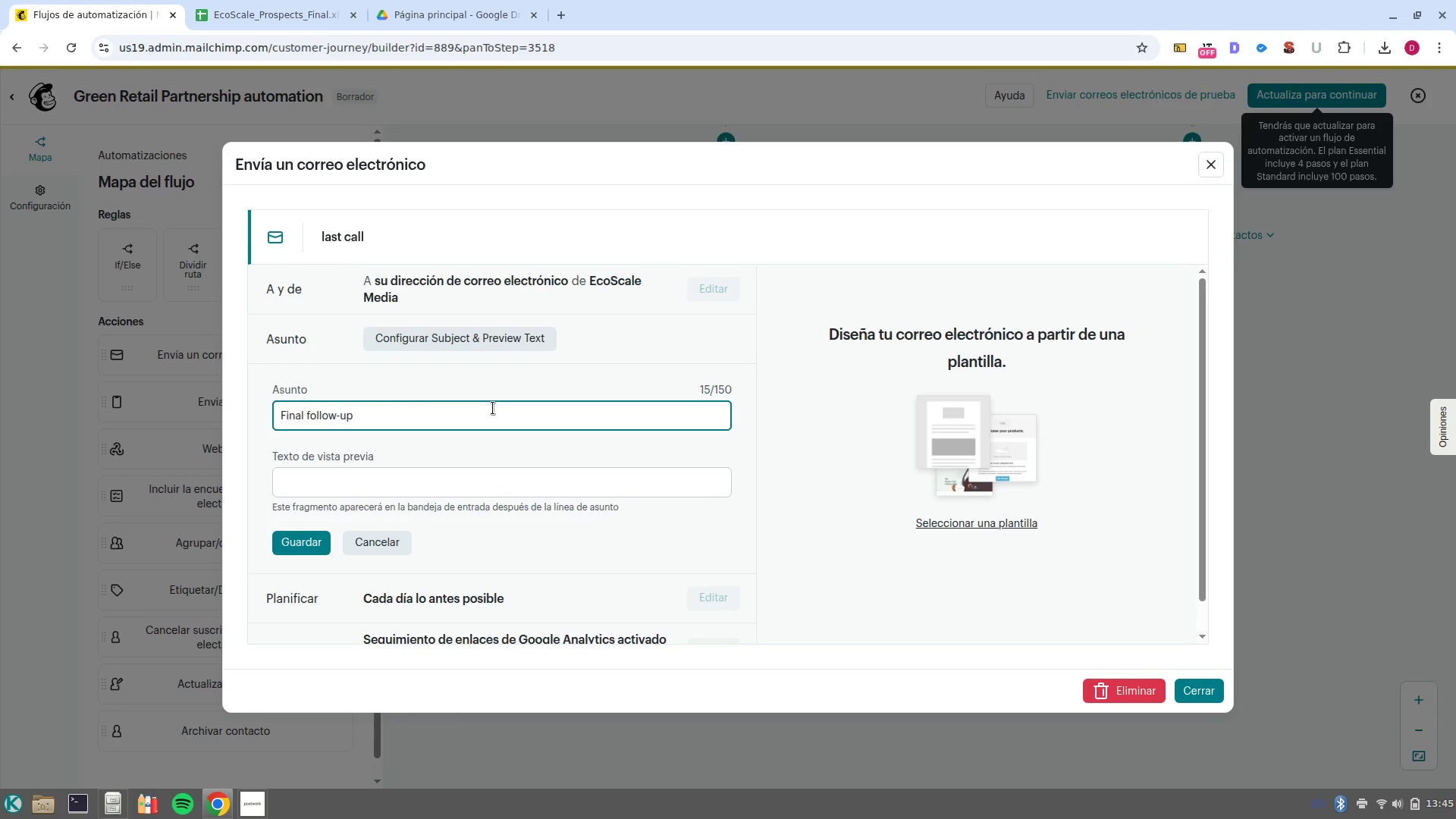 
type(> Ex)
key(Backspace)
type(coScale Media o Should I stay in touch })
 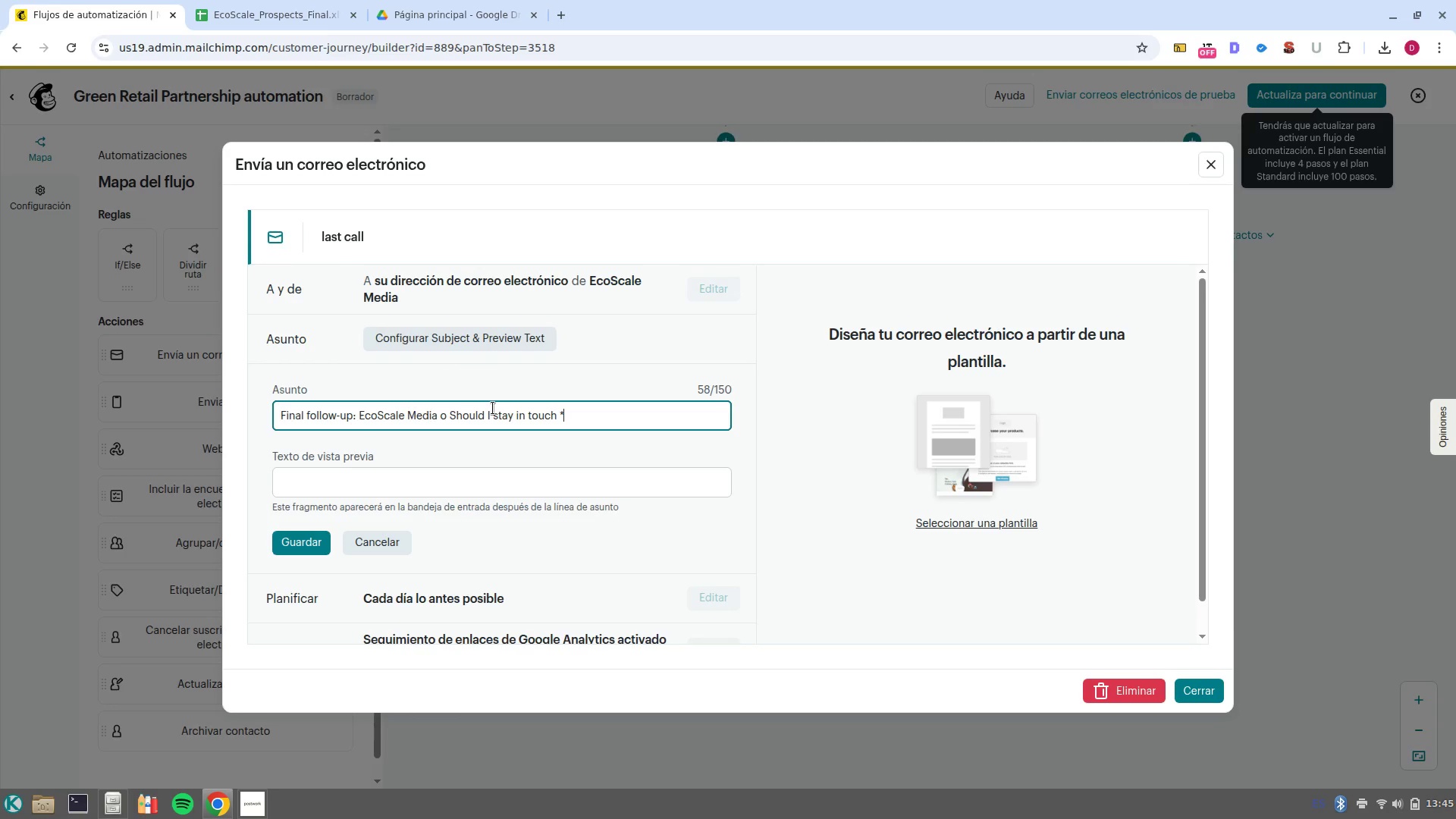 
 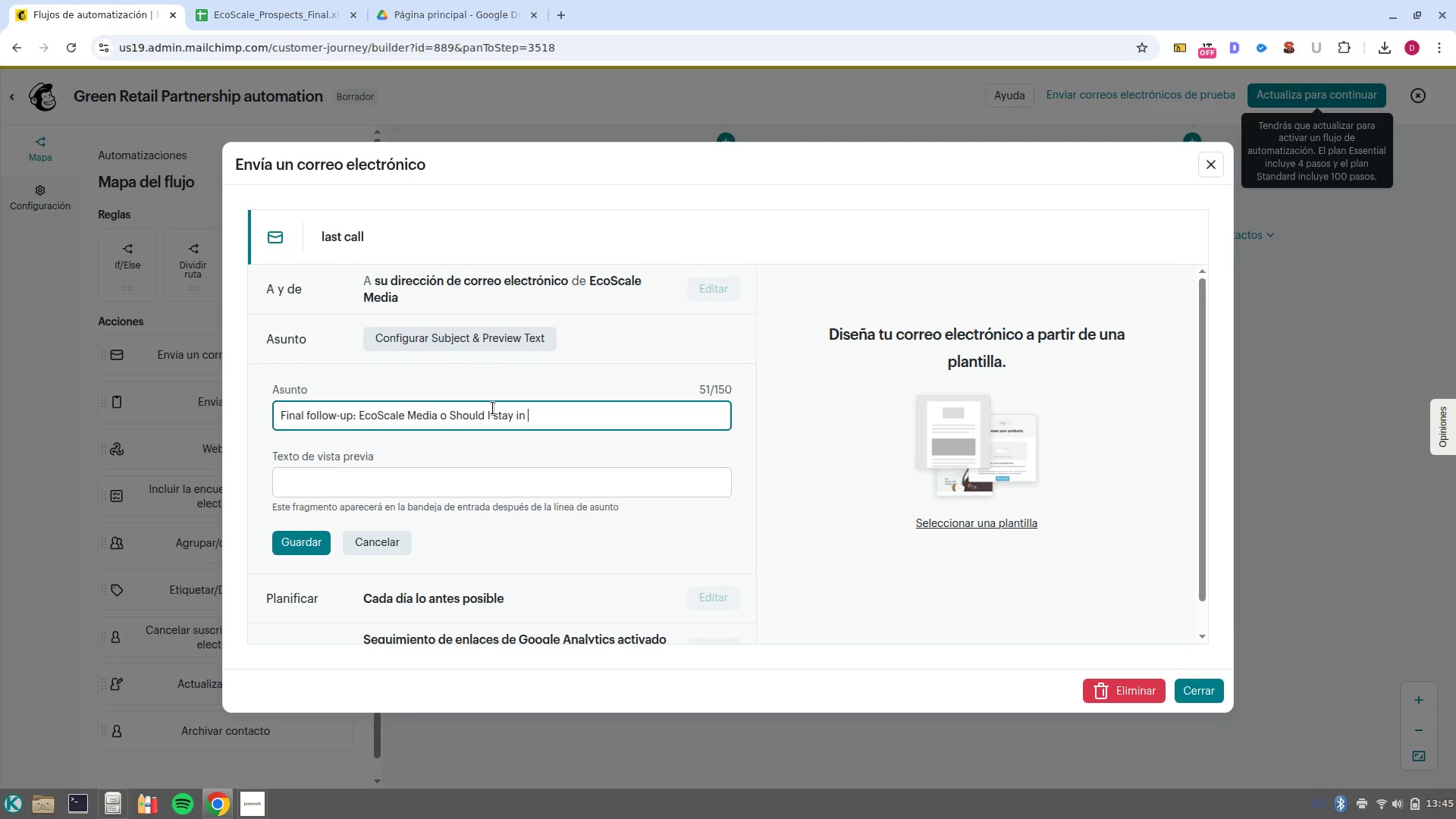 
key(Alt+AltRight)
 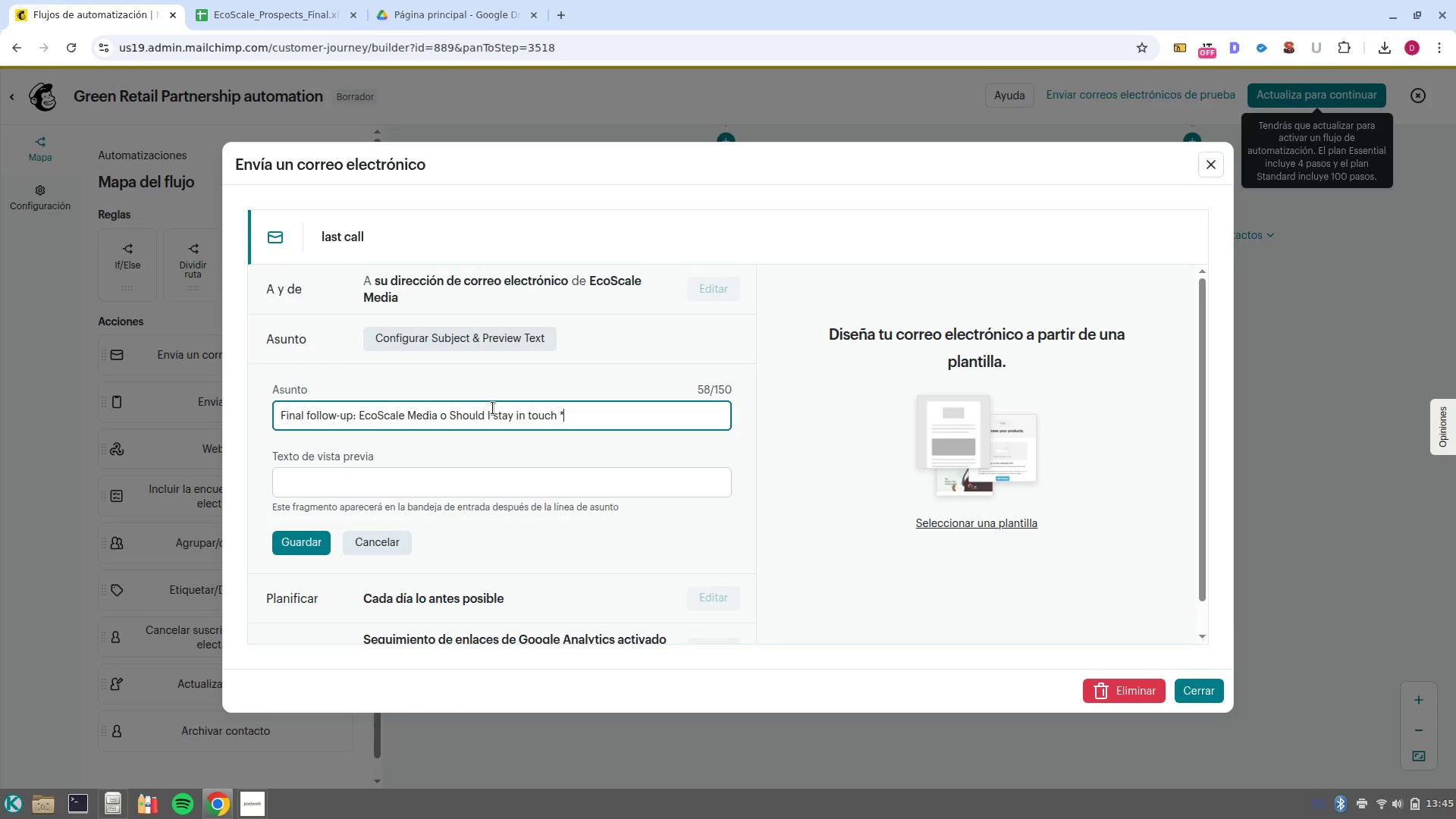 
hold_key(key=AltRight, duration=0.7)
 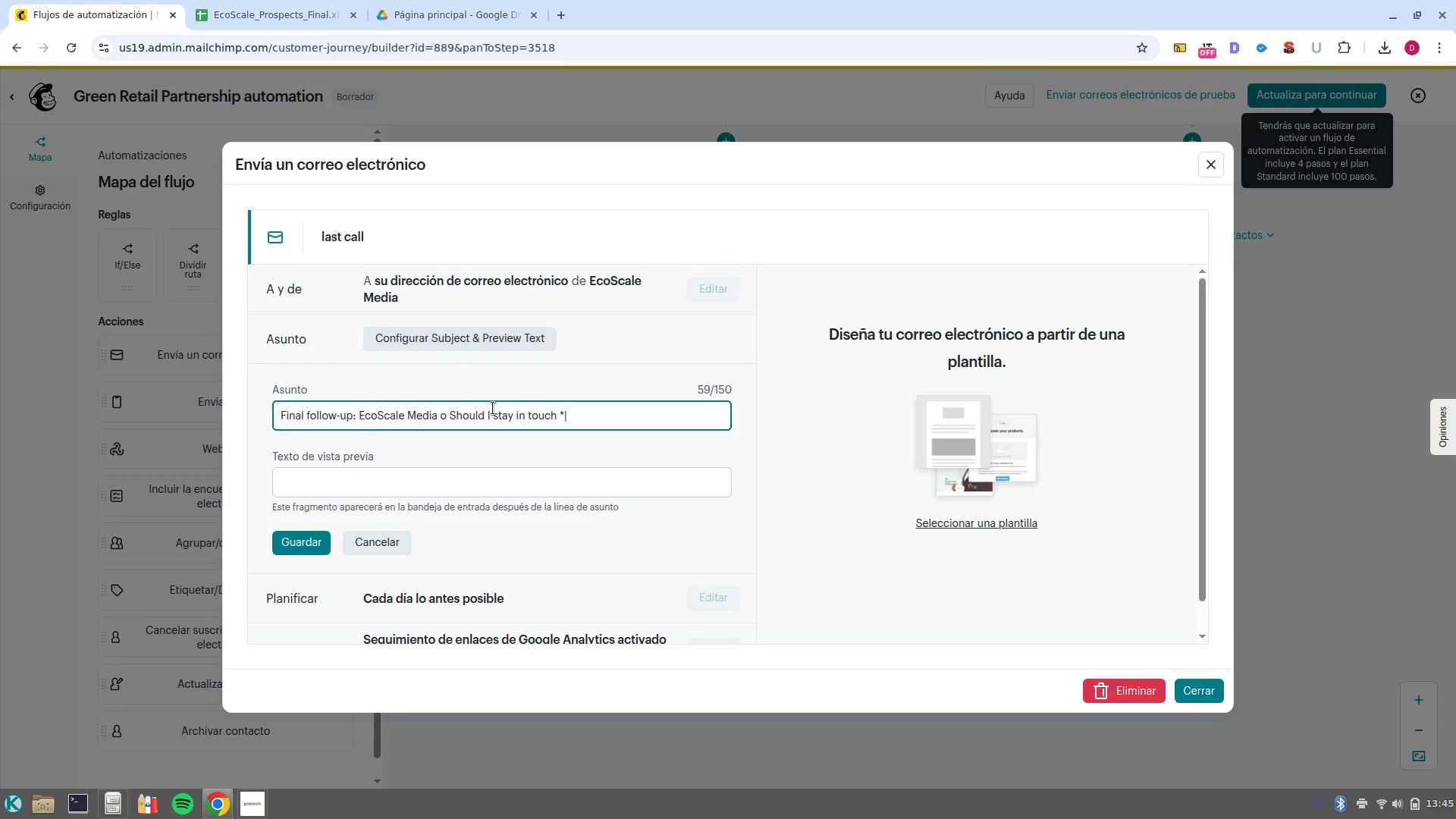 
type(1FNAME1})
key(Tab)
 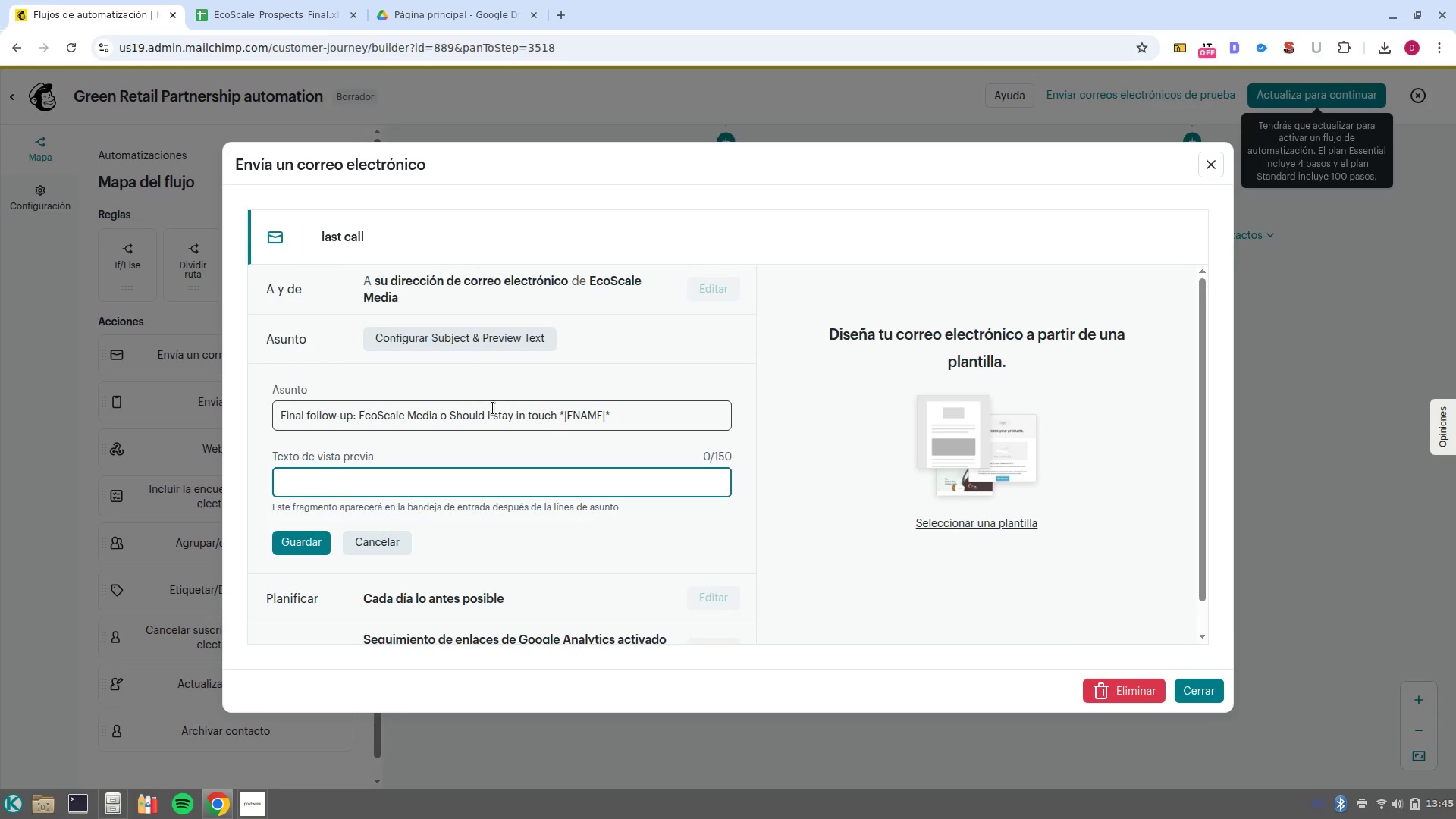 
hold_key(key=AltRight, duration=0.37)
 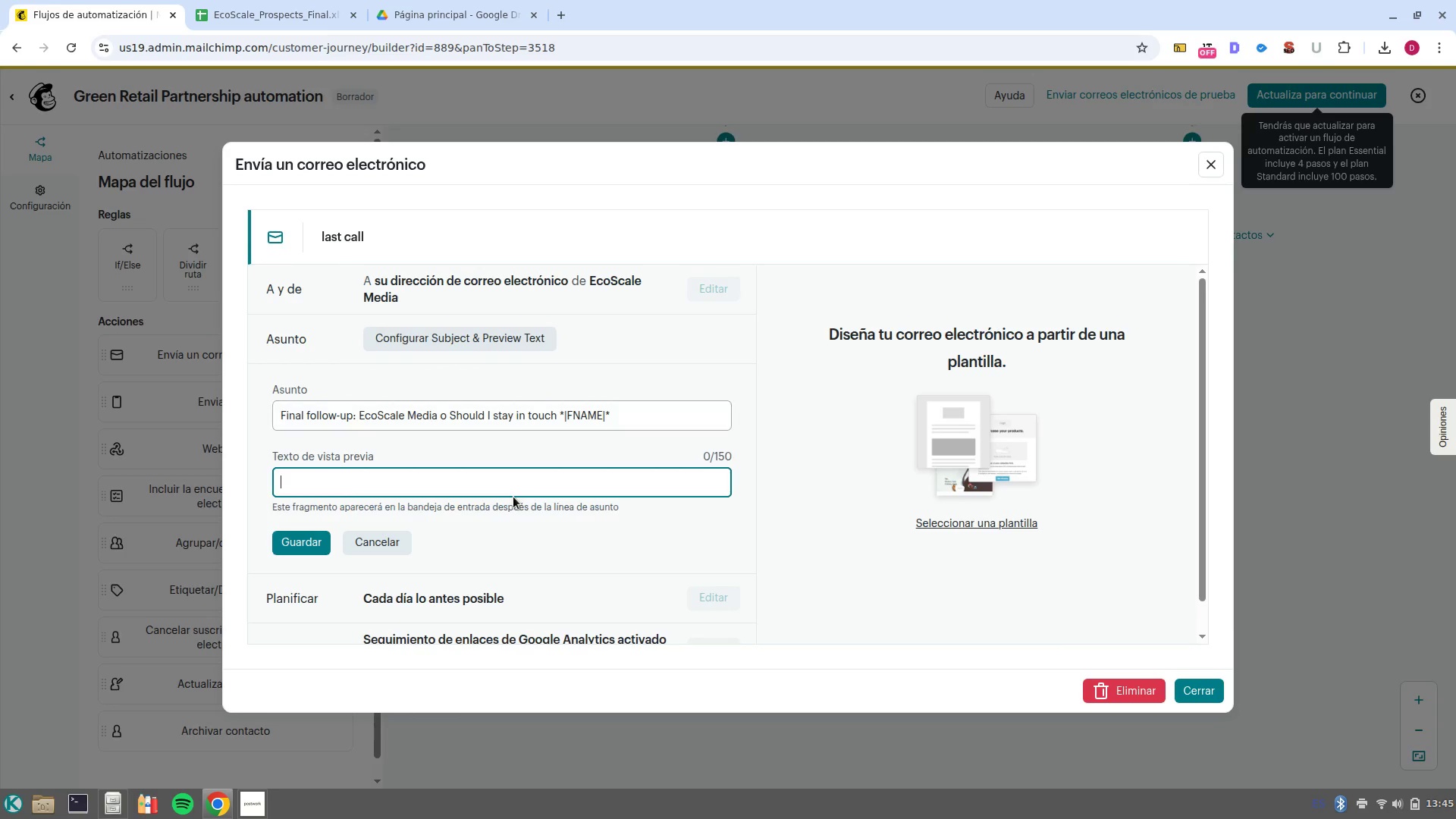 
left_click([513, 485])
 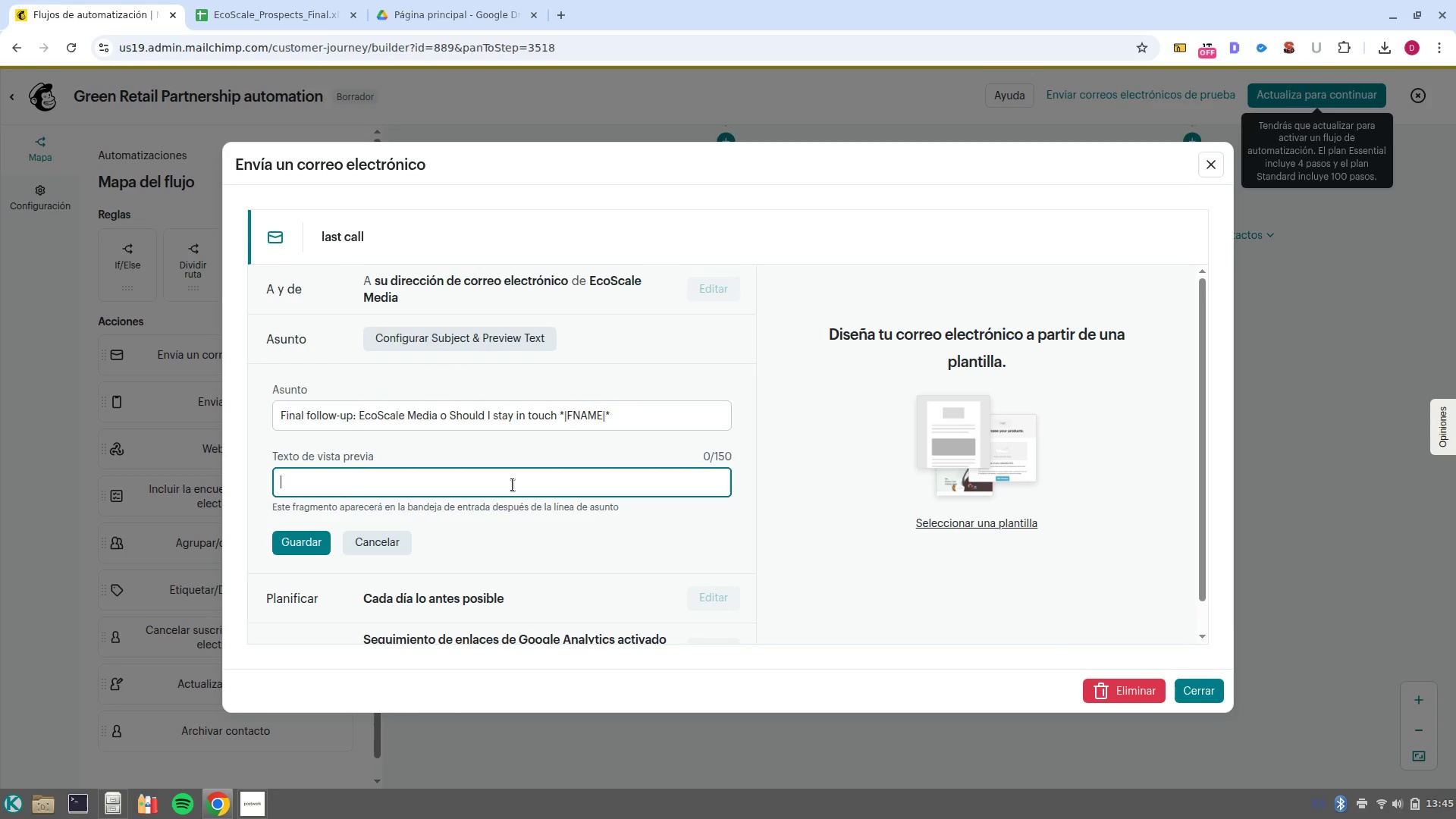 
wait(9.97)
 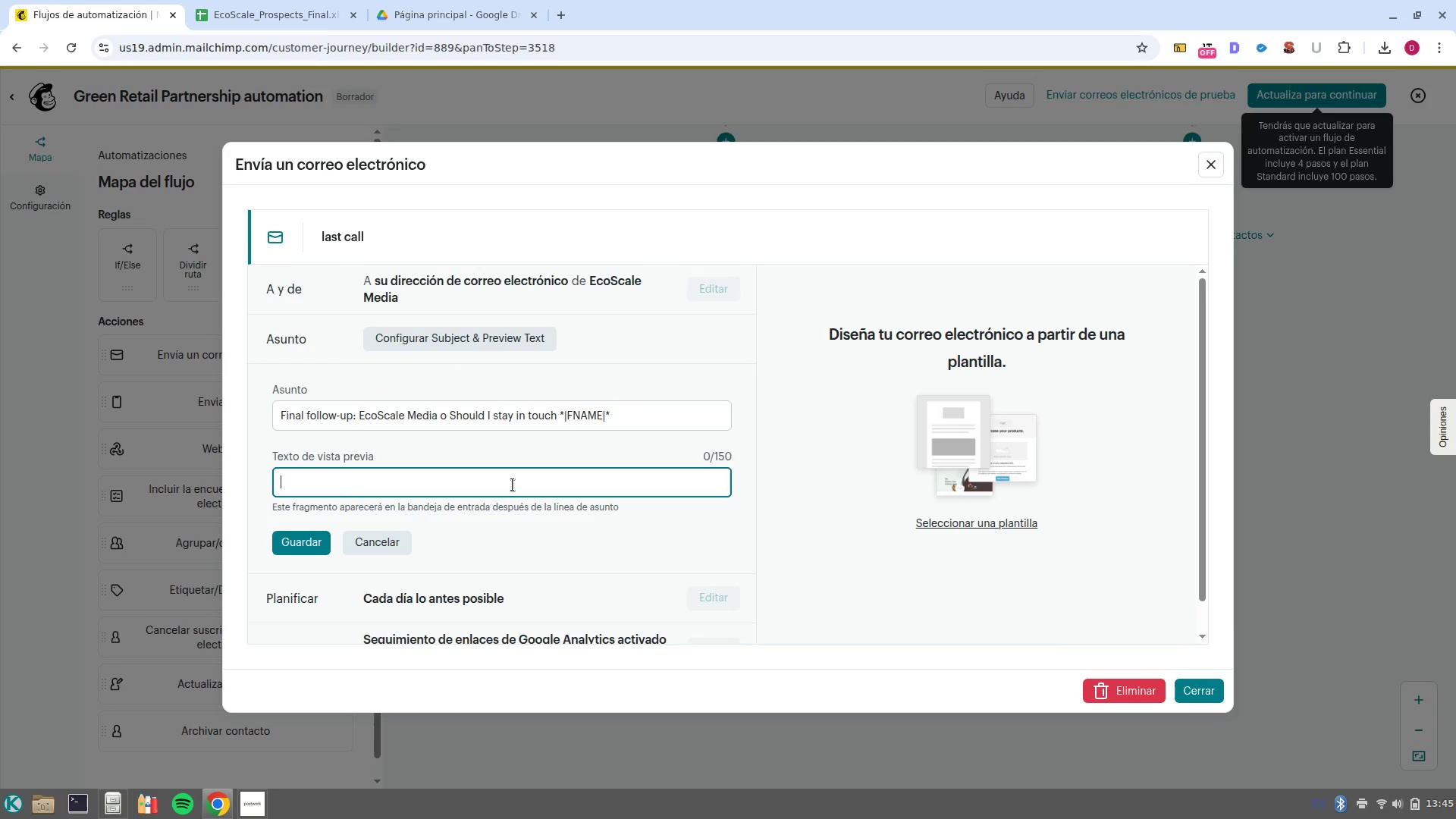 
type(Closing the loop on our green retail Partnership)
 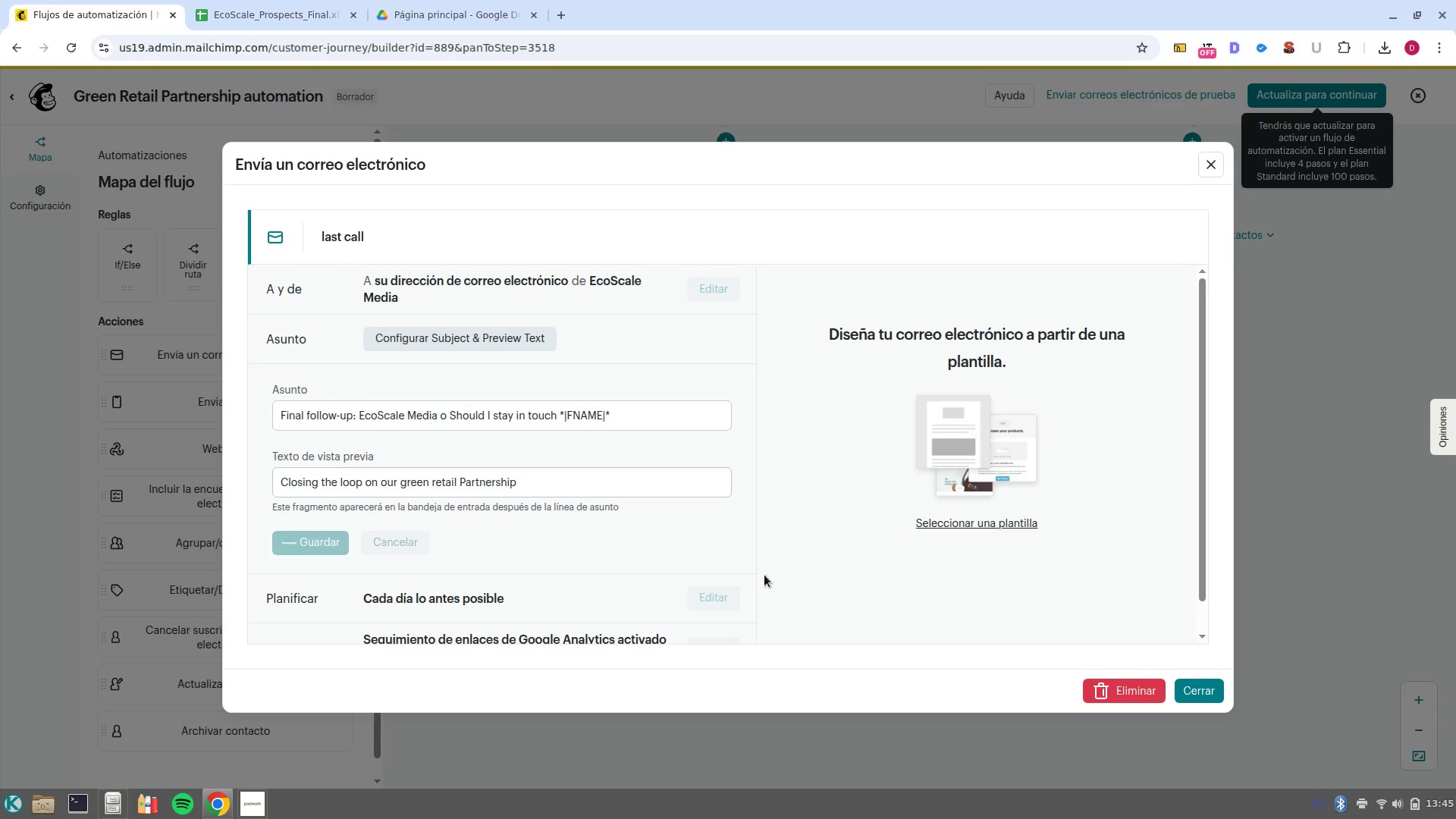 
left_click([971, 525])
 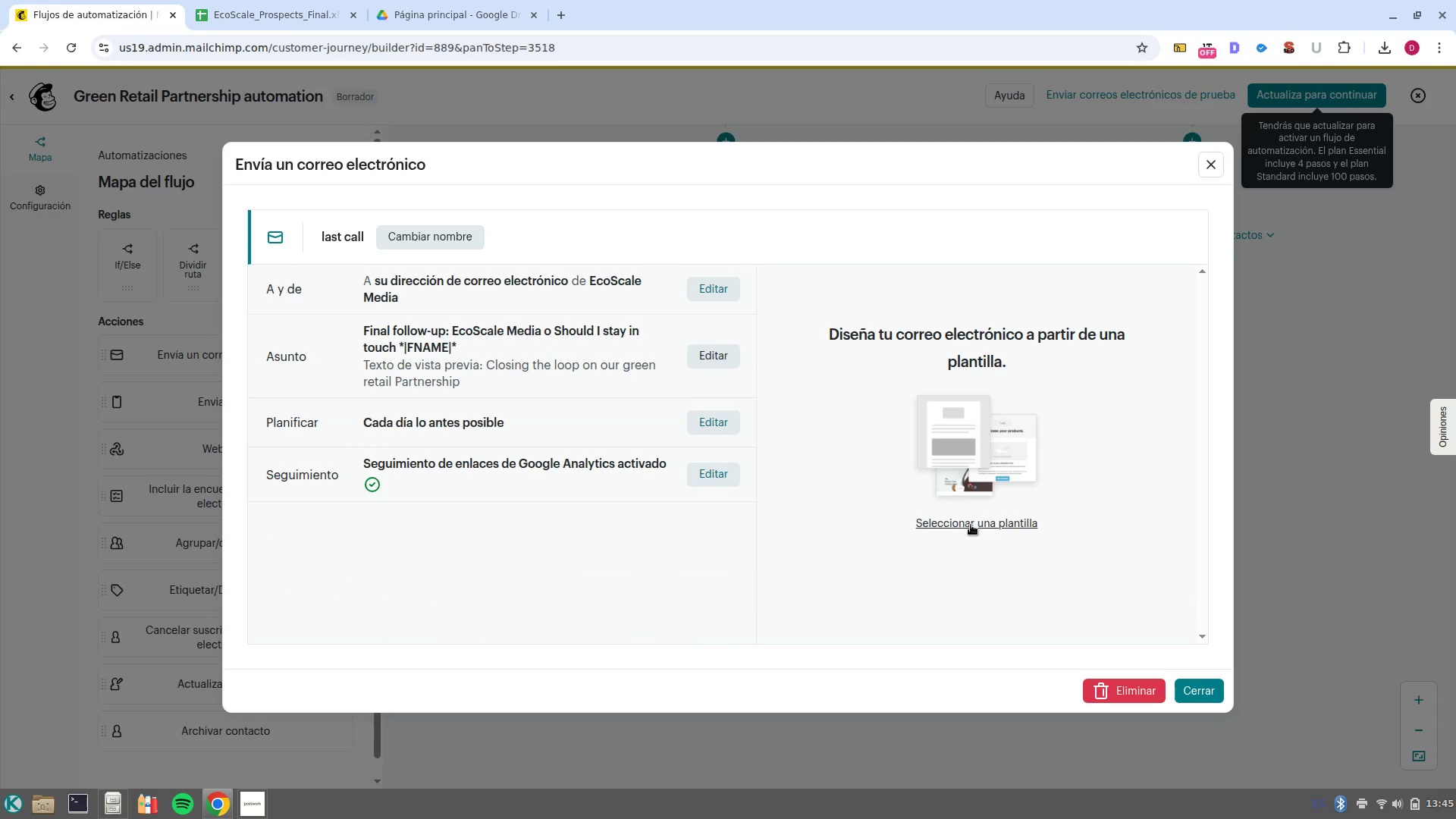 
mouse_move([947, 523])
 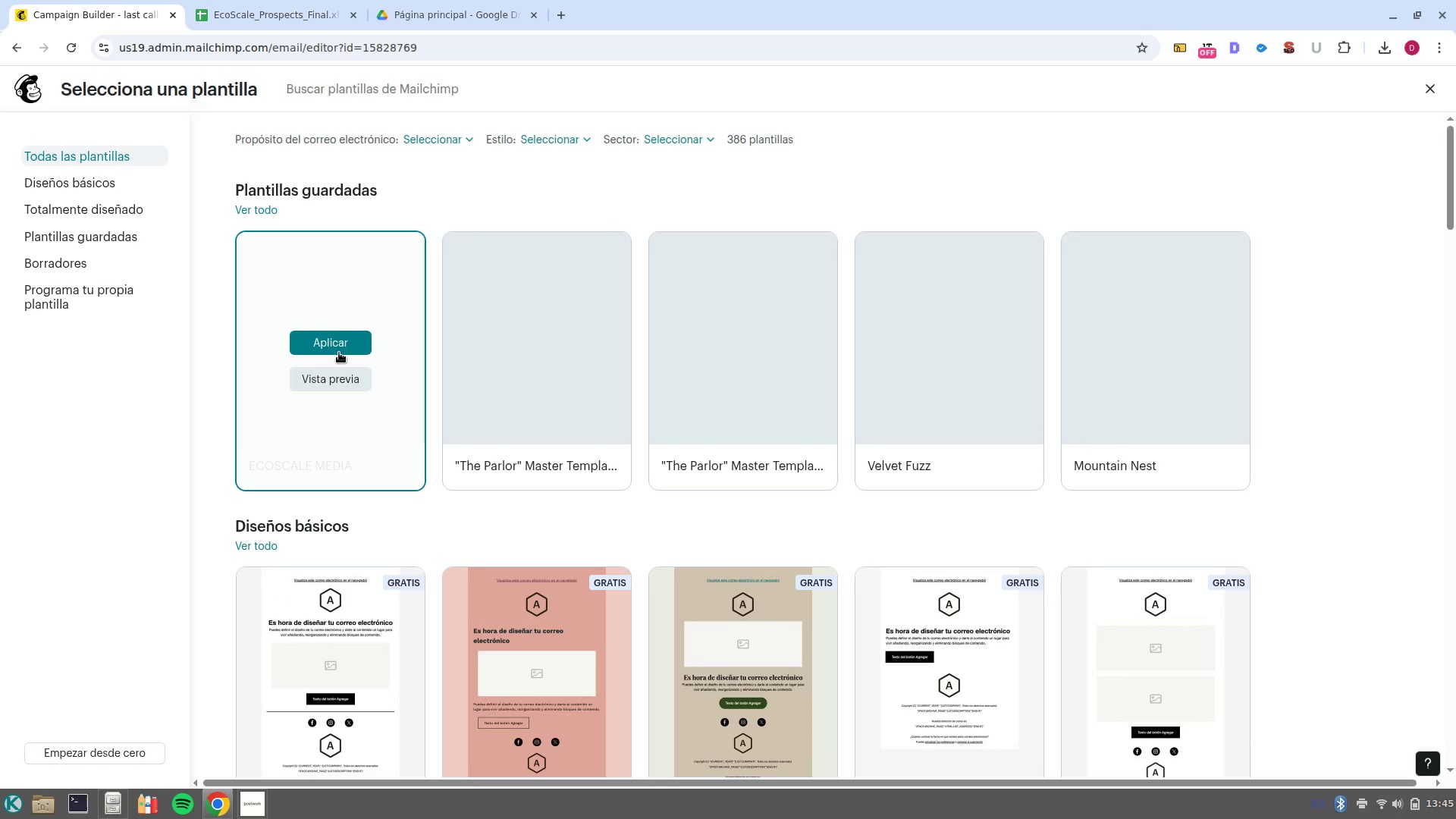 
left_click([334, 339])
 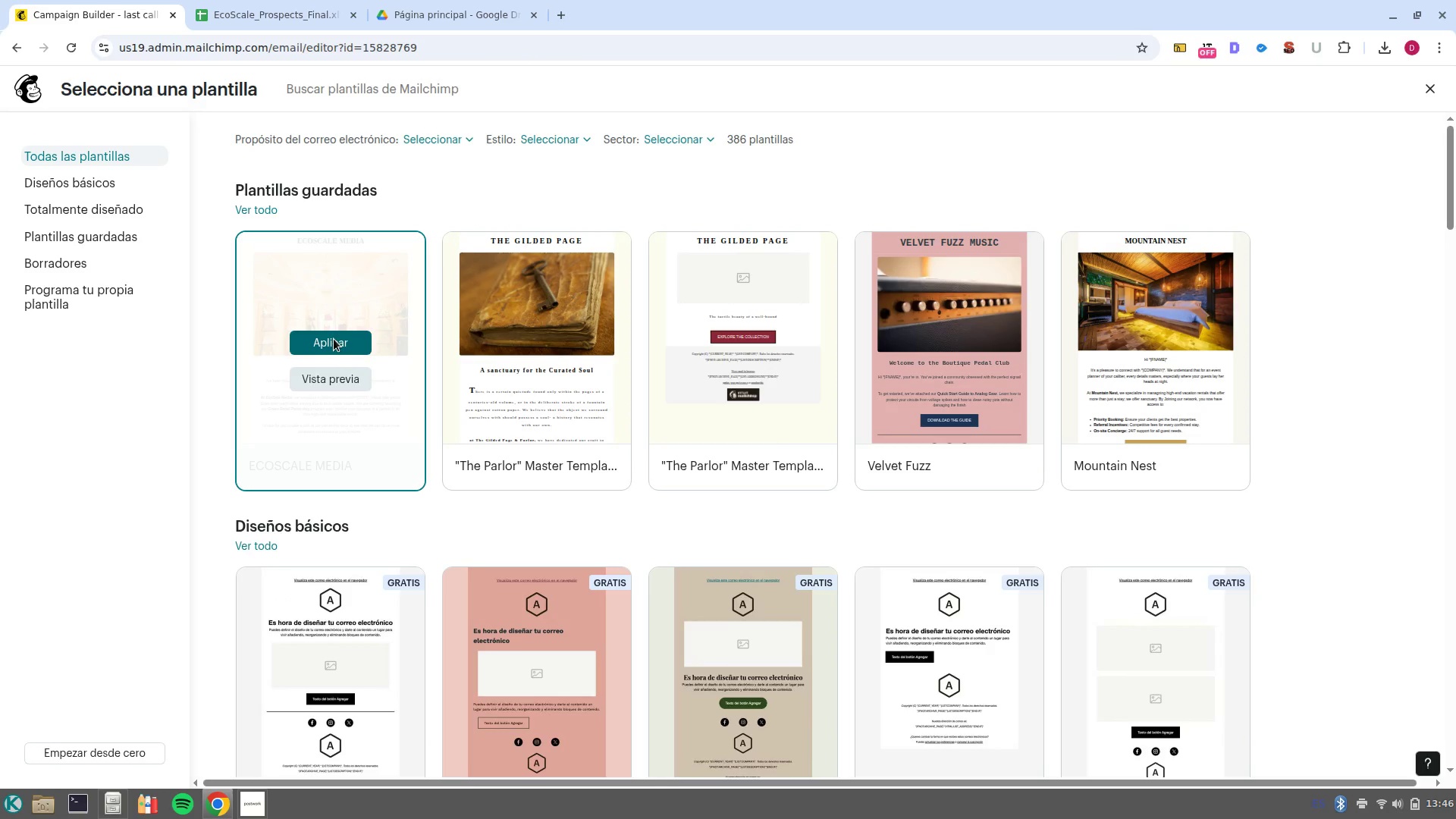 
wait(6.1)
 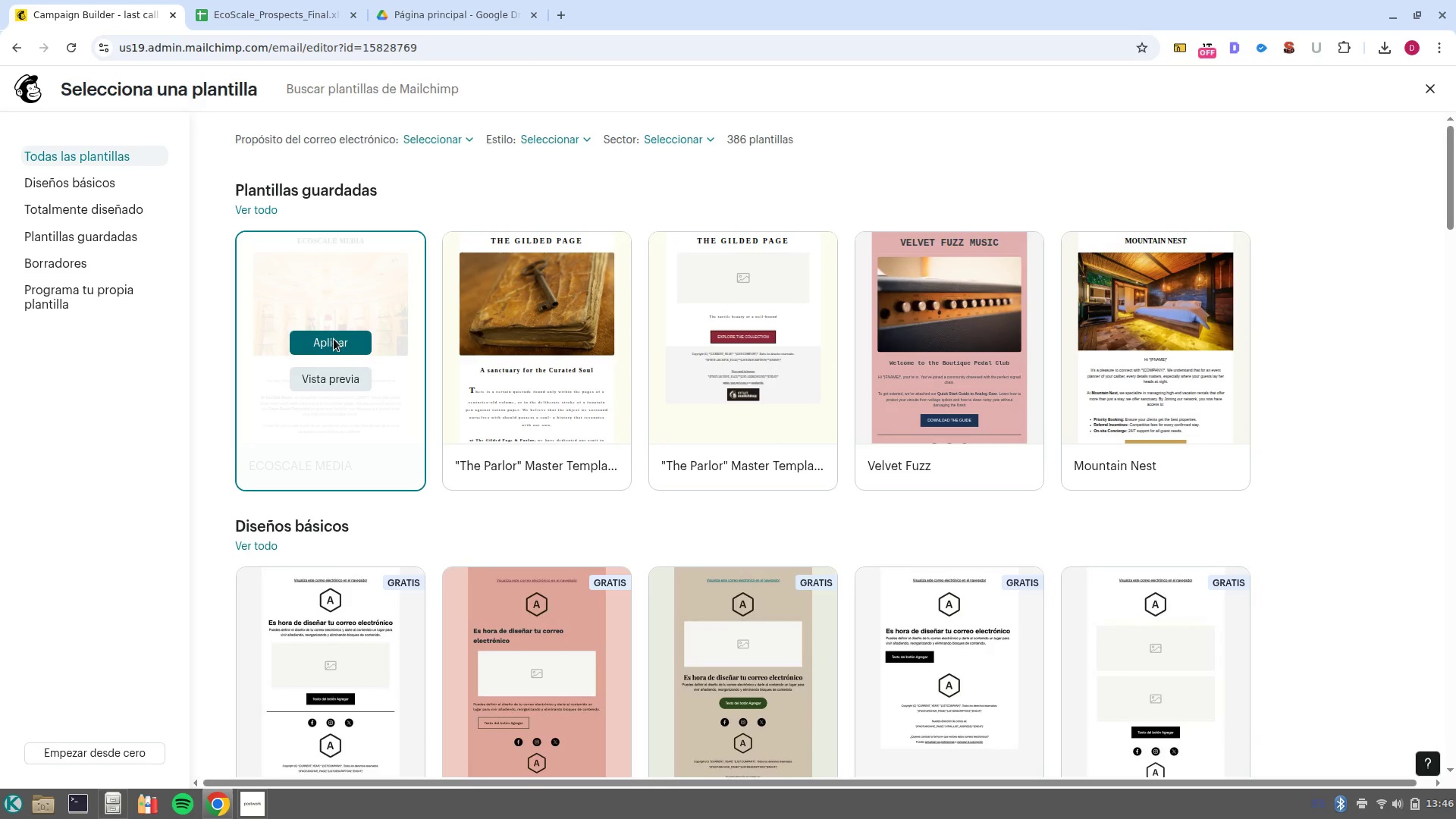 
left_click([348, 349])
 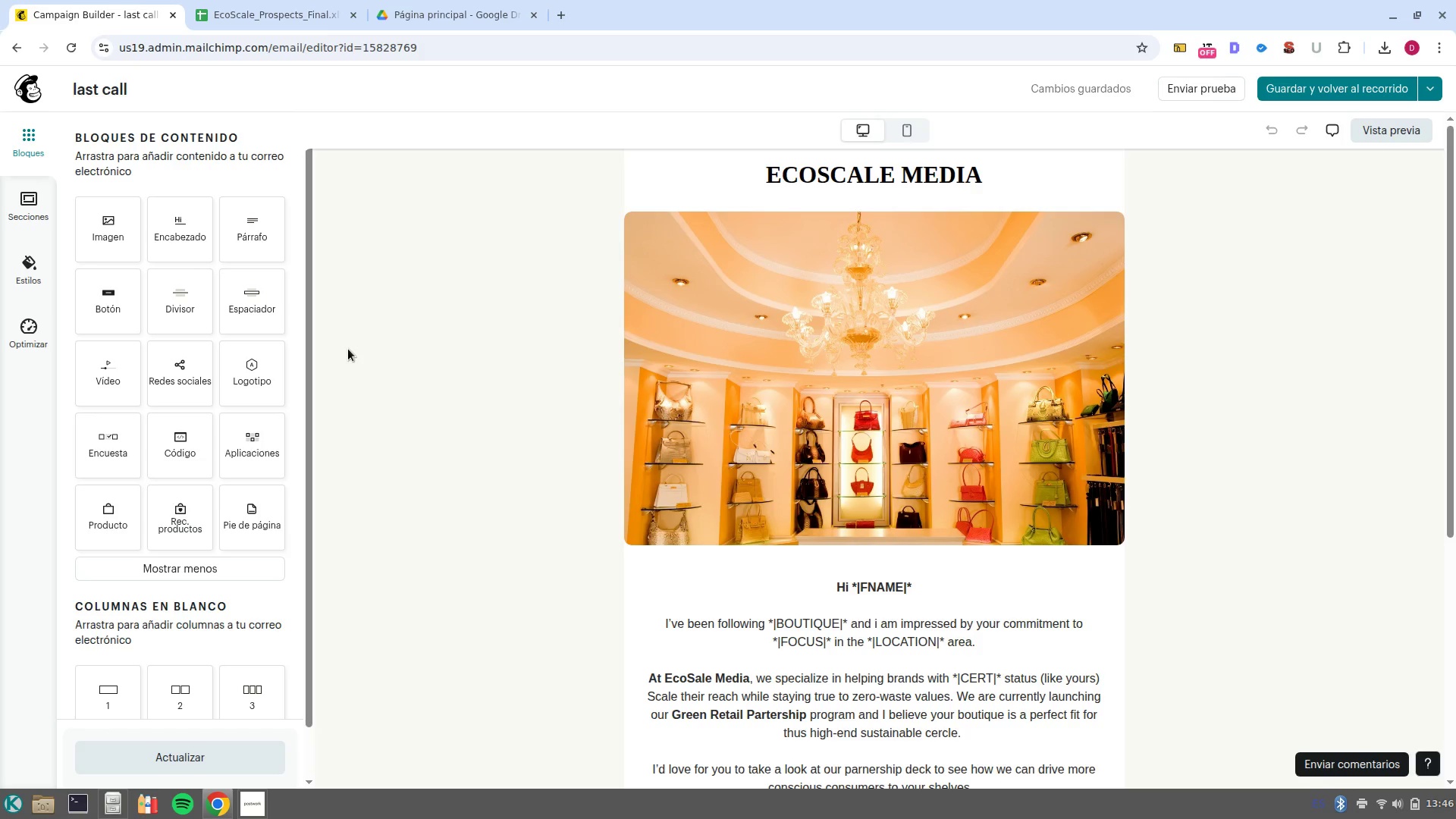 
wait(18.82)
 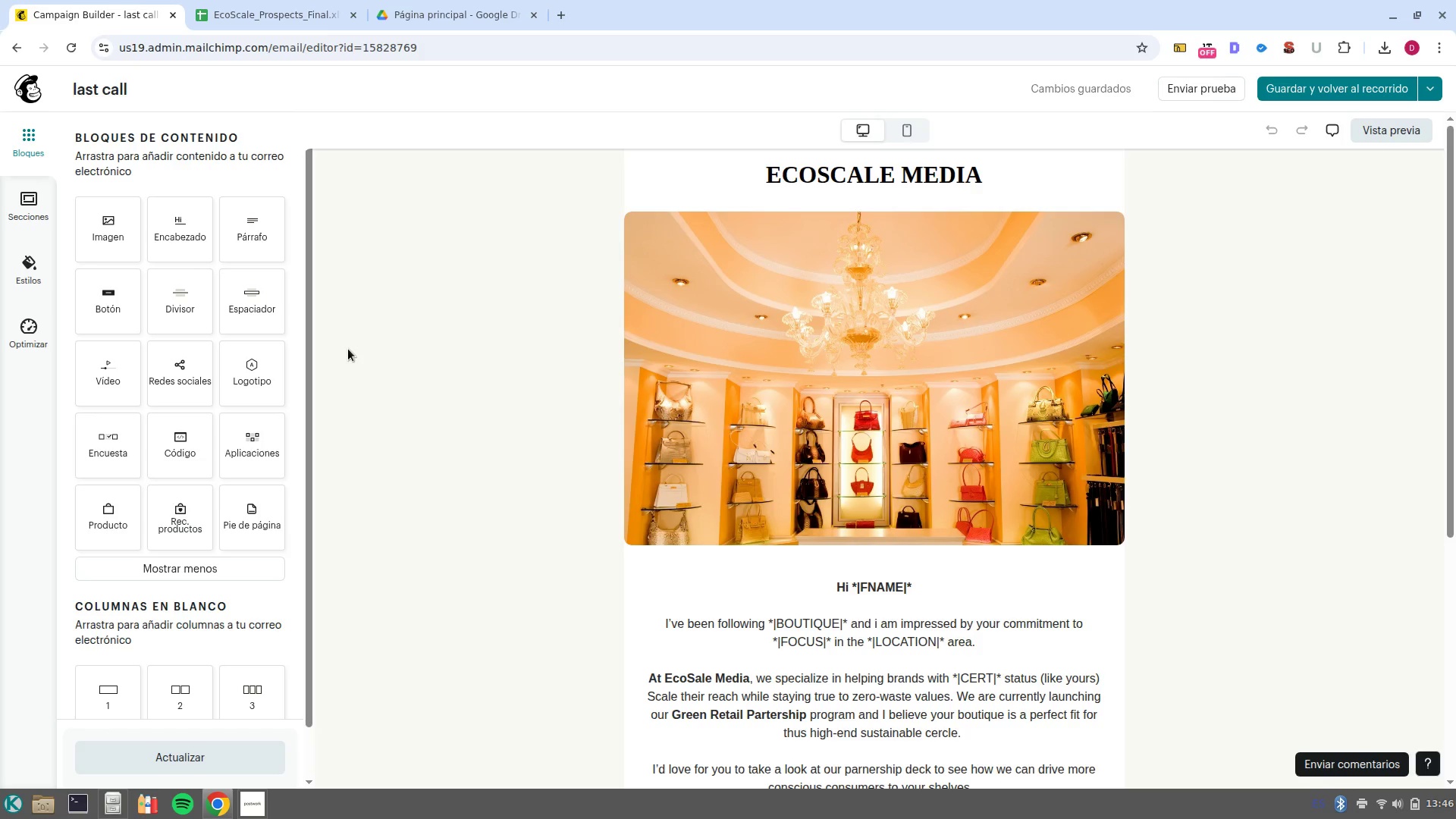 
left_click([823, 400])
 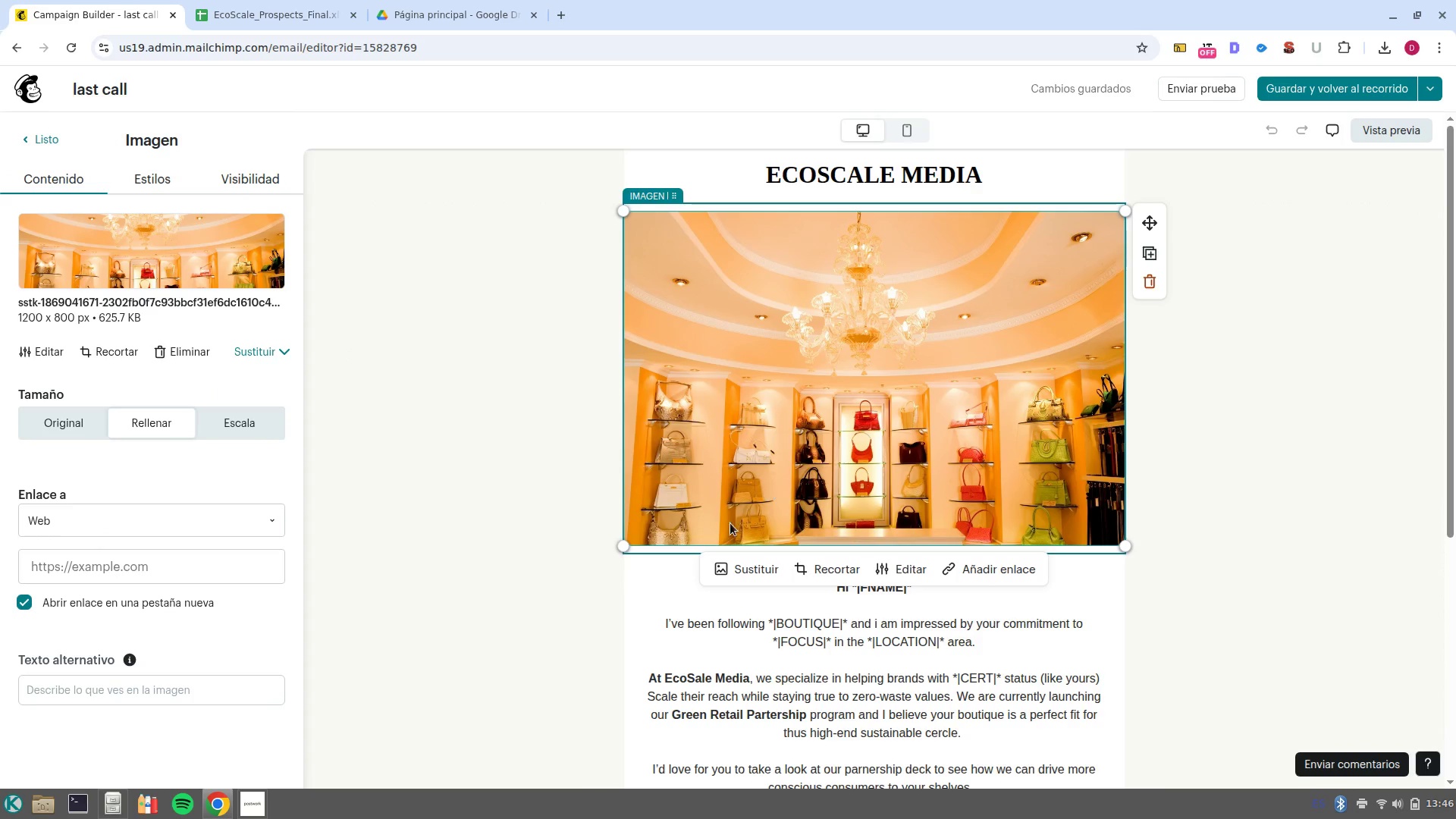 
left_click([197, 349])
 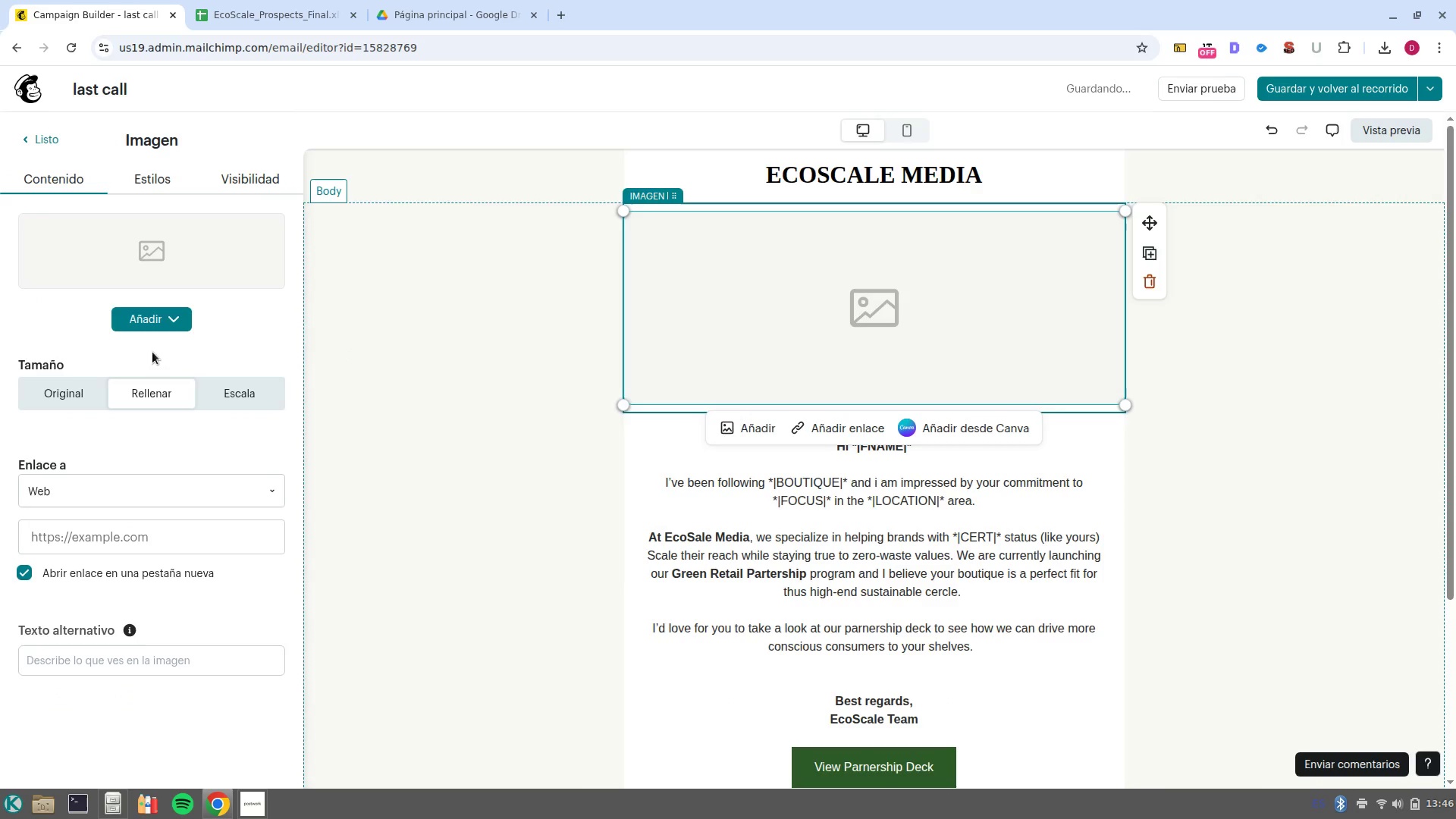 
left_click([147, 310])
 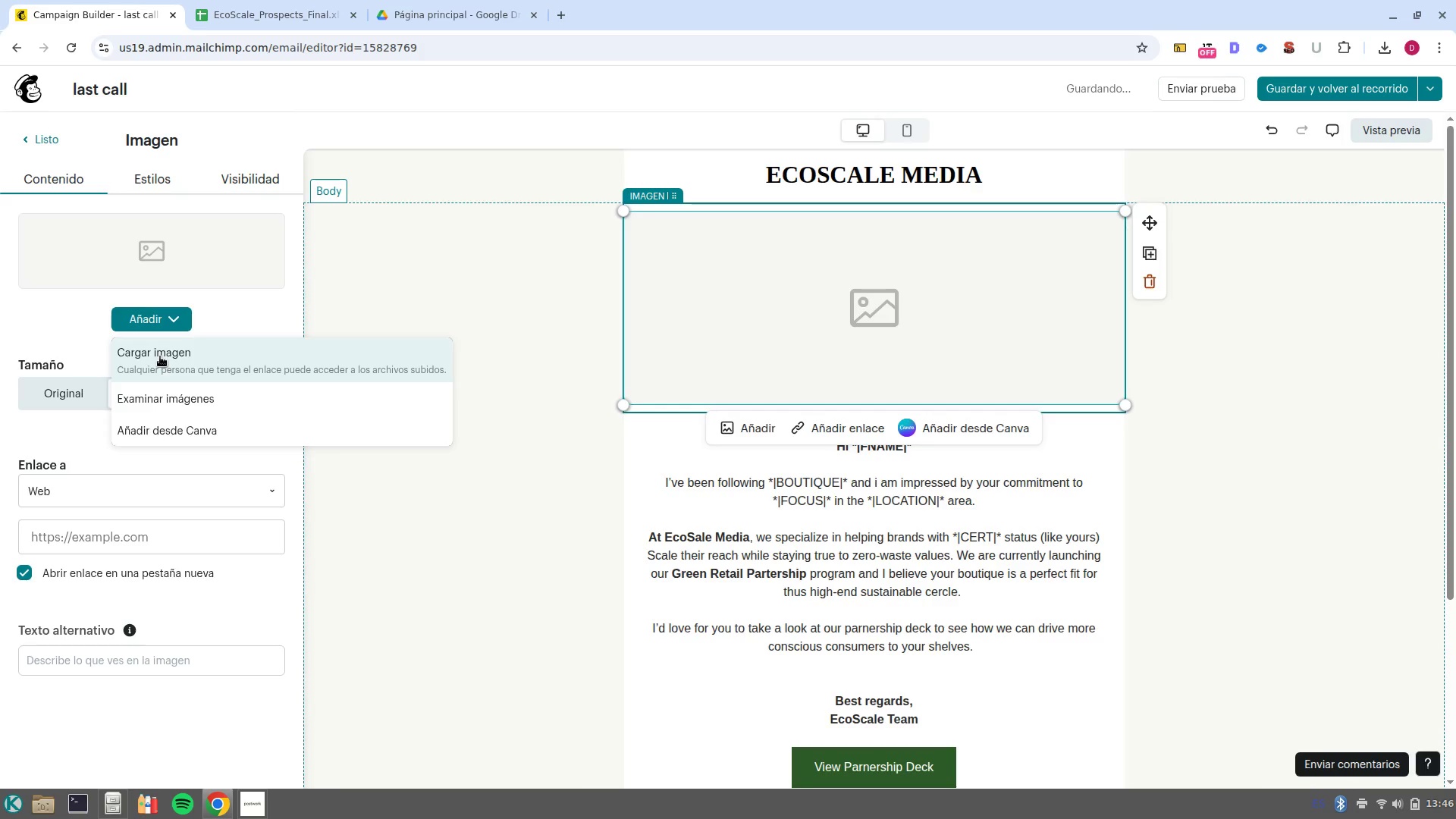 
left_click([160, 356])
 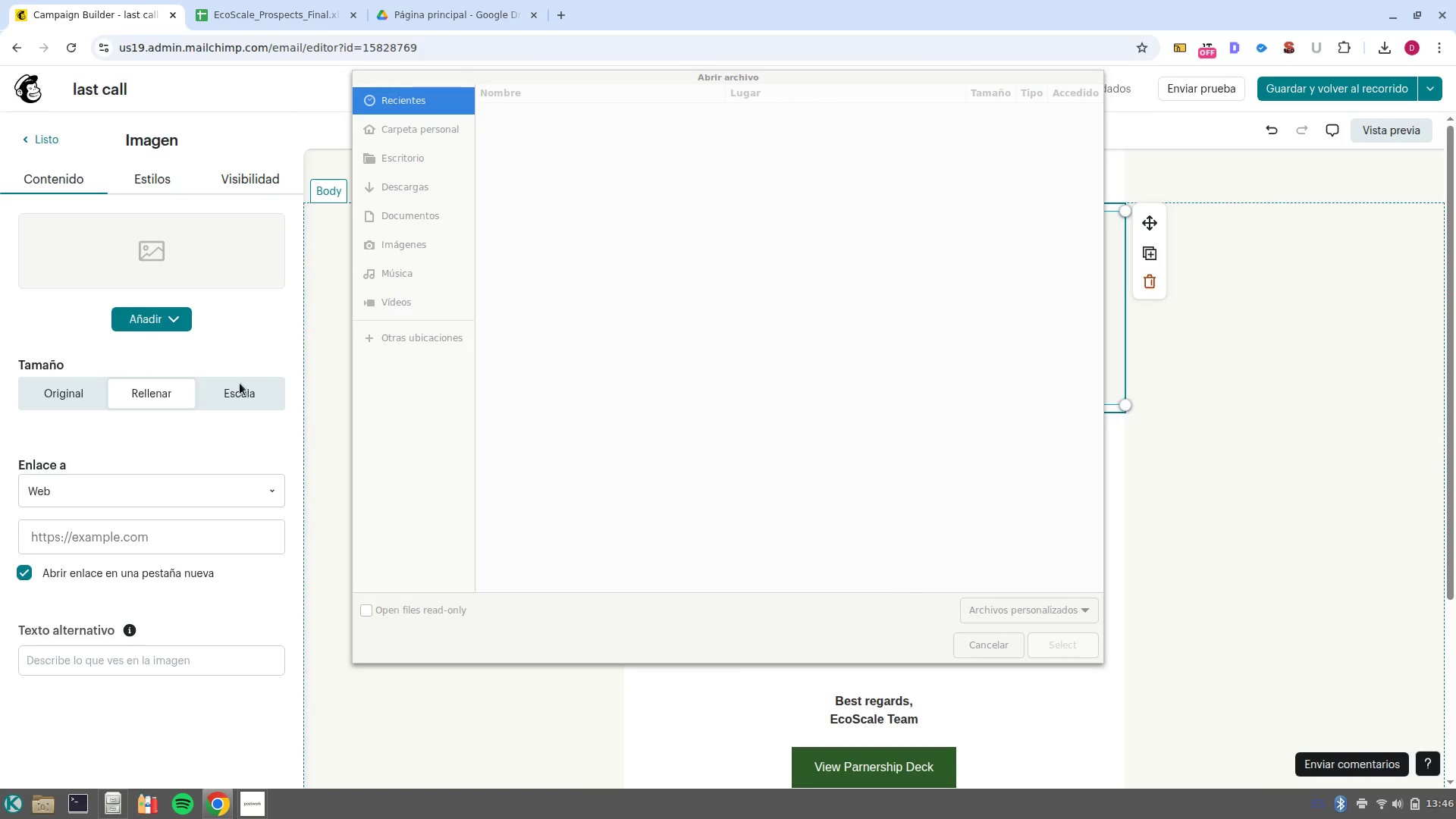 
key(Escape)
 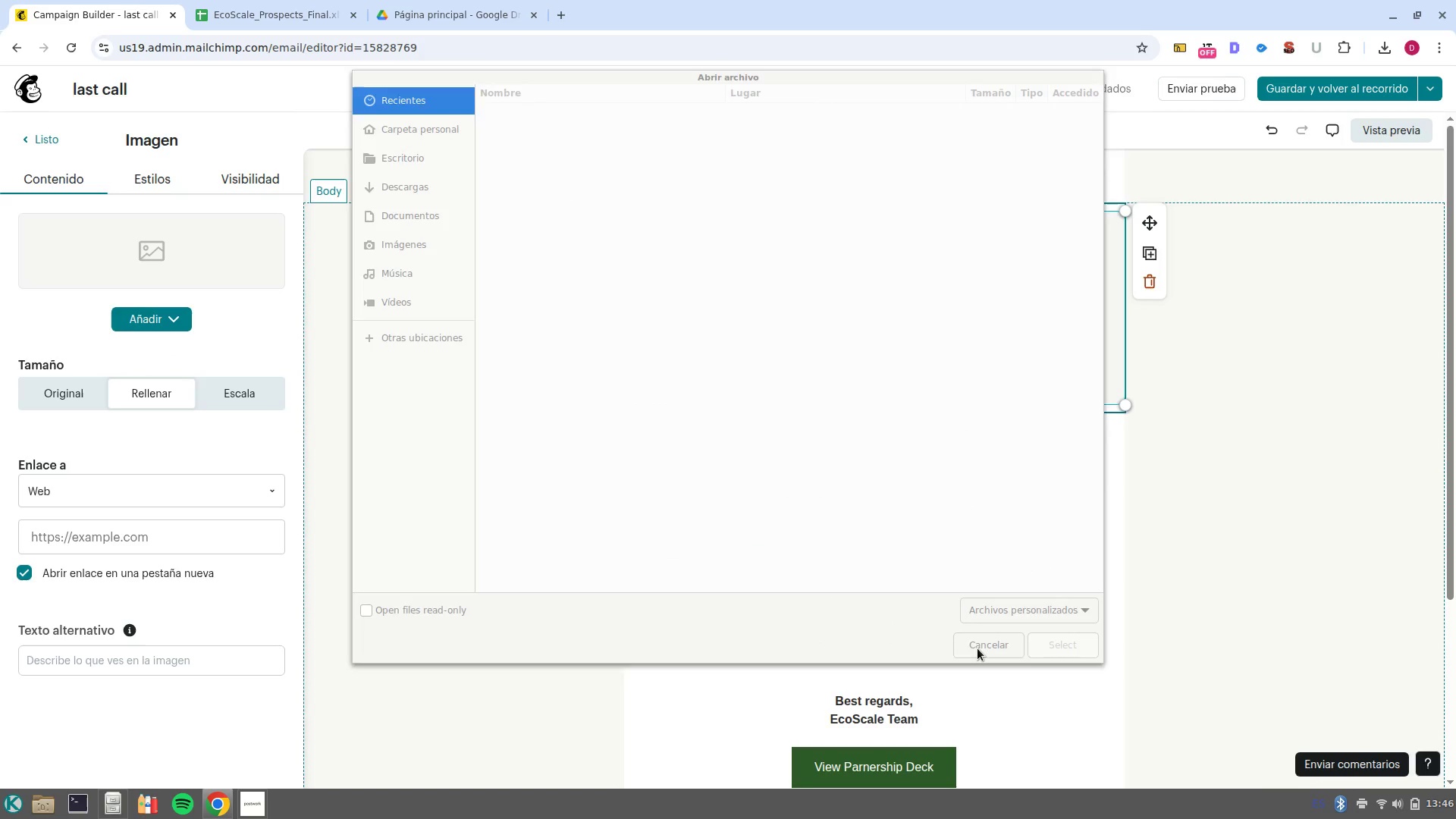 
left_click([977, 648])
 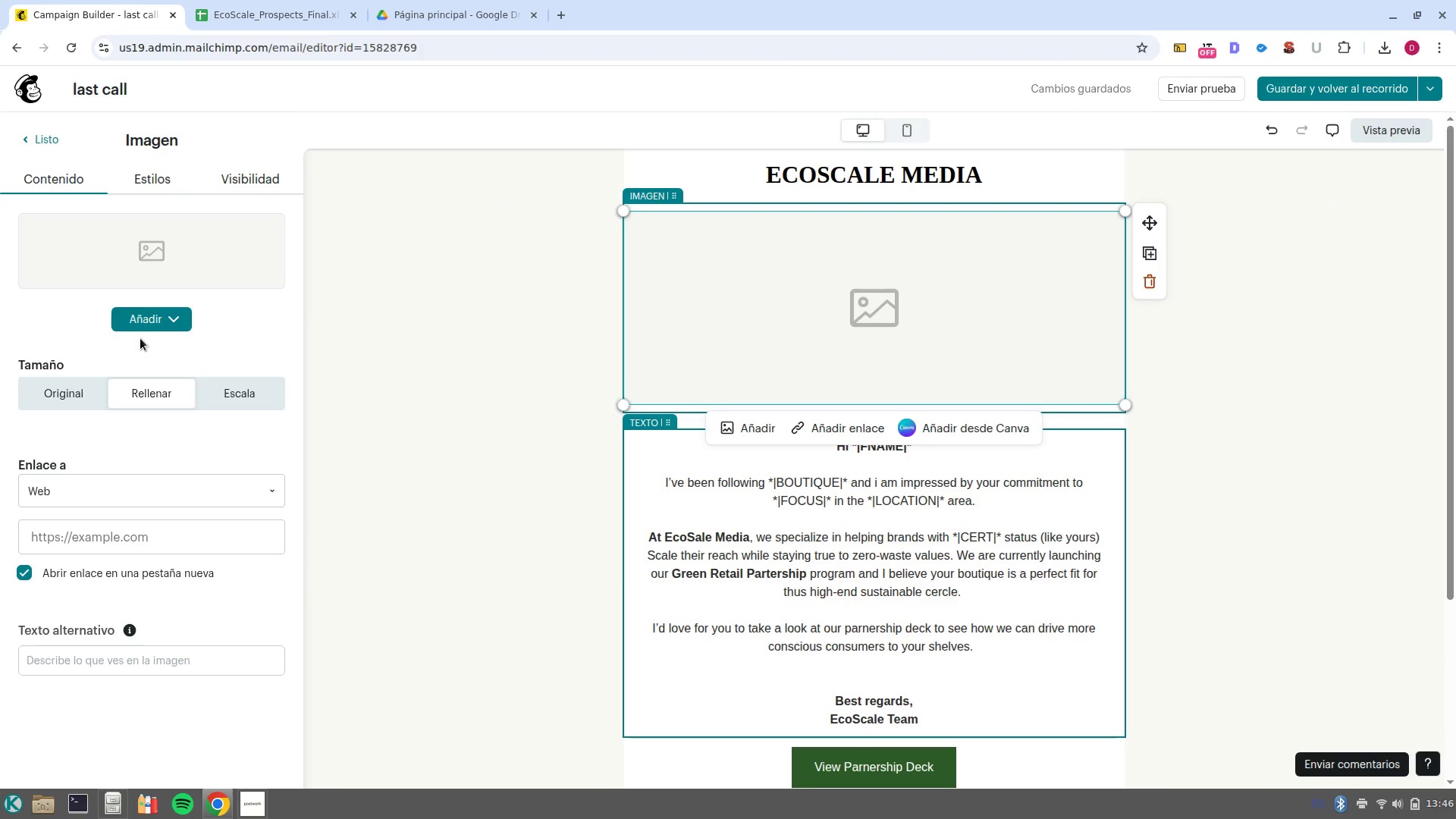 
left_click([127, 329])
 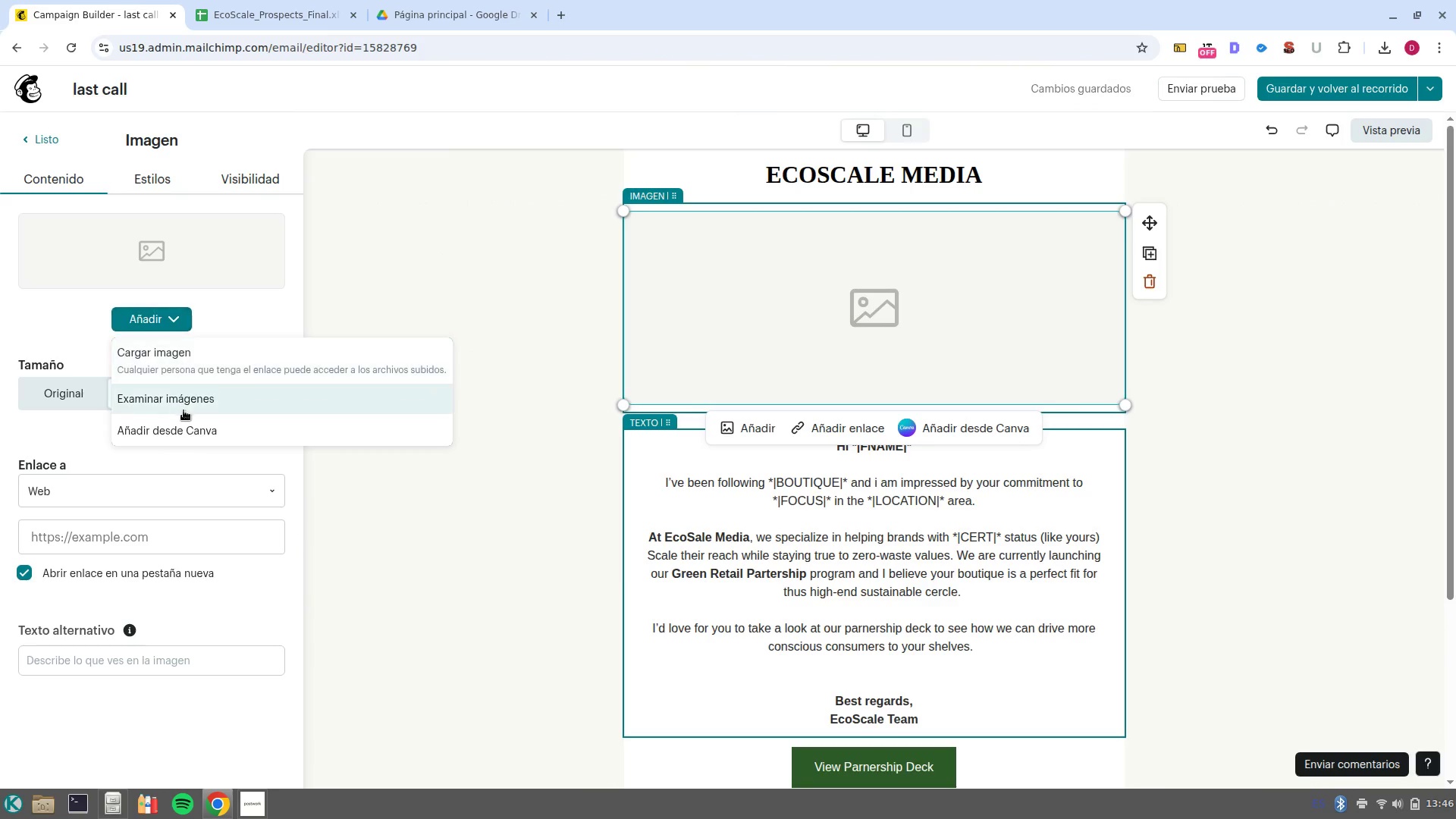 
left_click([187, 412])
 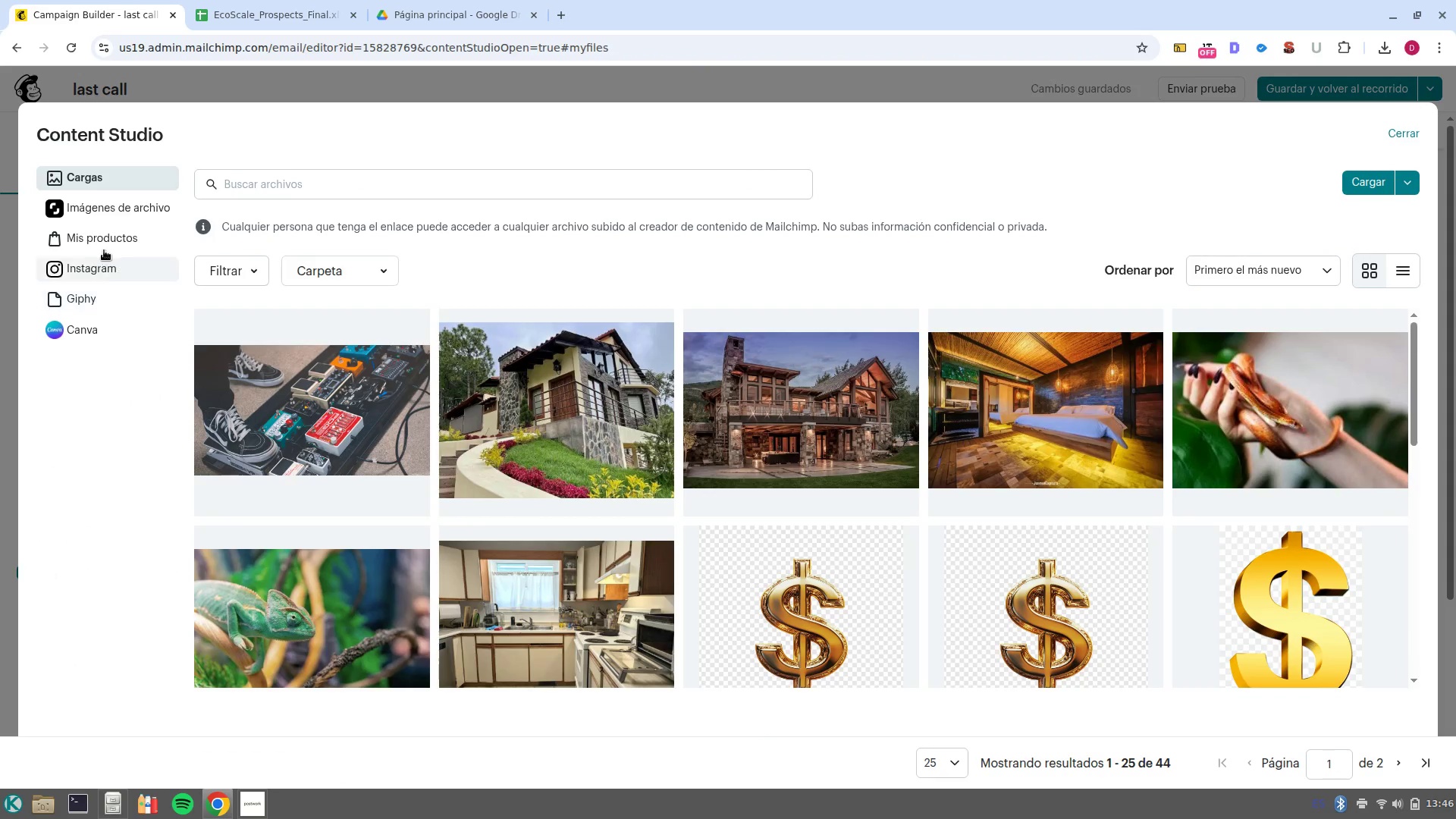 
left_click([102, 218])
 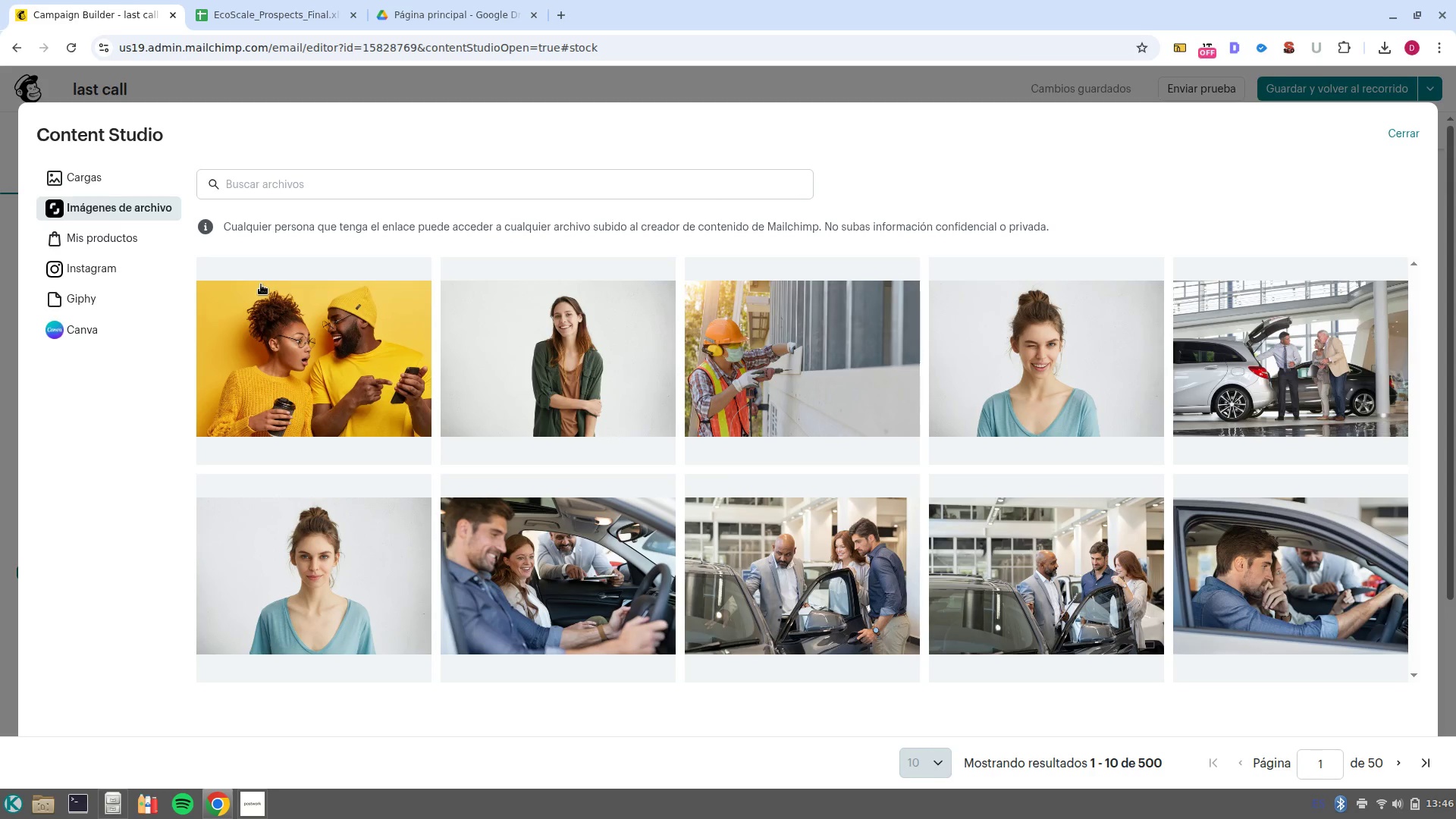 
left_click([328, 179])
 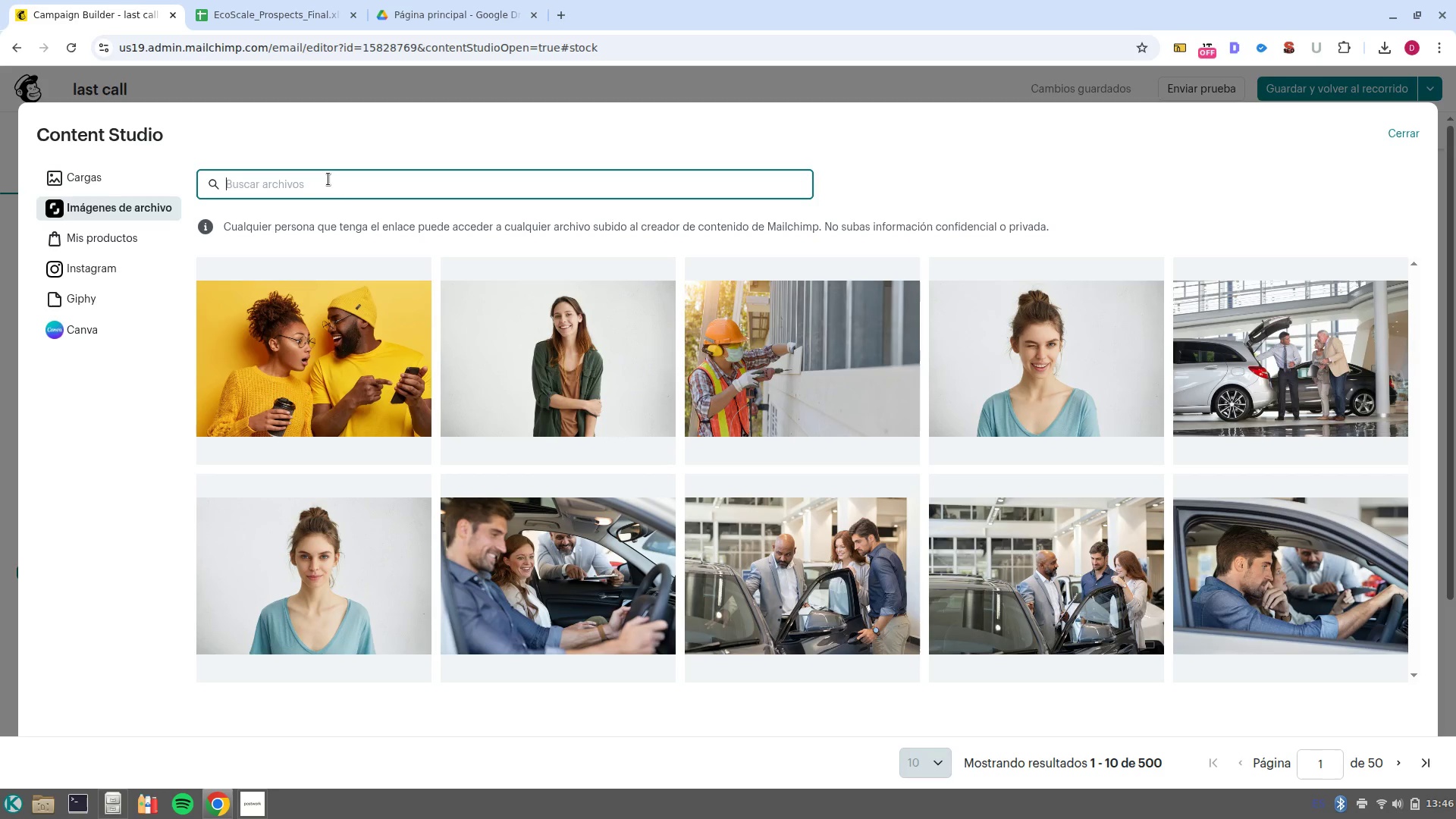 
type(Ropa)
 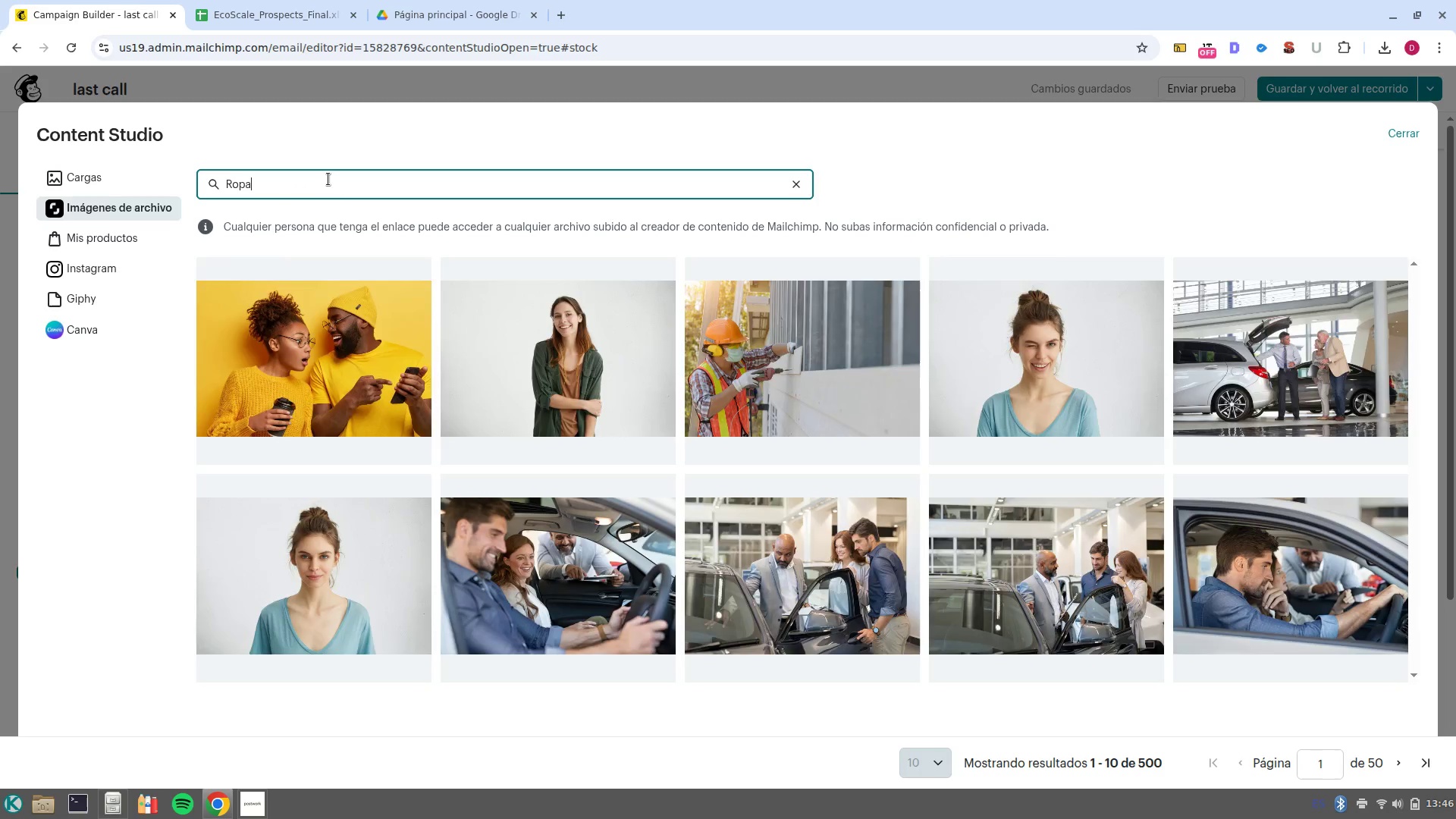 
key(Enter)
 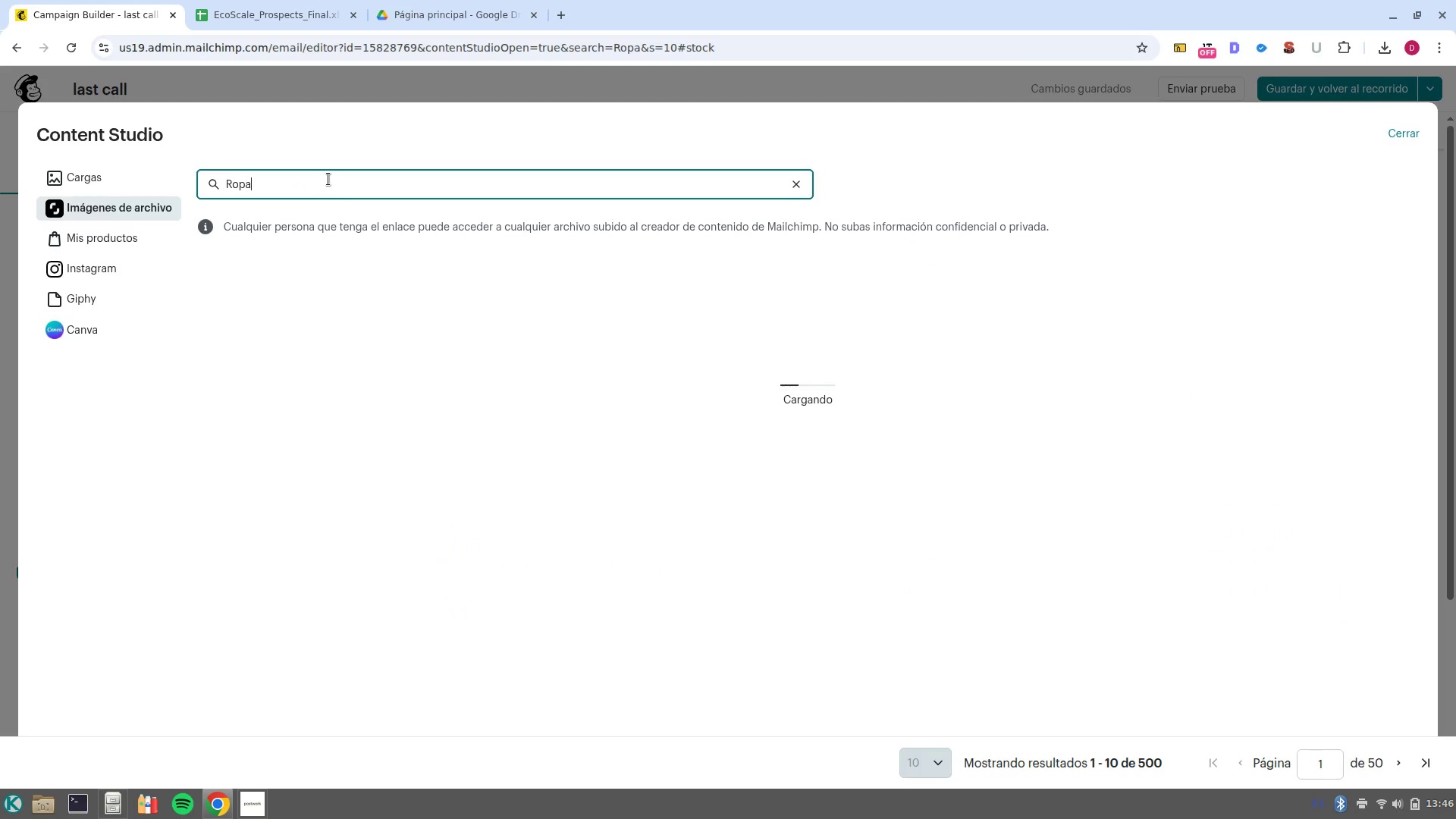 
wait(8.5)
 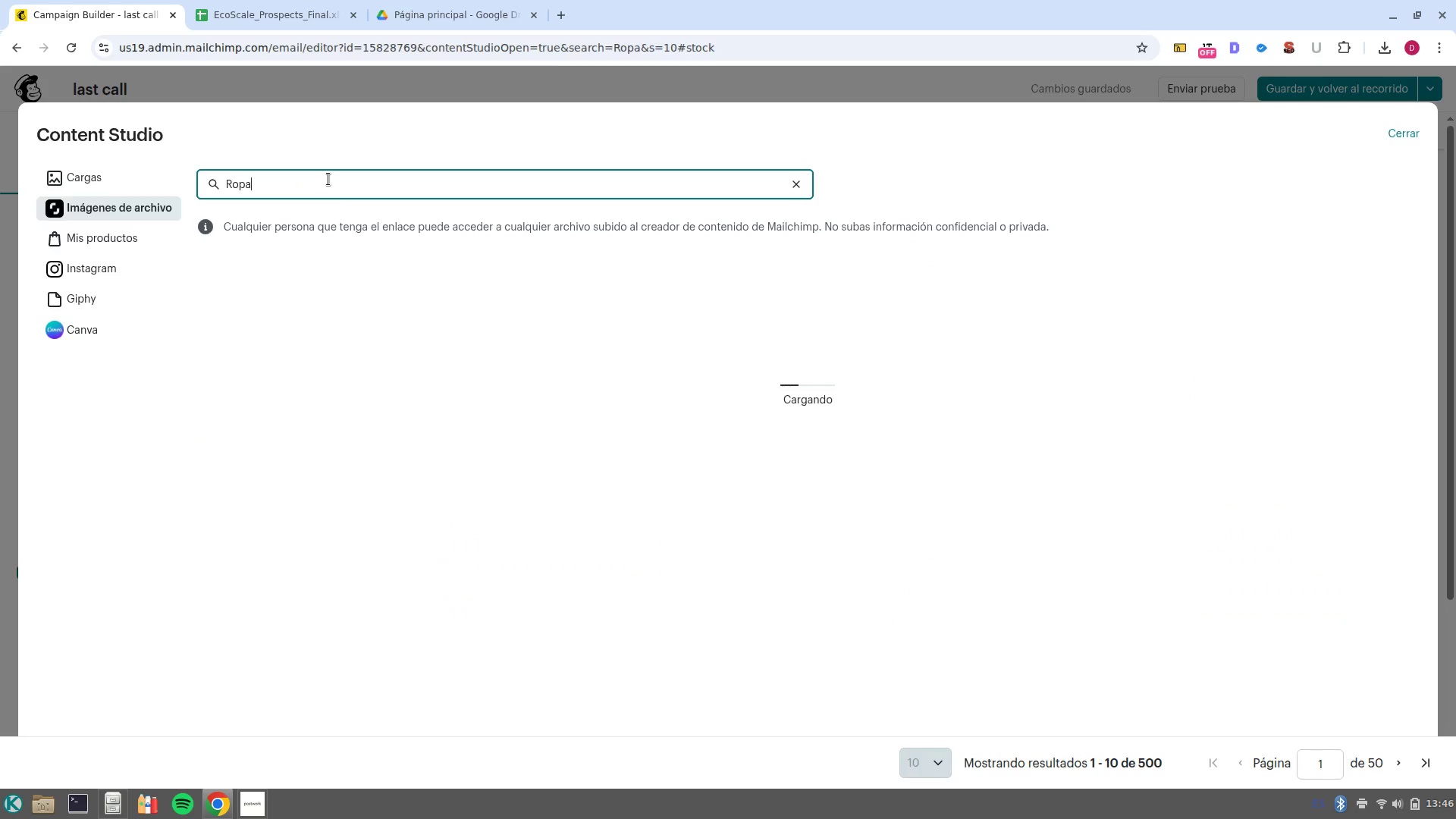 
left_click([1396, 762])
 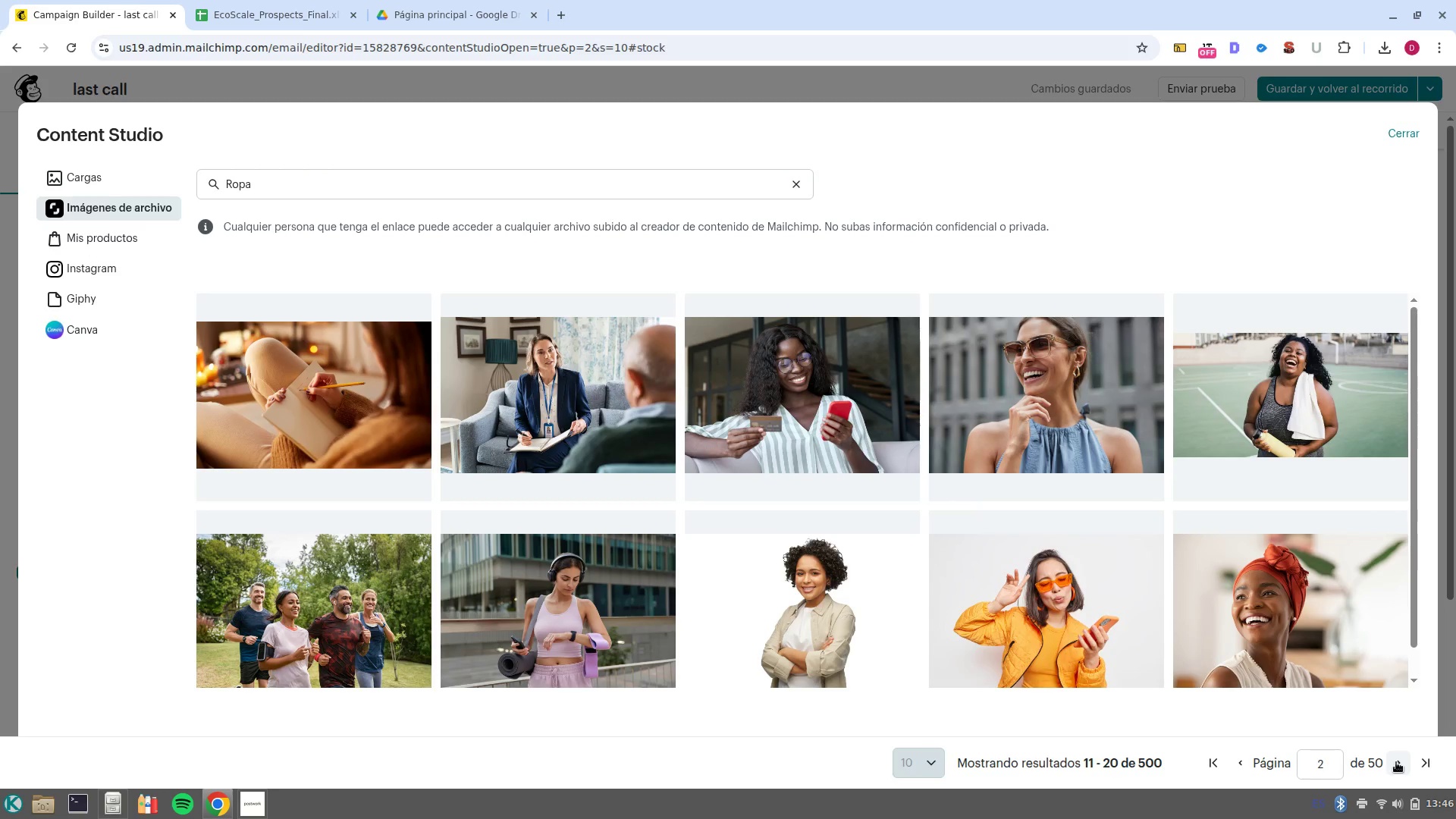 
wait(12.41)
 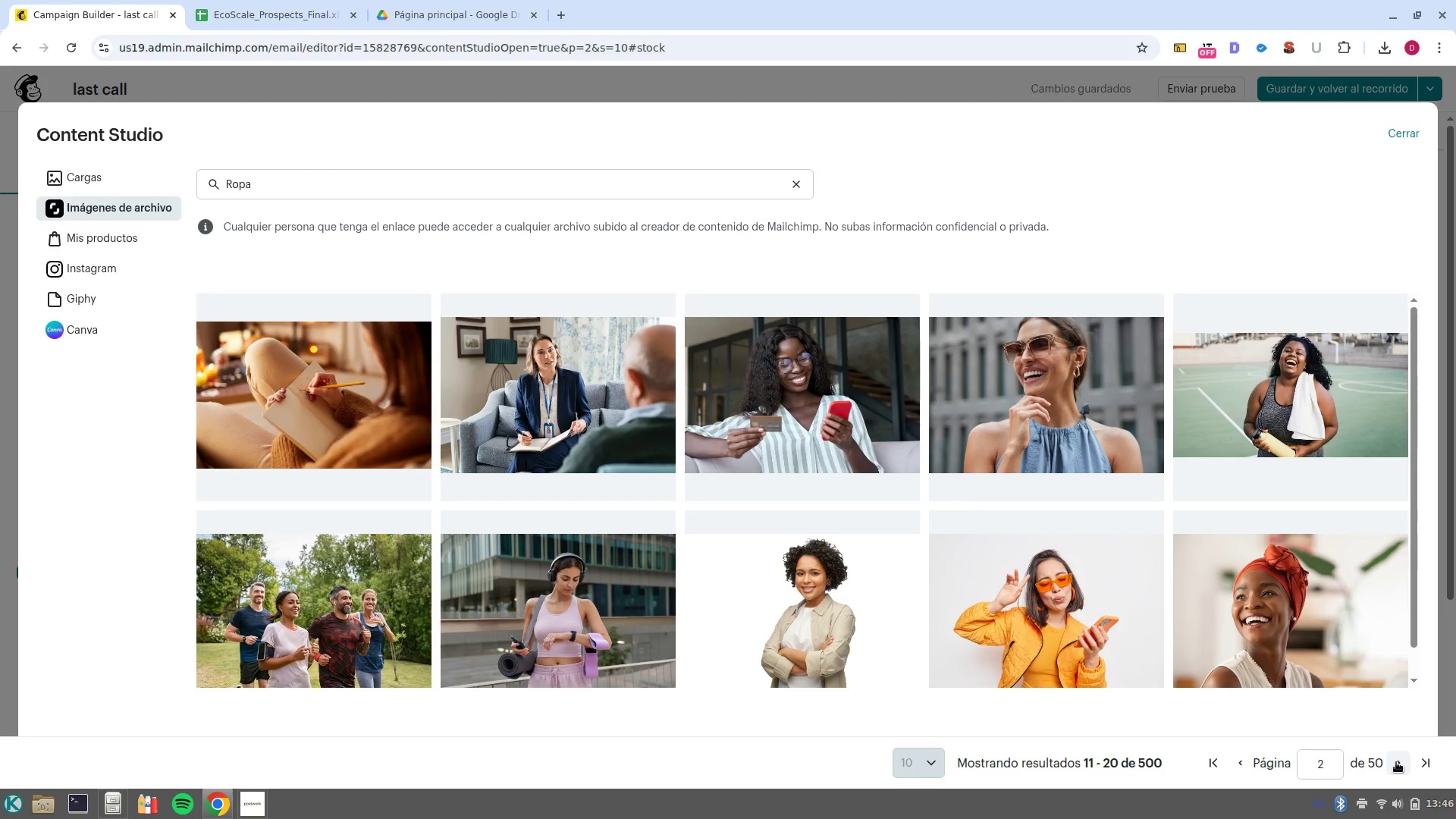 
triple_click([372, 178])
 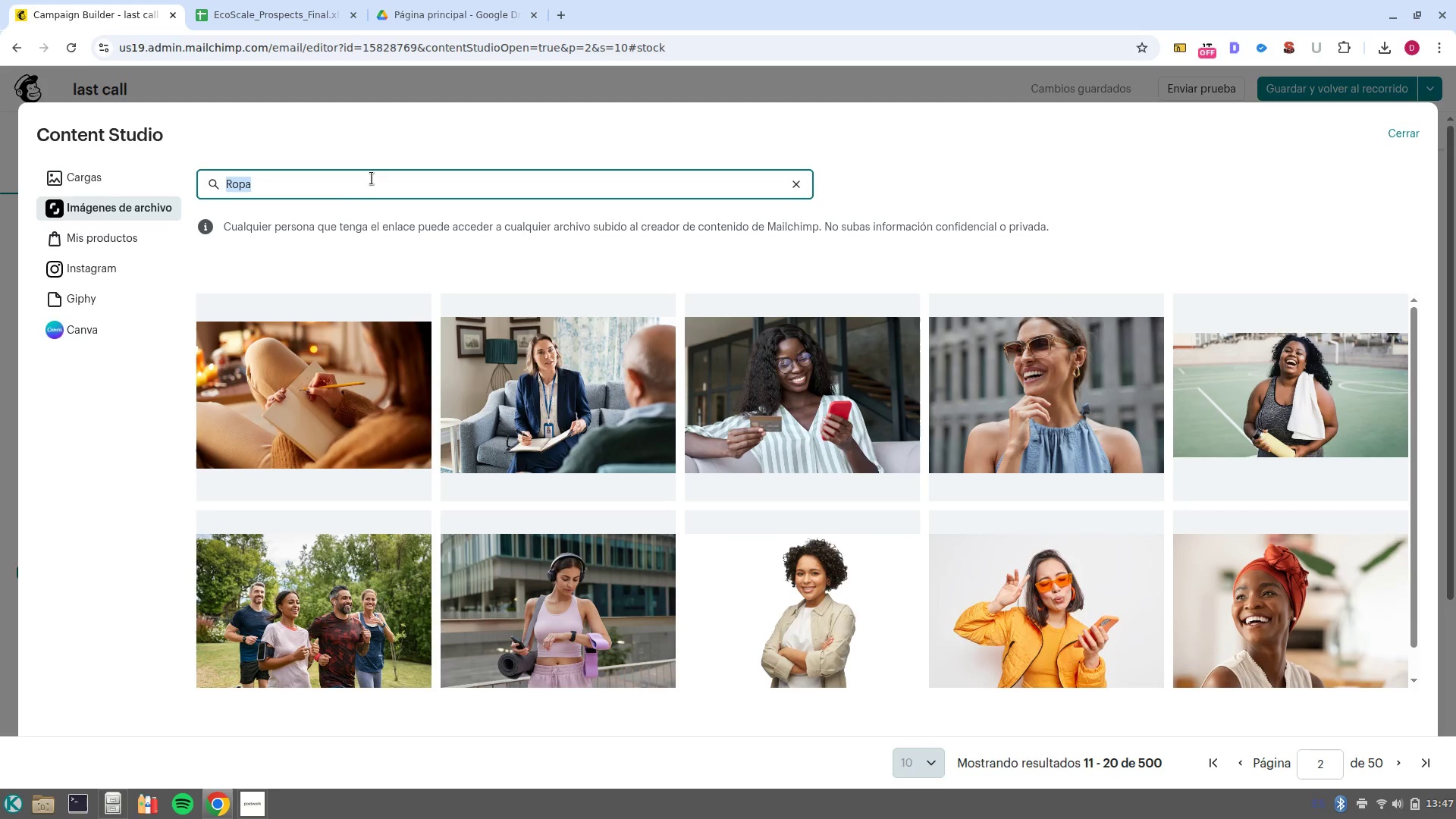 
triple_click([372, 178])
 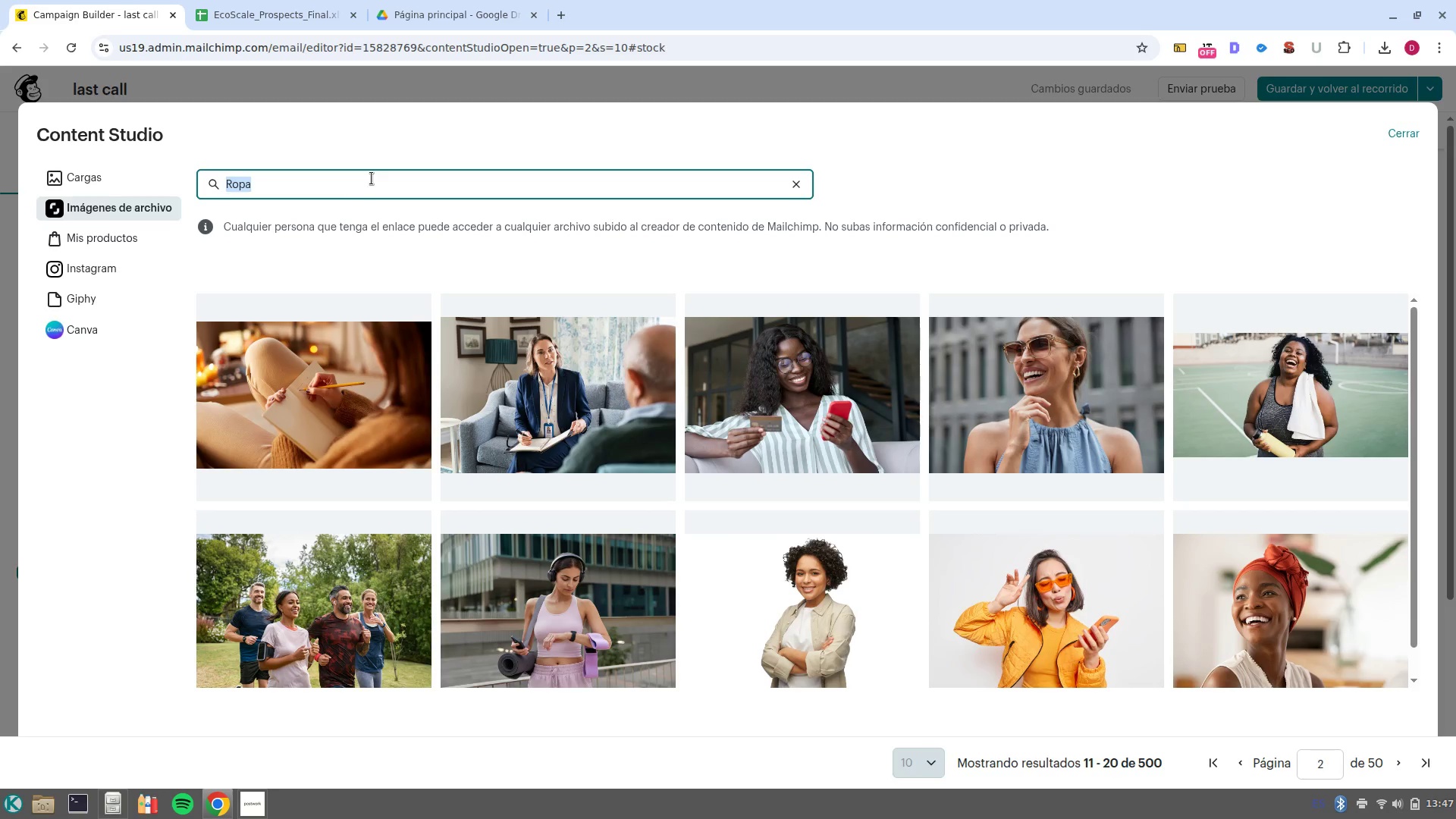 
type(Venta de ropa)
 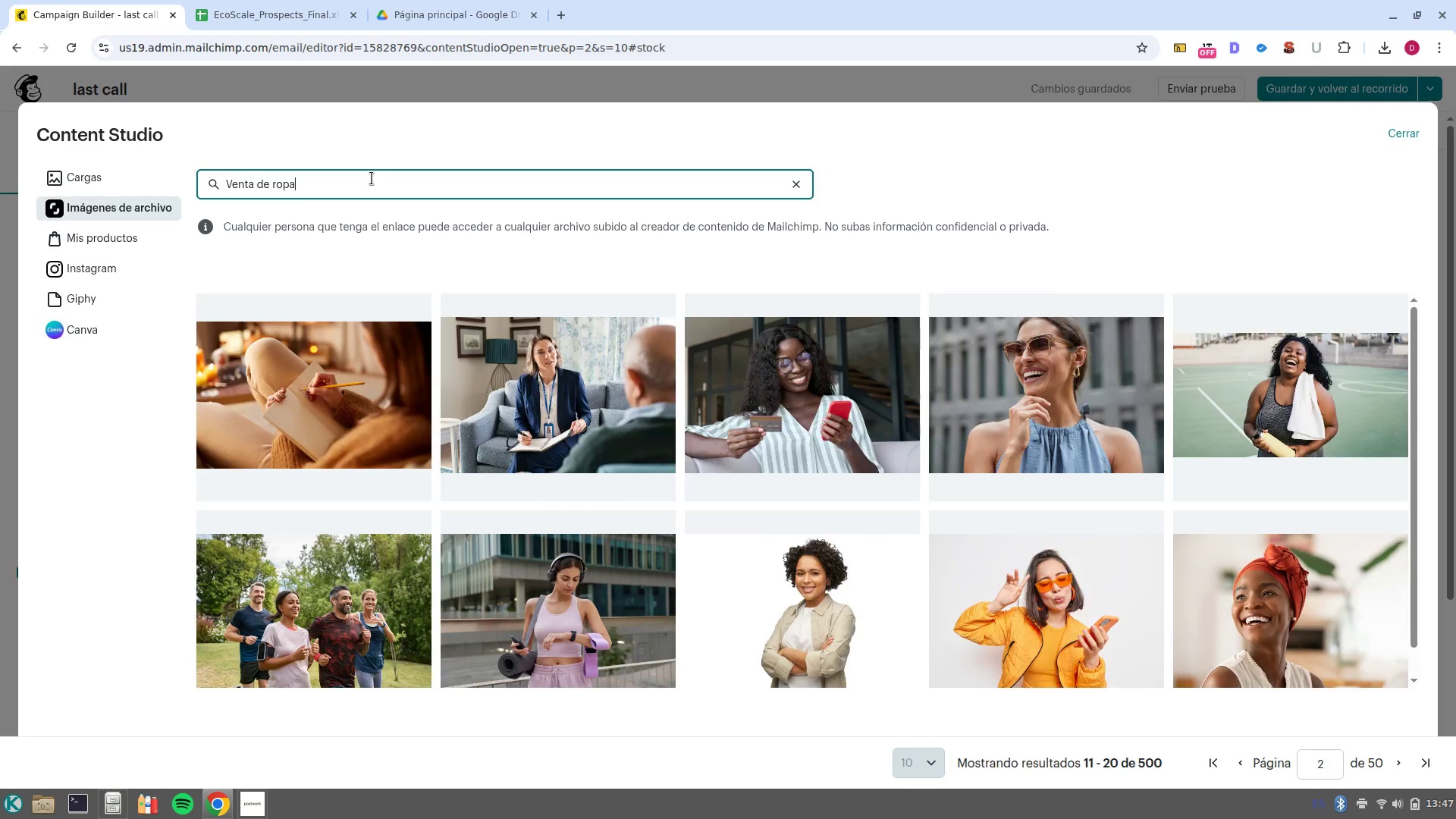 
key(Enter)
 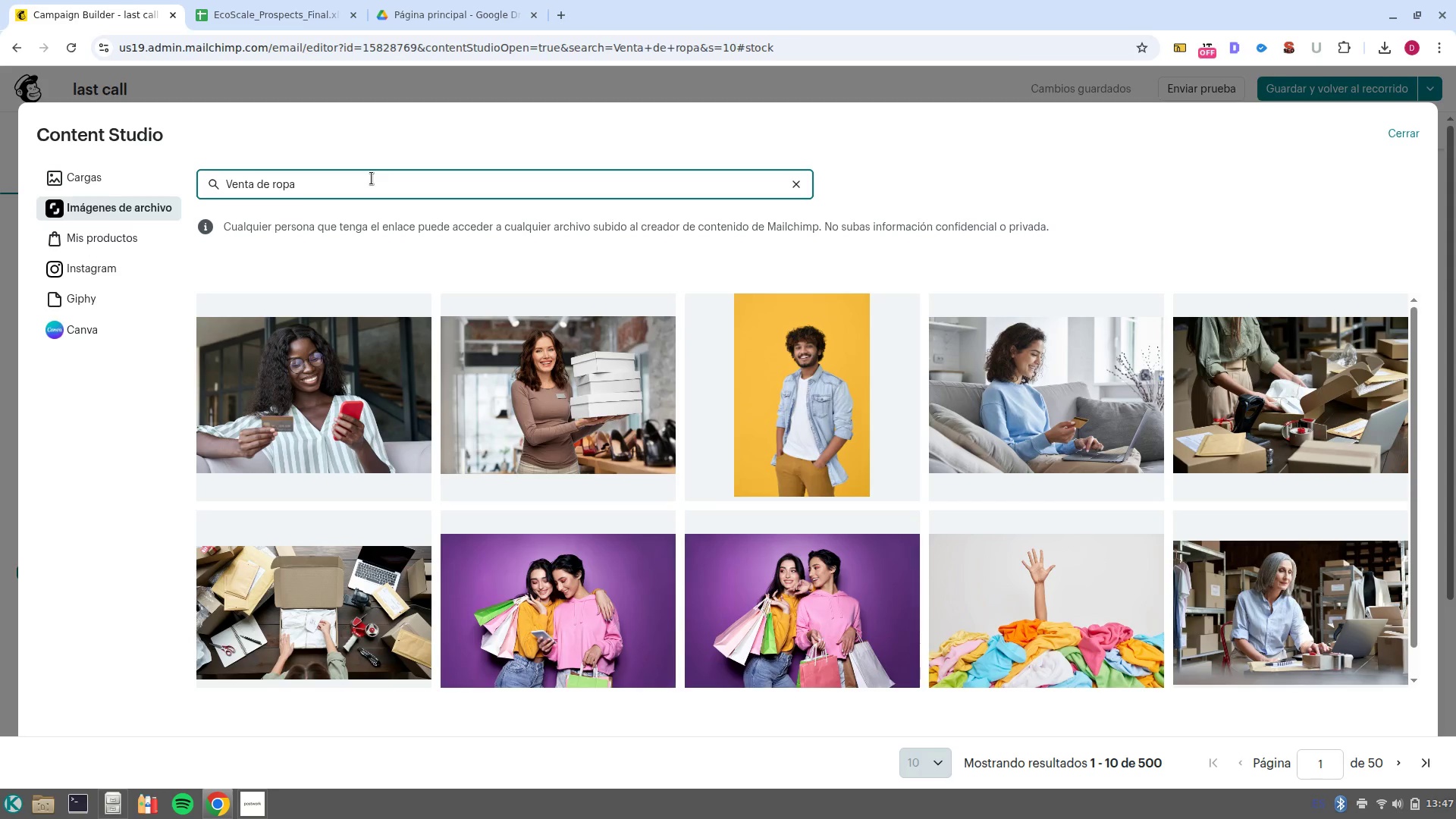 
wait(11.7)
 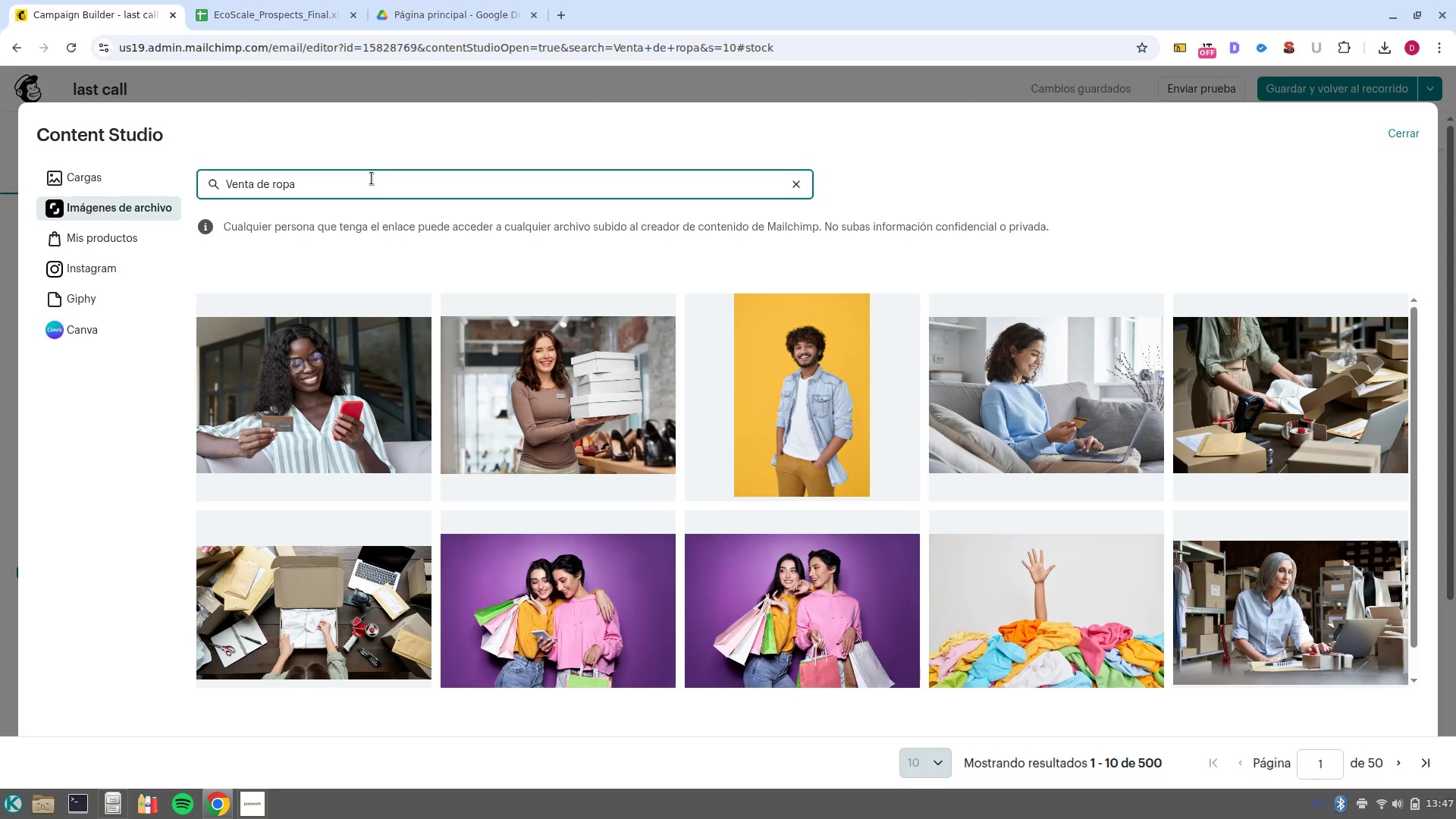 
left_click([1320, 626])
 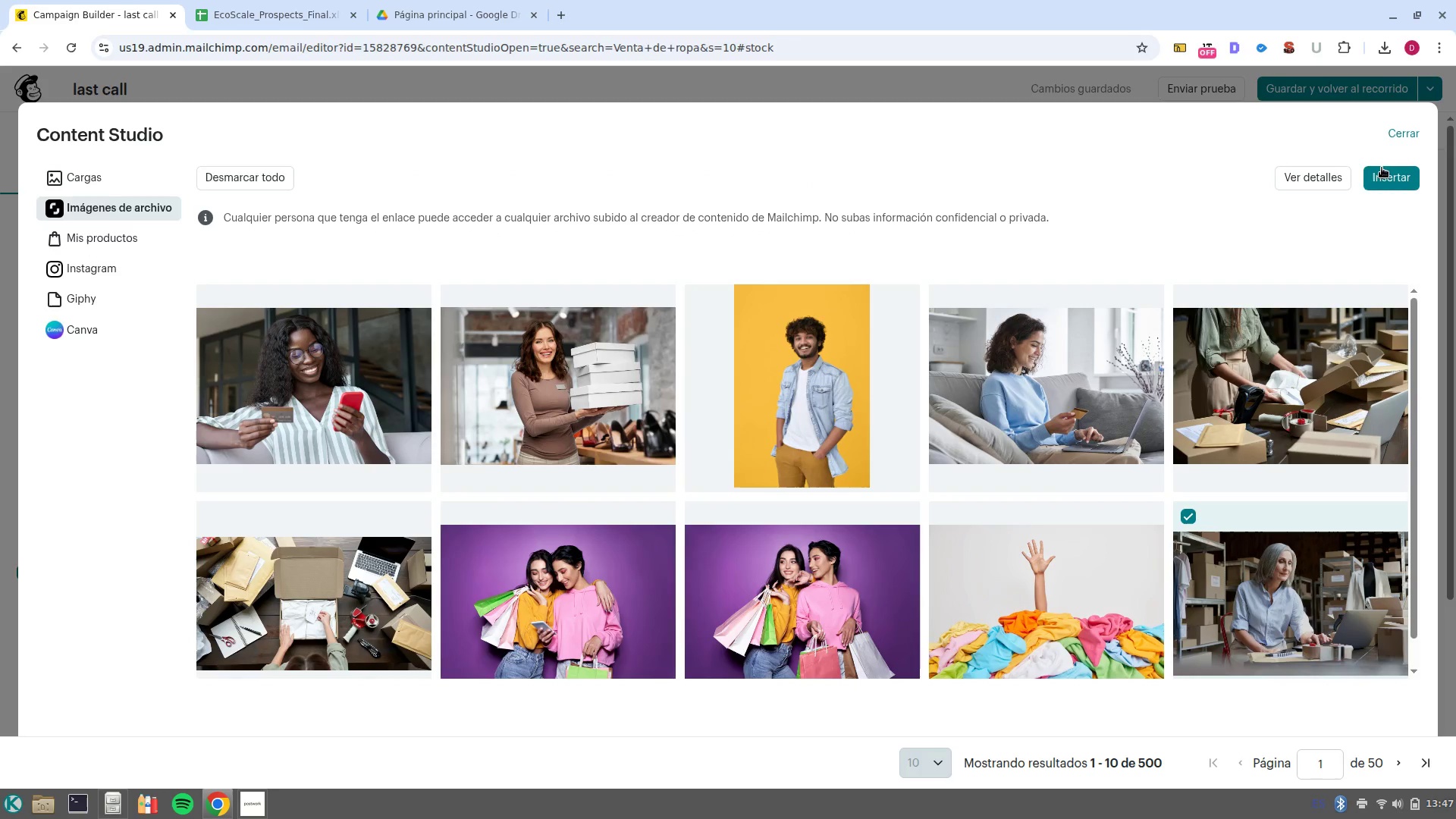 
left_click([1390, 183])
 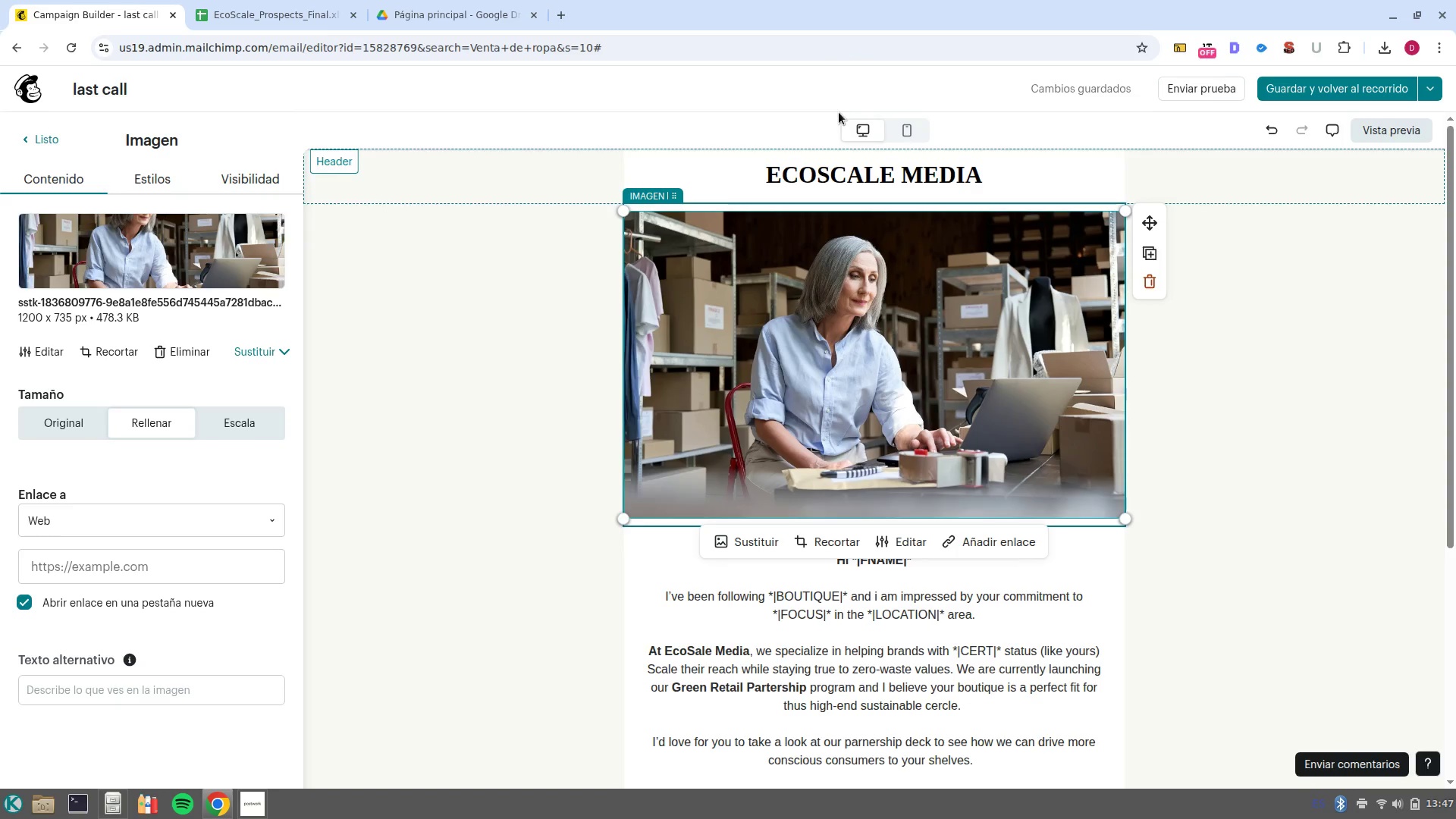 
wait(22.14)
 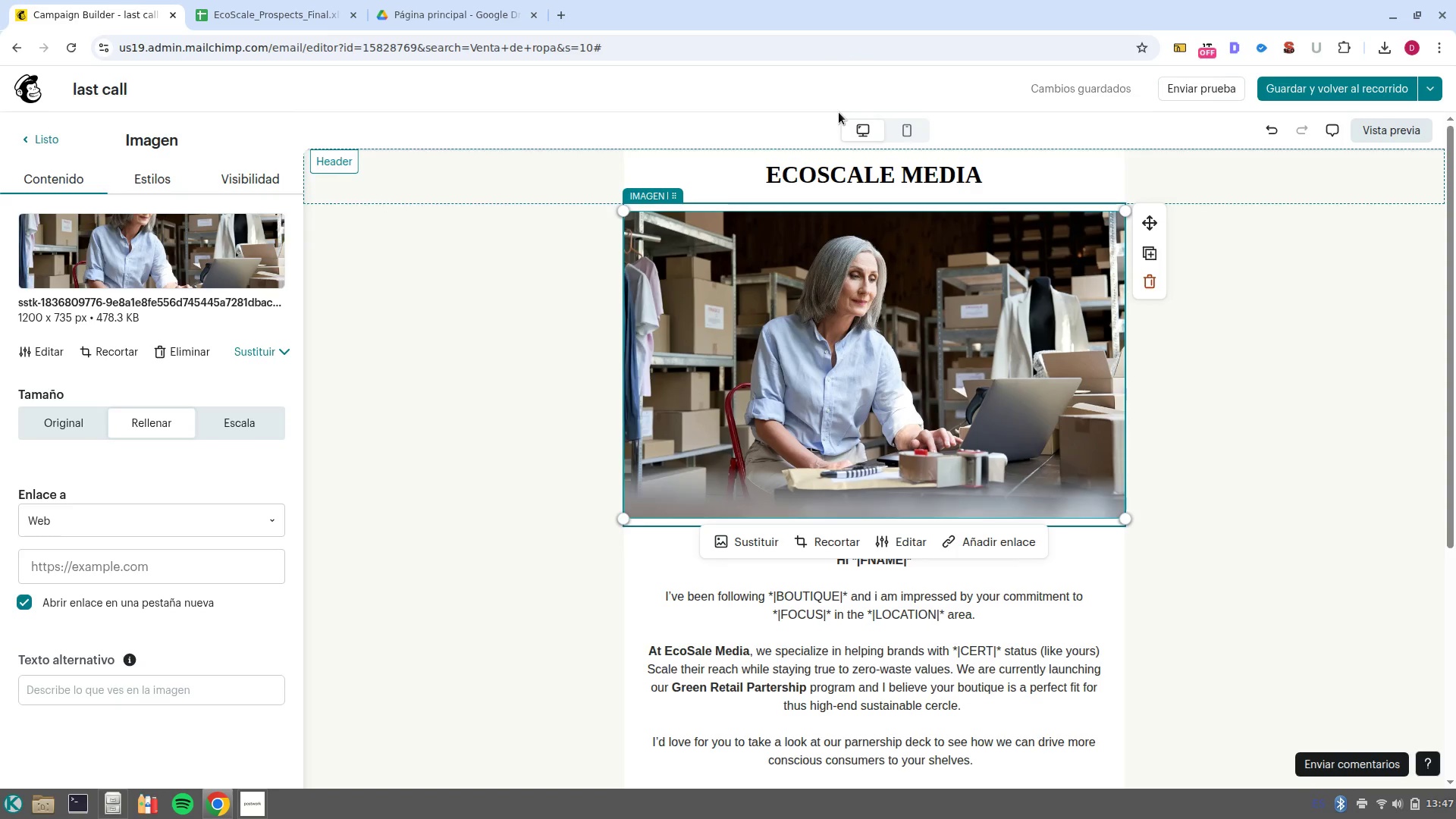 
left_click([1011, 695])
 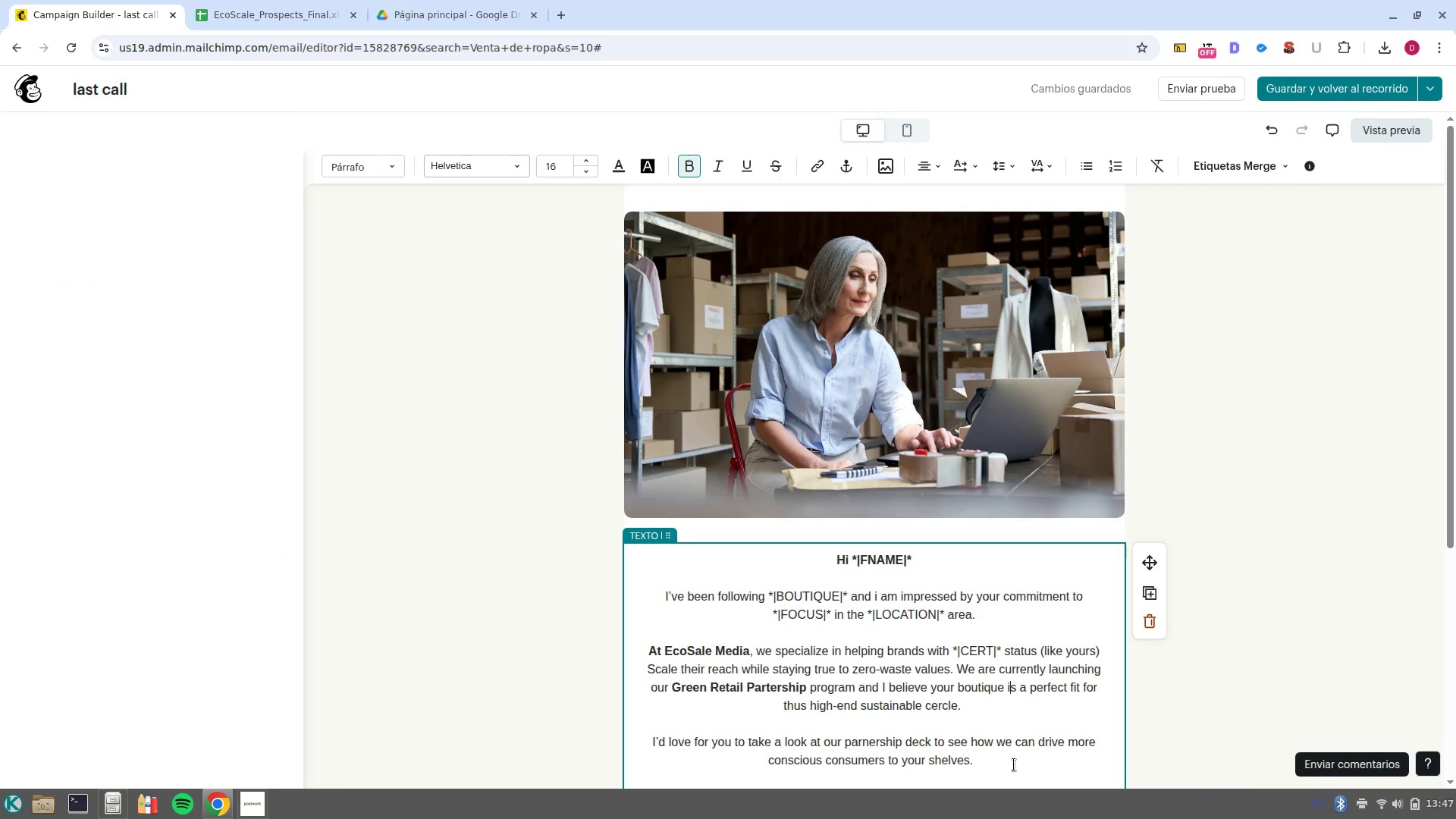 
left_click_drag(start_coordinate=[1014, 764], to_coordinate=[661, 595])
 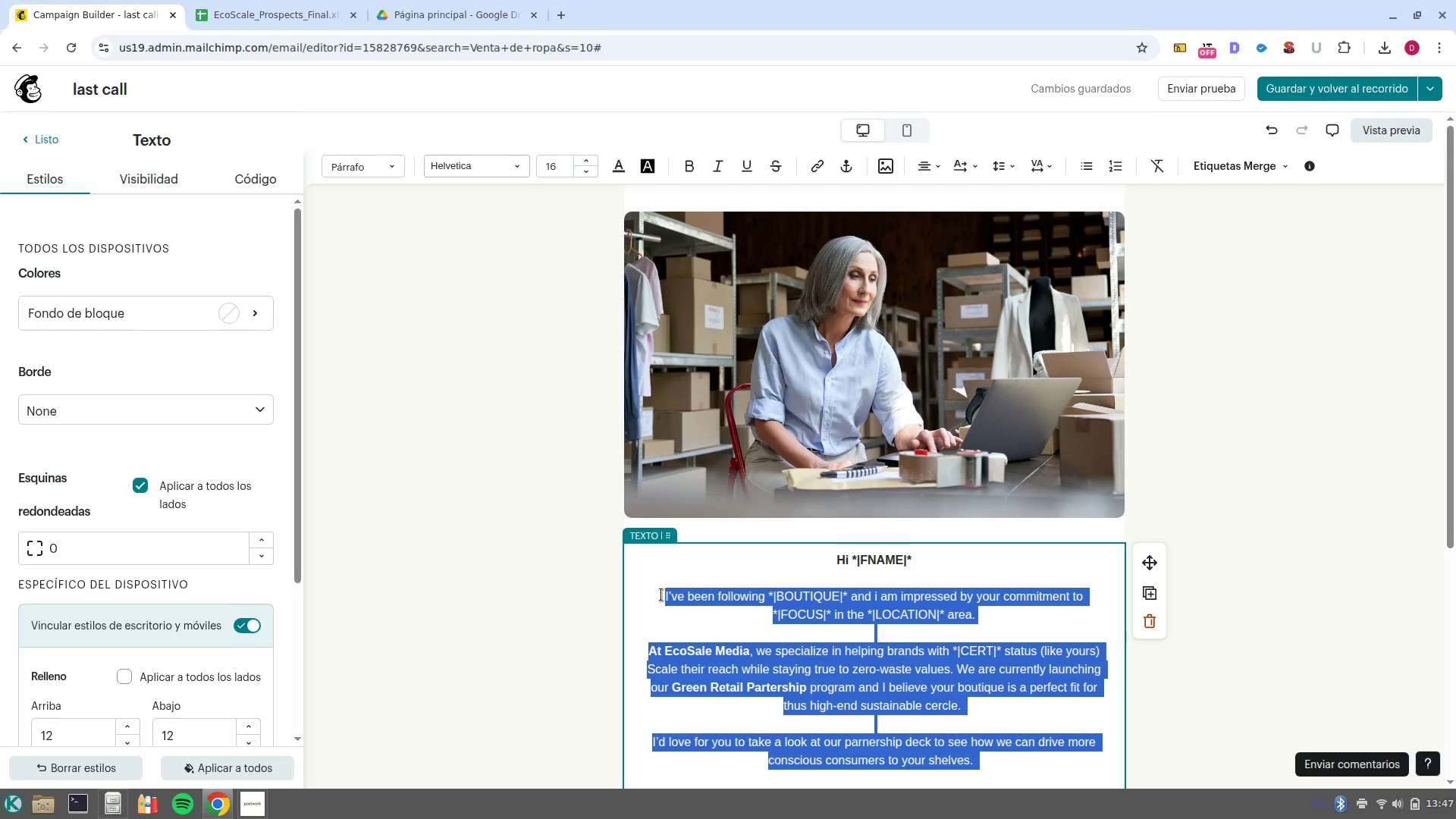 
key(Backspace)
 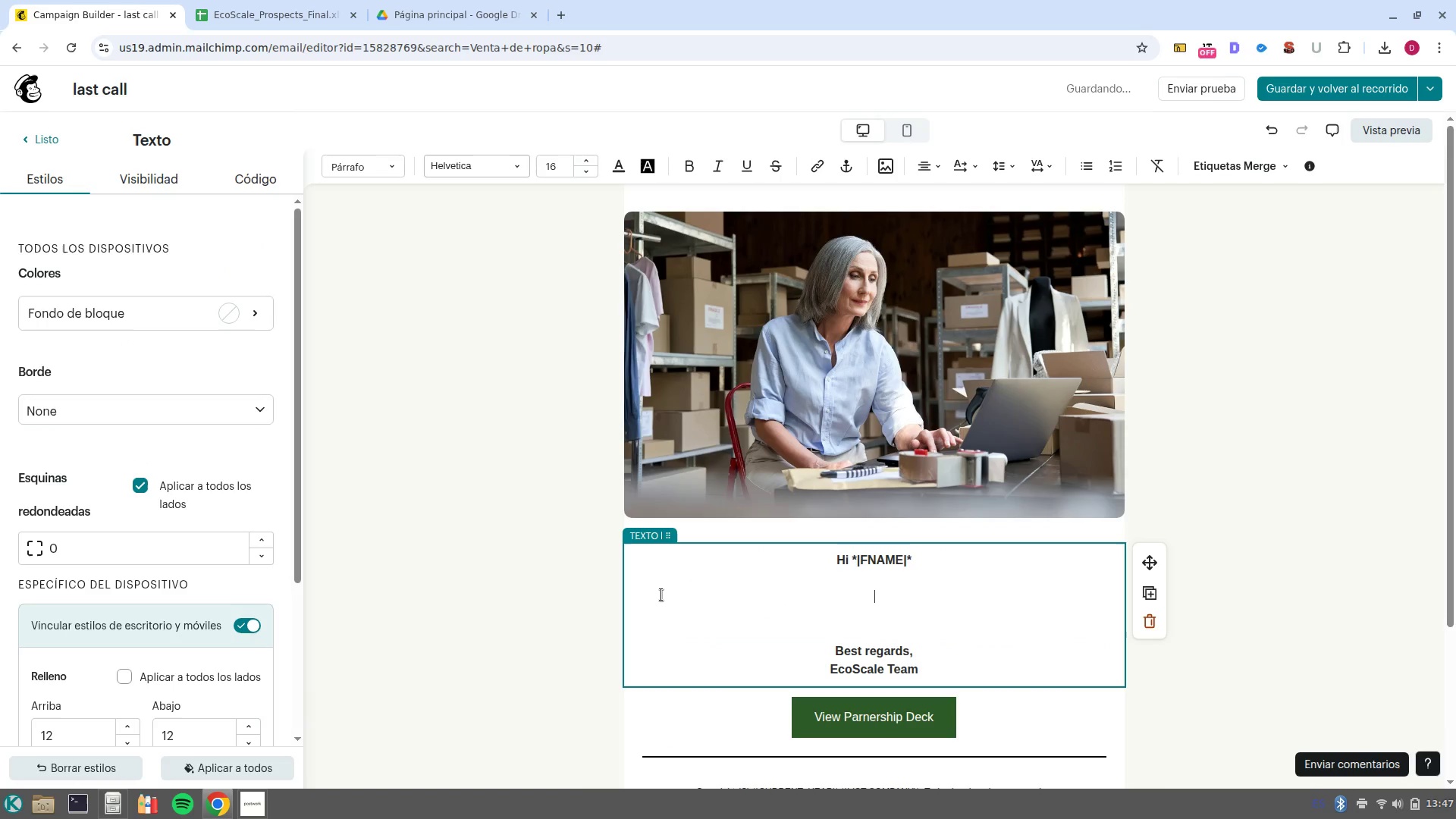 
key(Shift+ShiftLeft)
 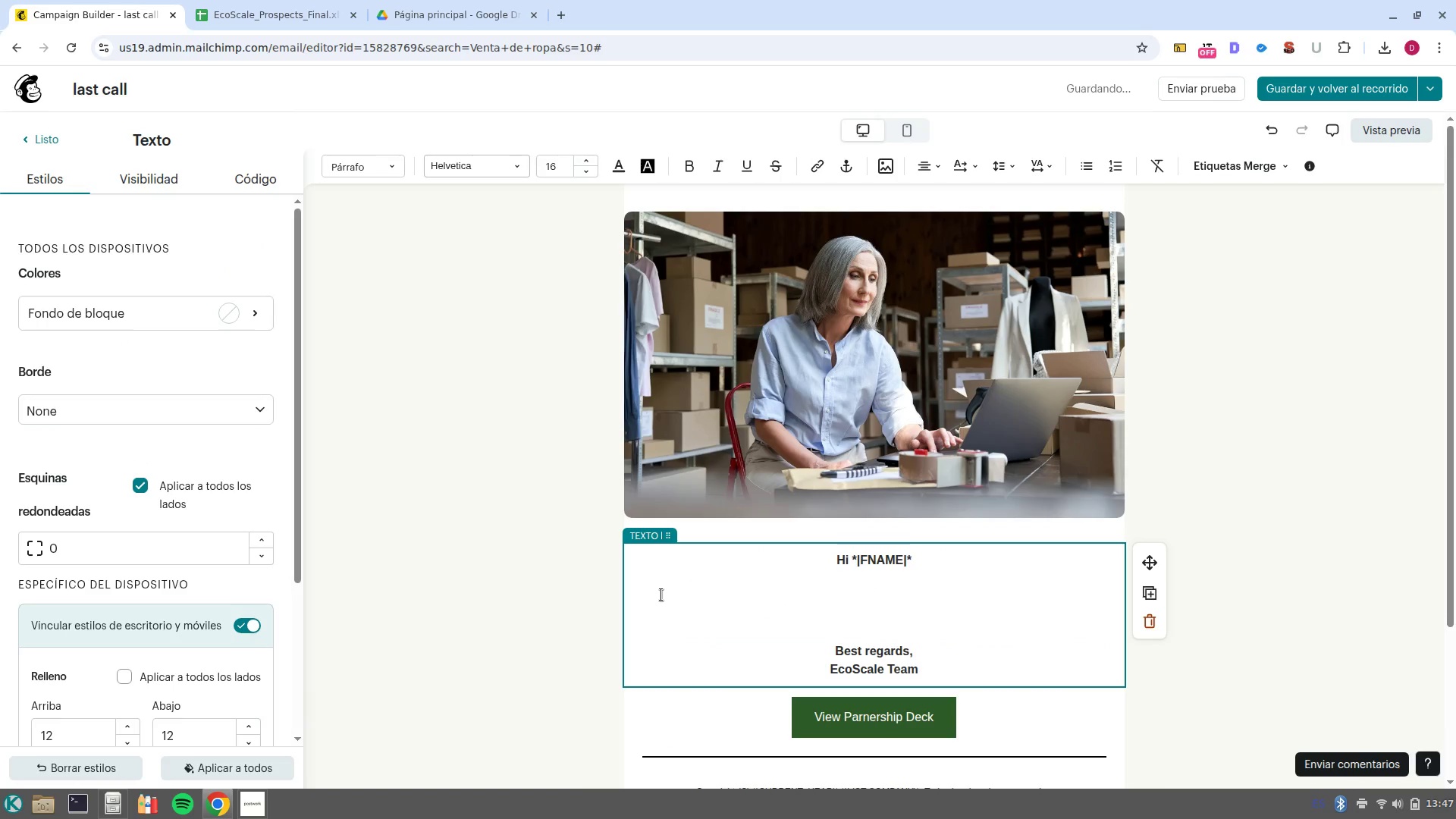 
key(Shift+I)
 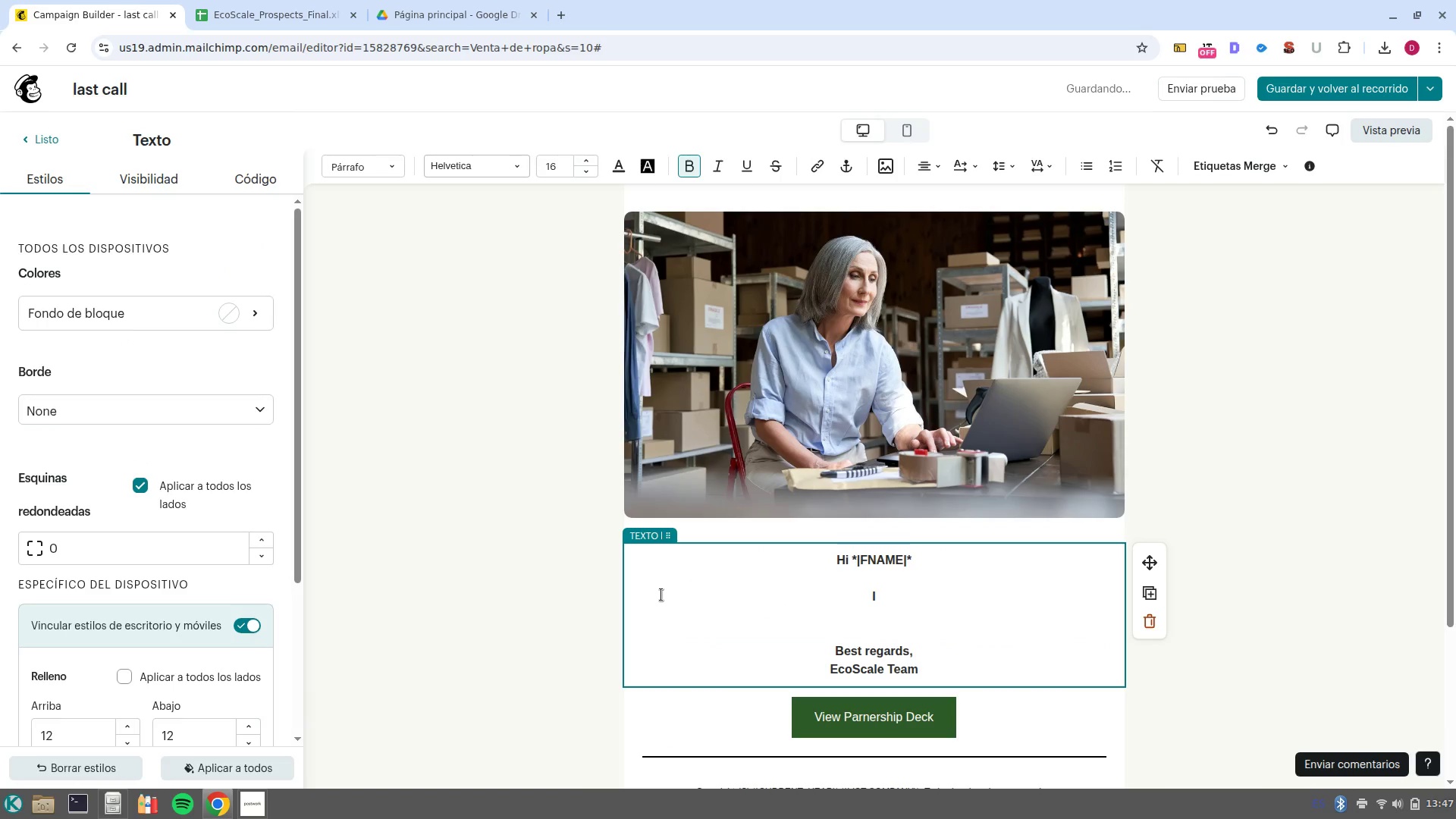 
key(Shift+ArrowUp)
 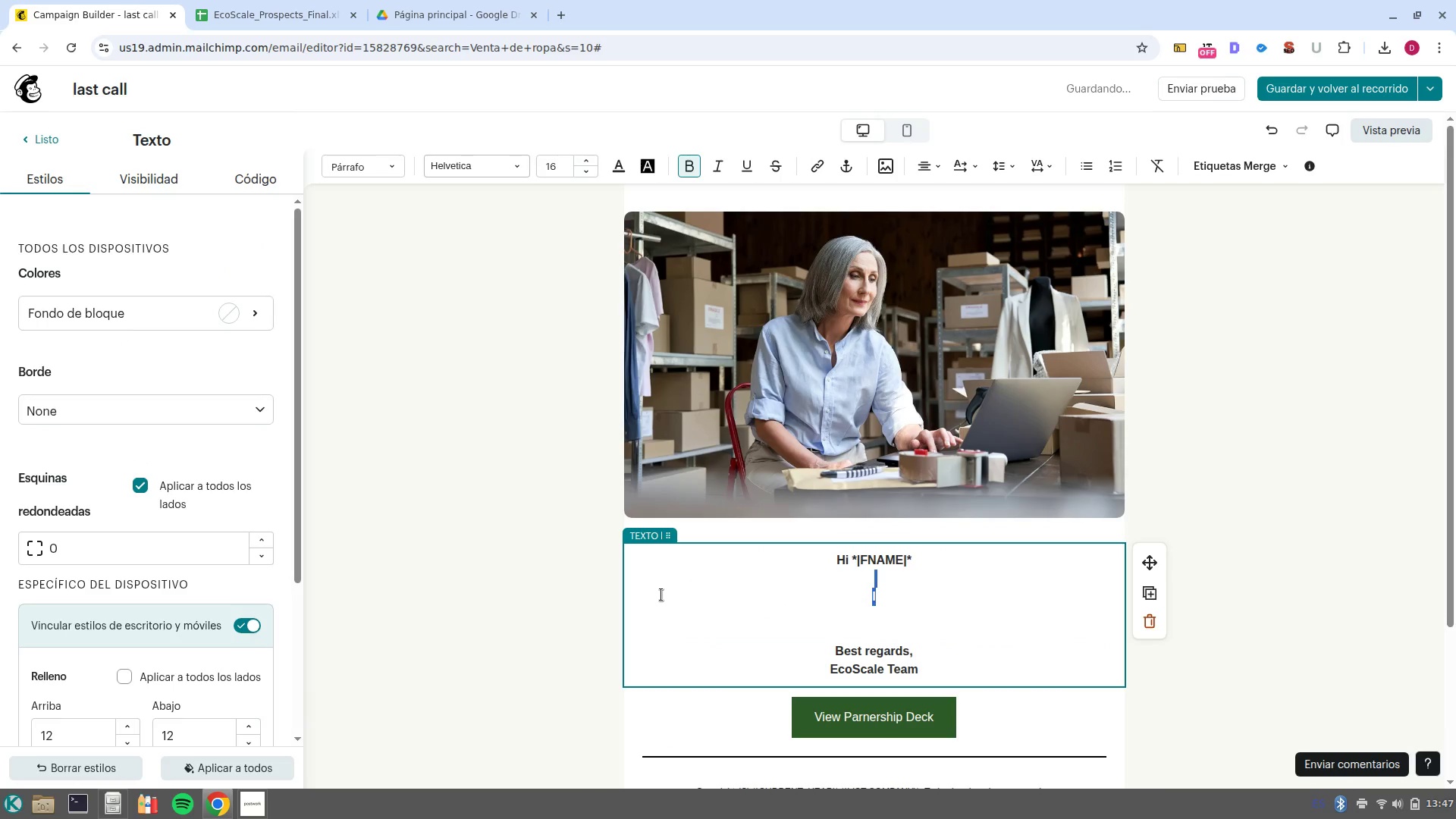 
key(Control+B)
 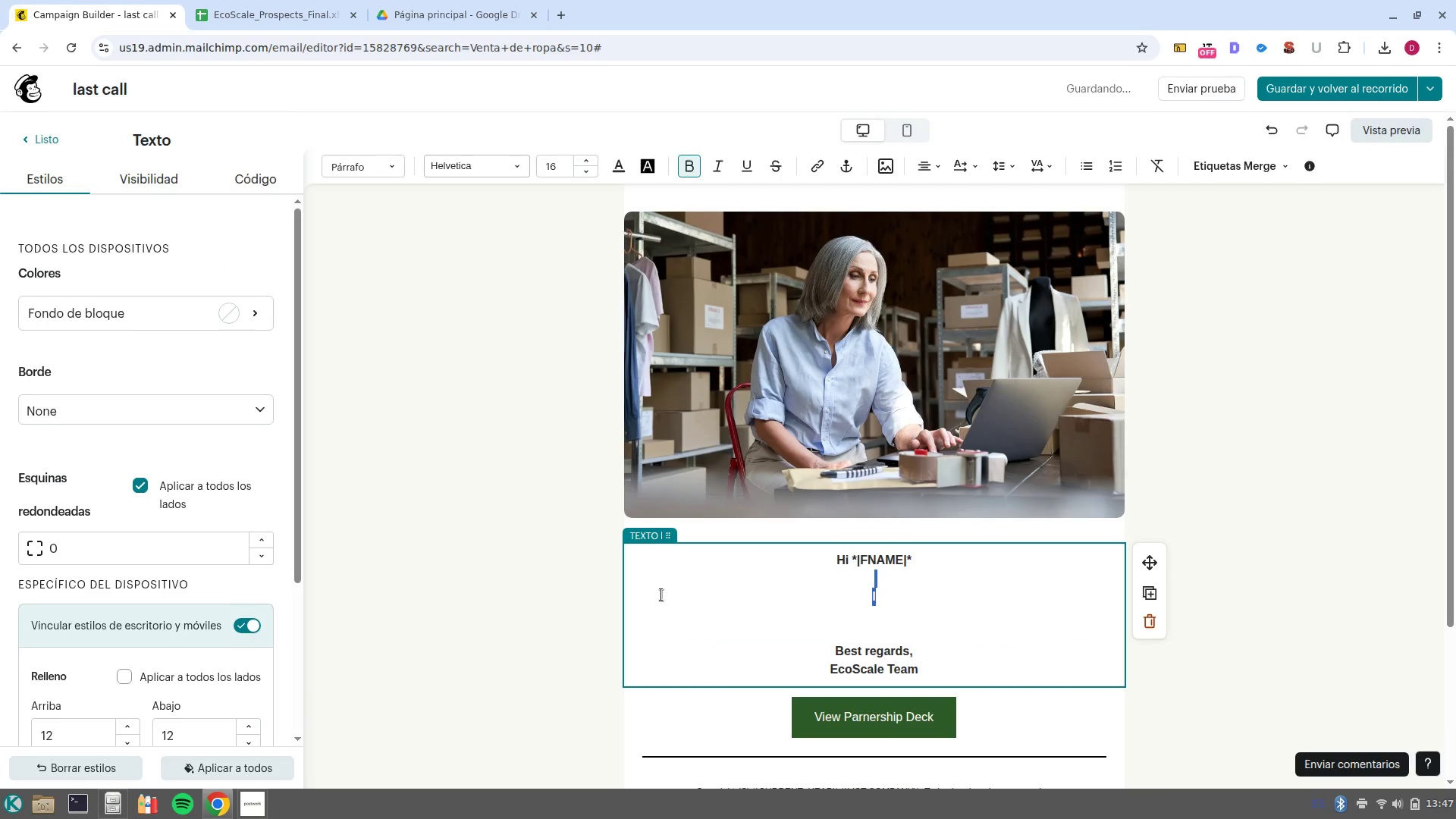 
key(ArrowRight)
 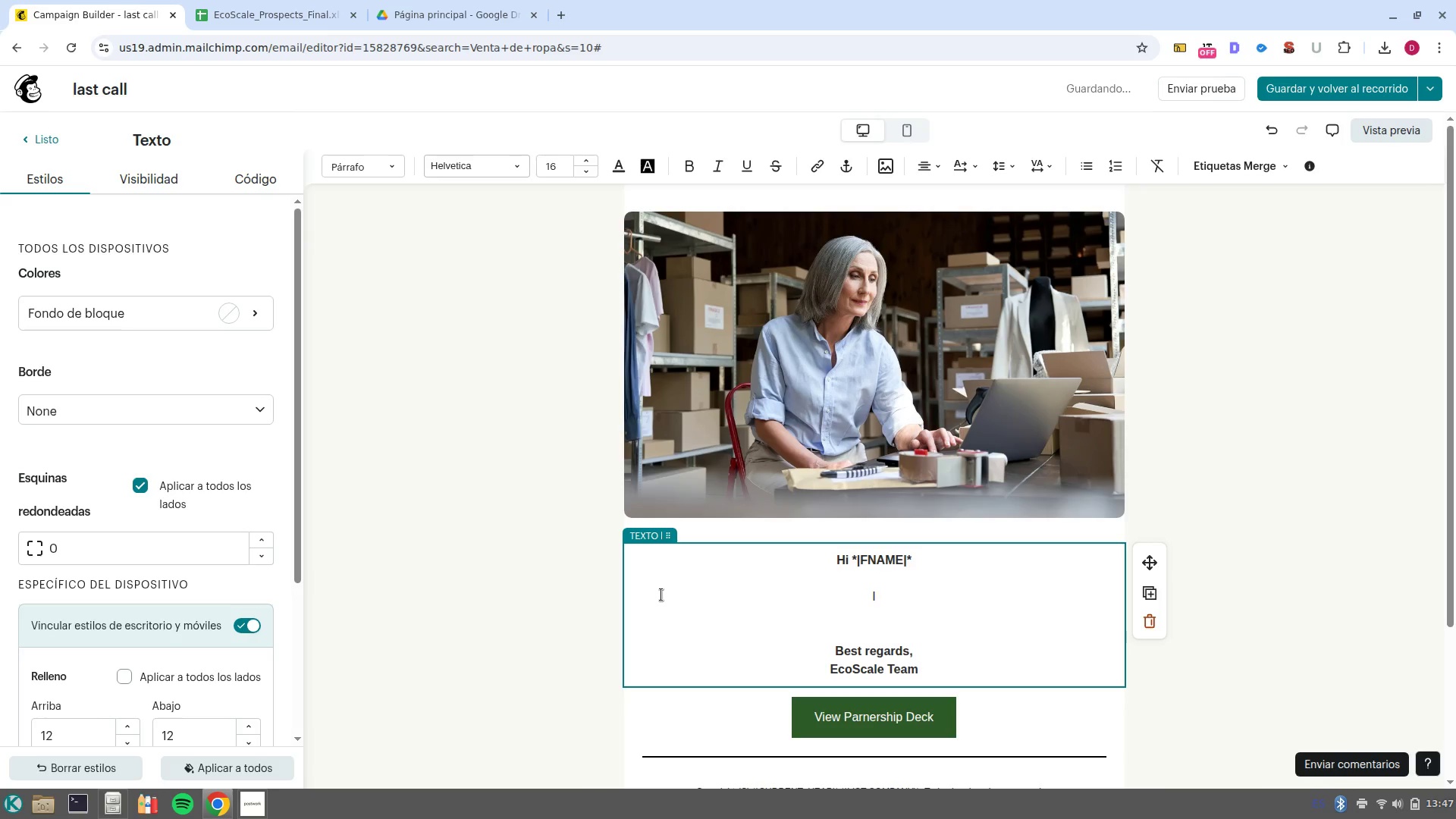 
type( haven-t heard back from )
 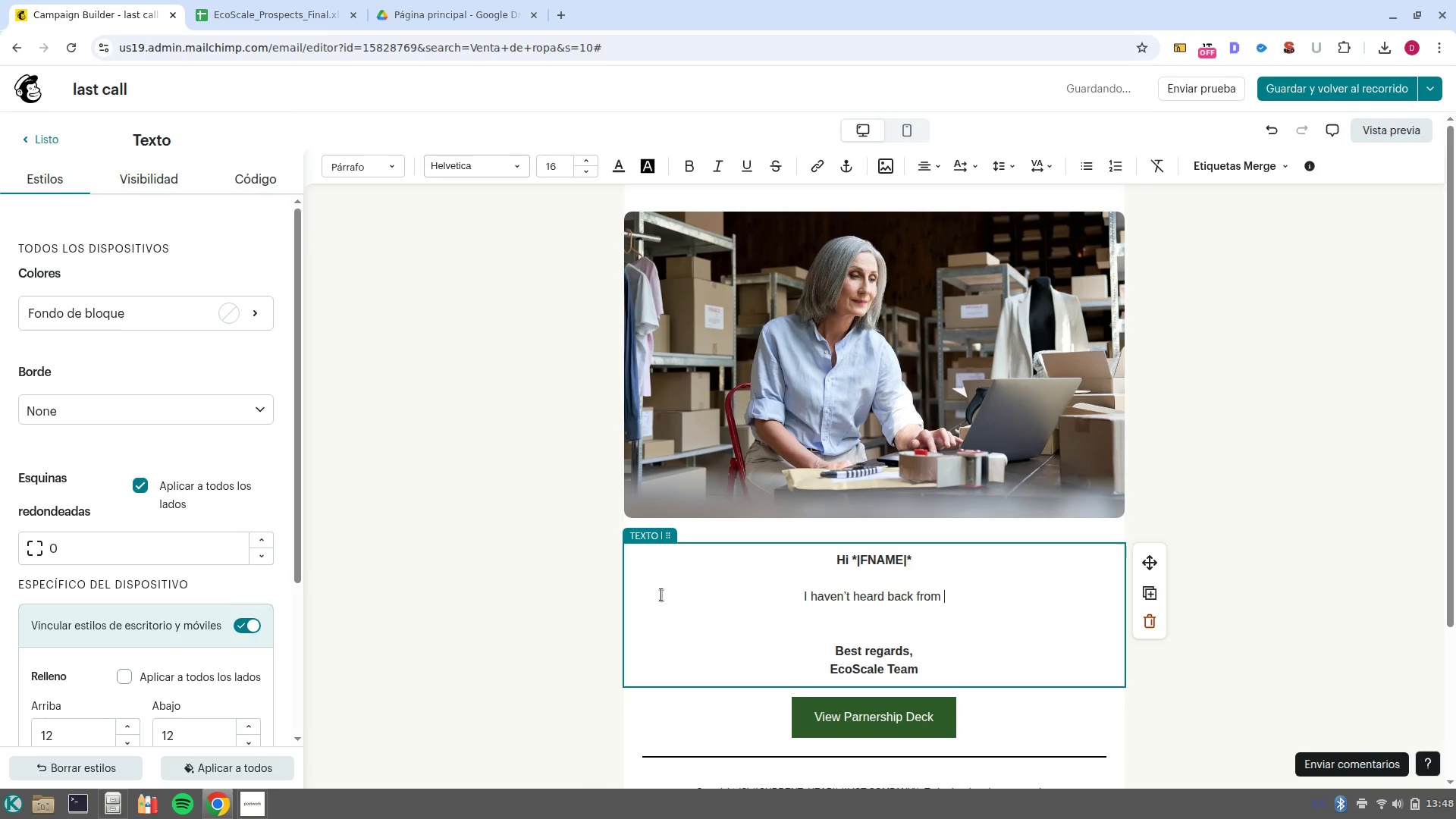 
wait(5.35)
 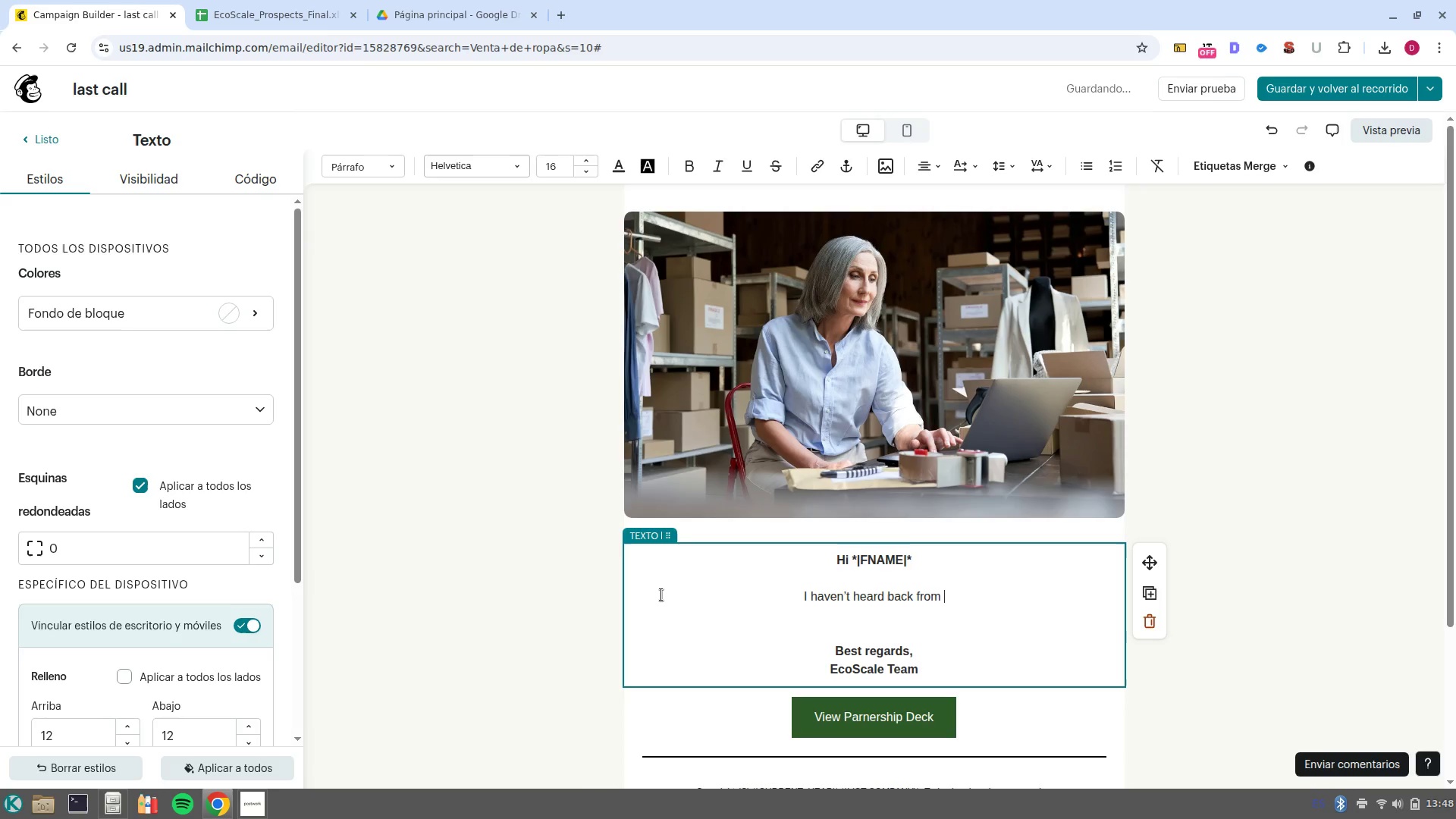 
type(you regarding the )
 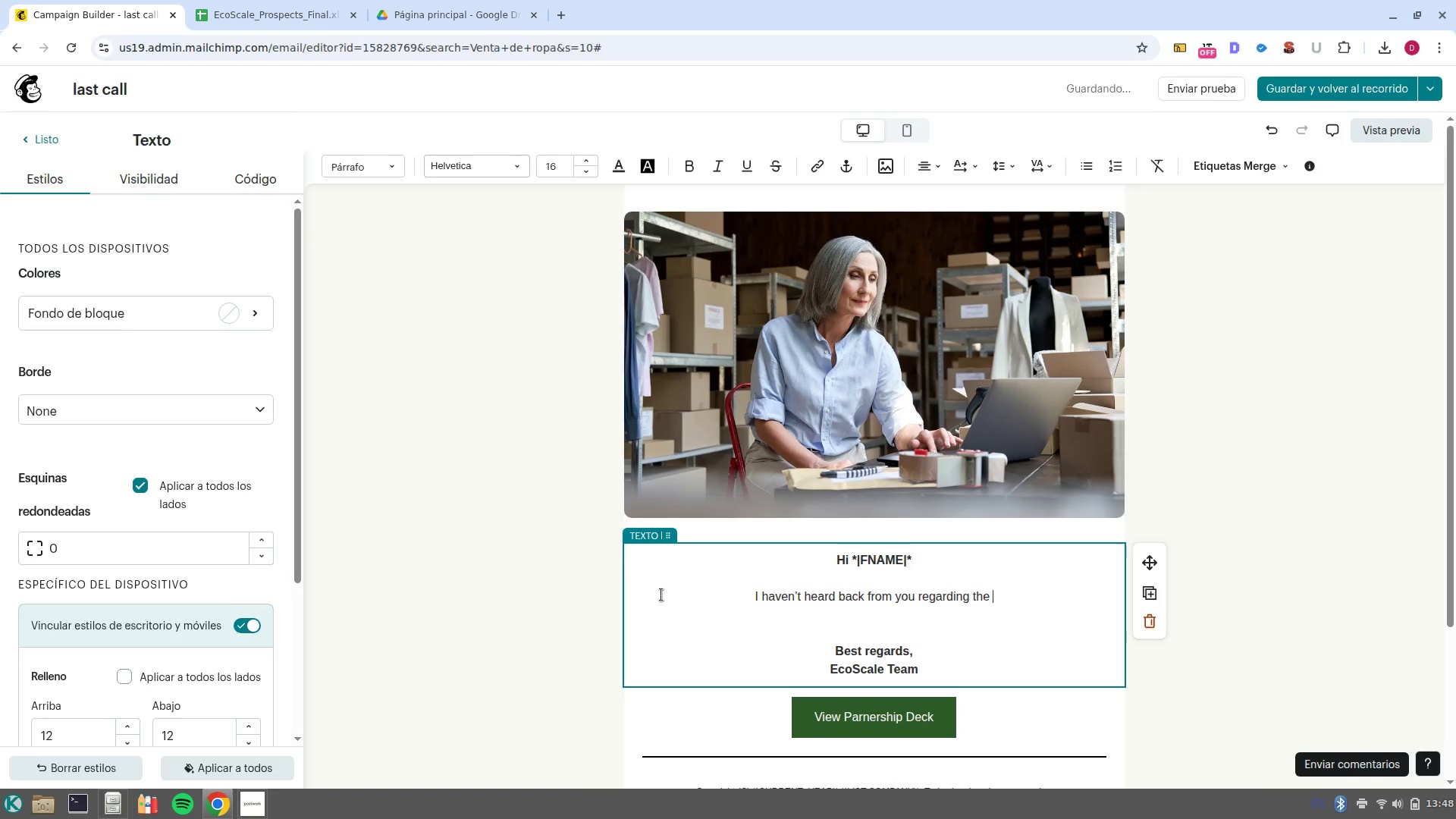 
key(Control+ControlLeft)
 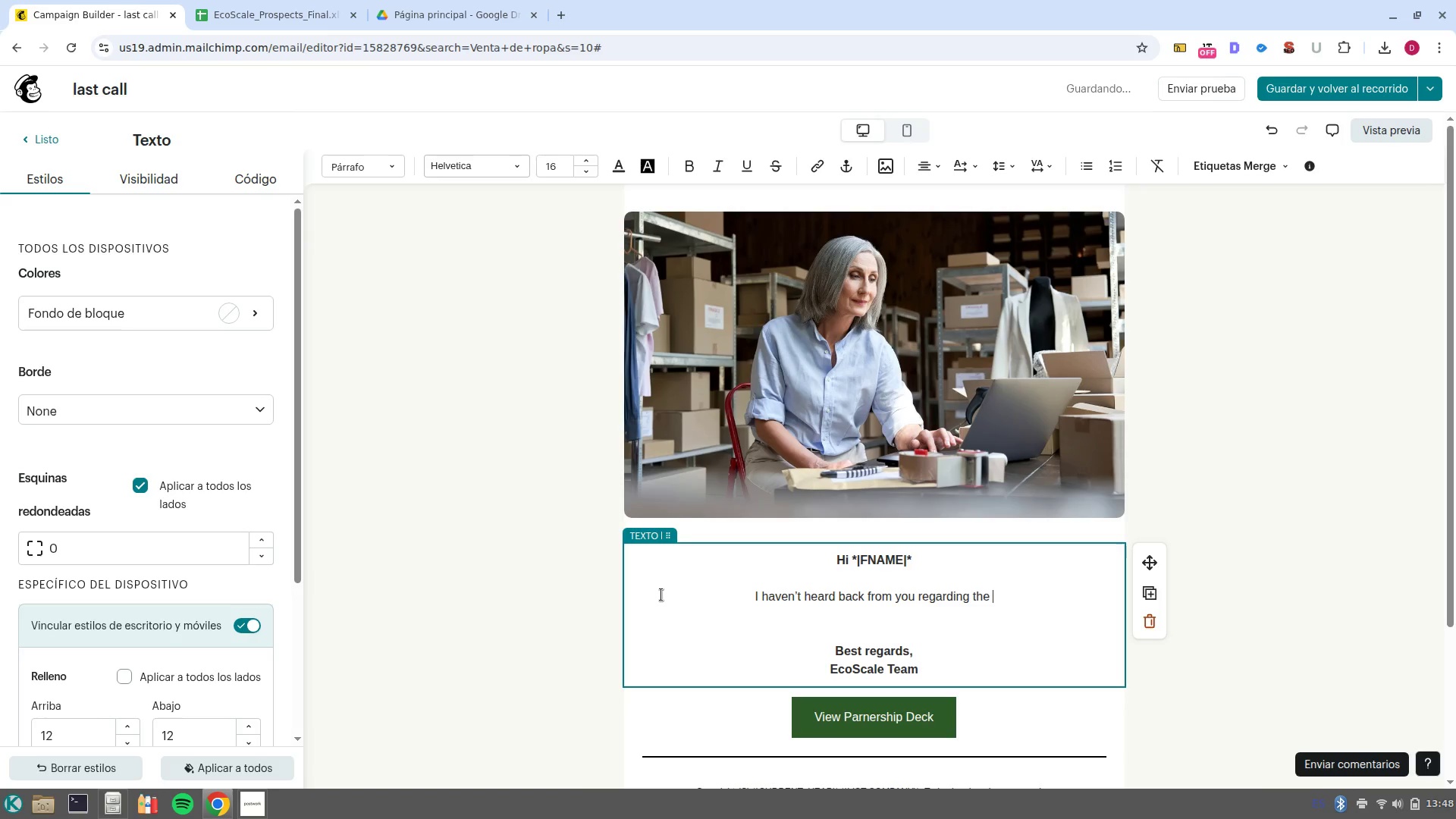 
key(Control+B)
 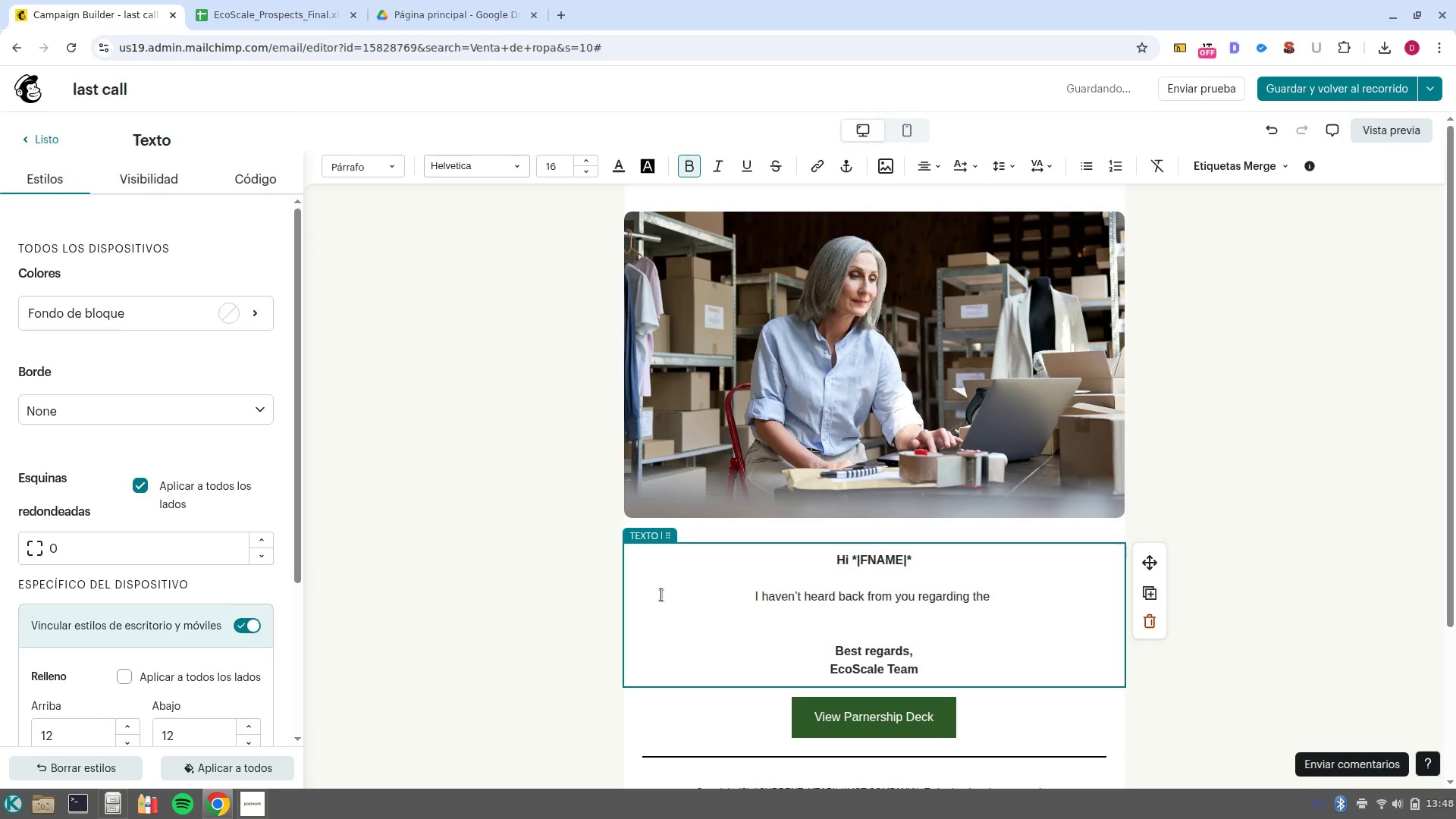 
type(Green)
 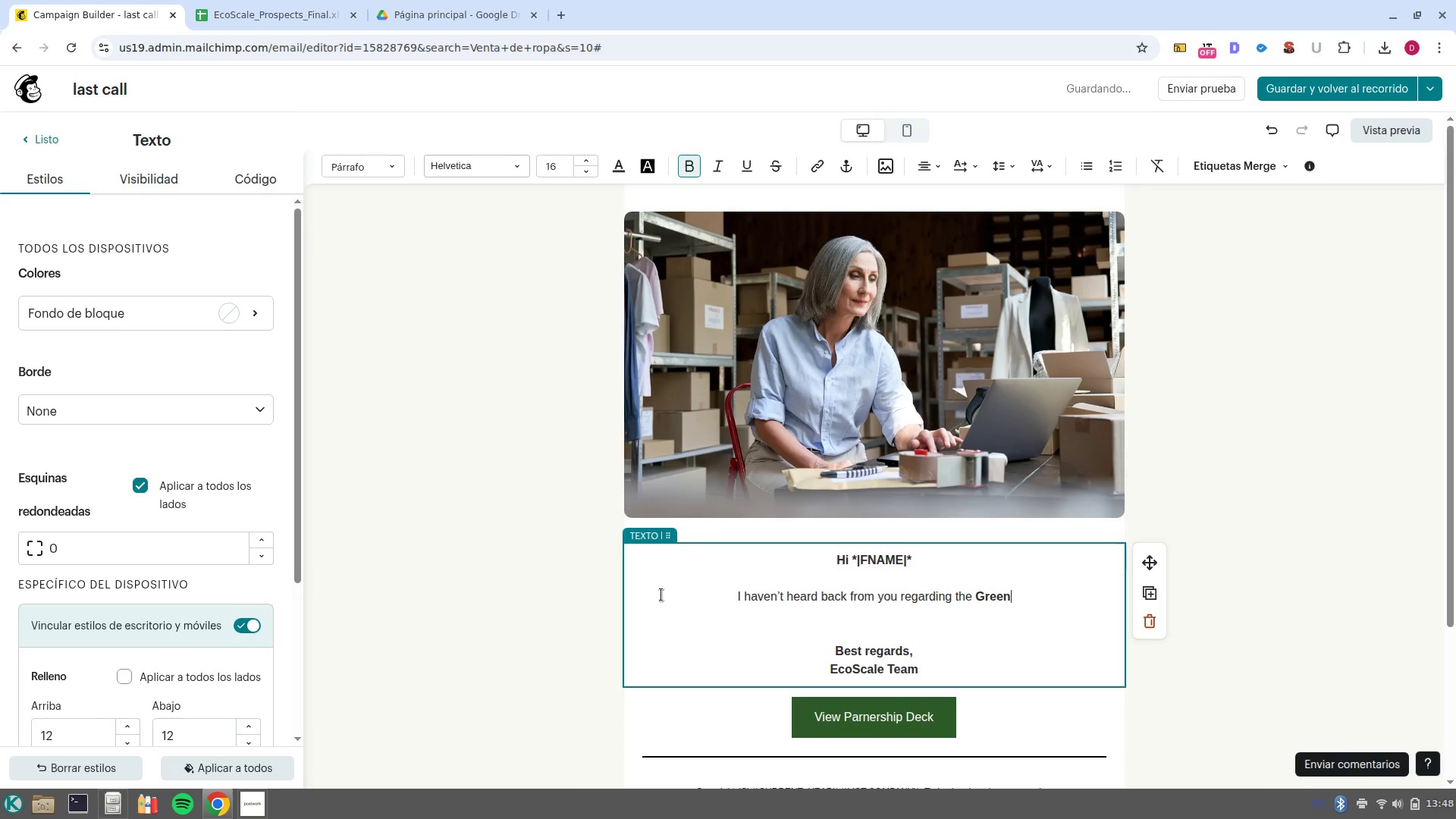 
key(Control+ControlLeft)
 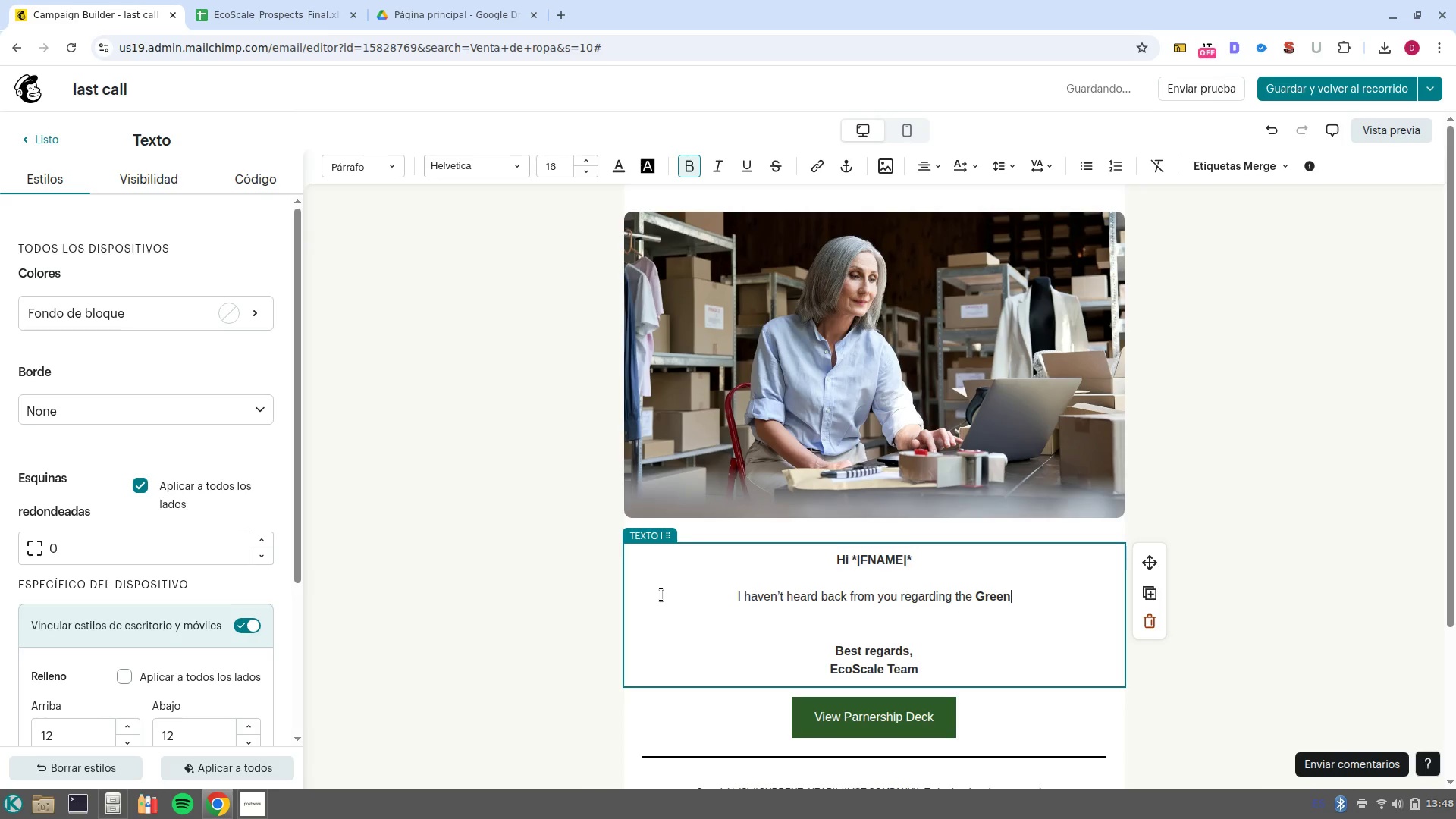 
key(Control+B)
 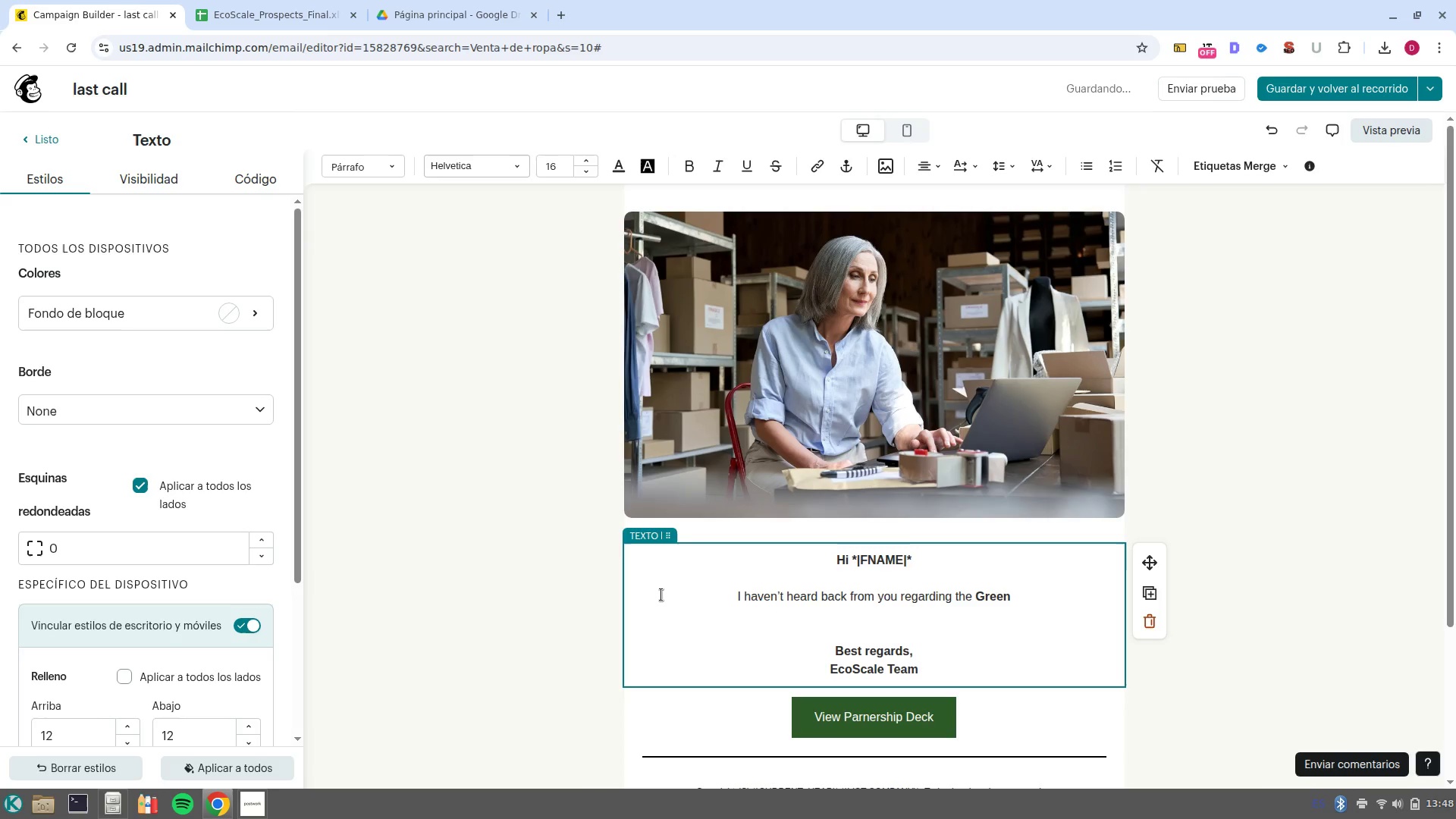 
type( retail Partnership )
key(Backspace)
type(, so i)
key(Backspace)
type(I-ll assume now isn-t the best tiem)
key(Backspace)
key(Backspace)
type(me for )
 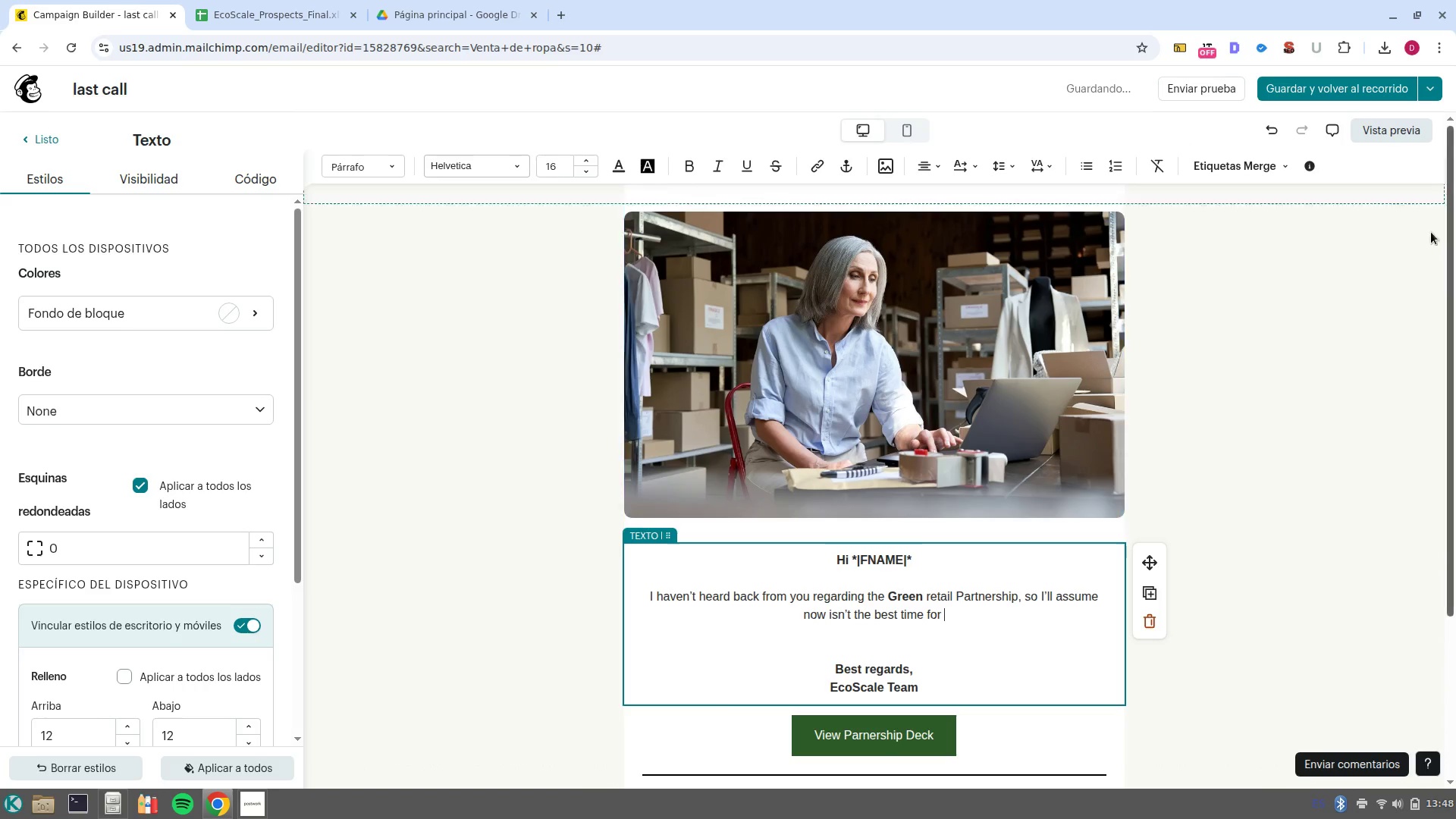 
left_click([1241, 156])
 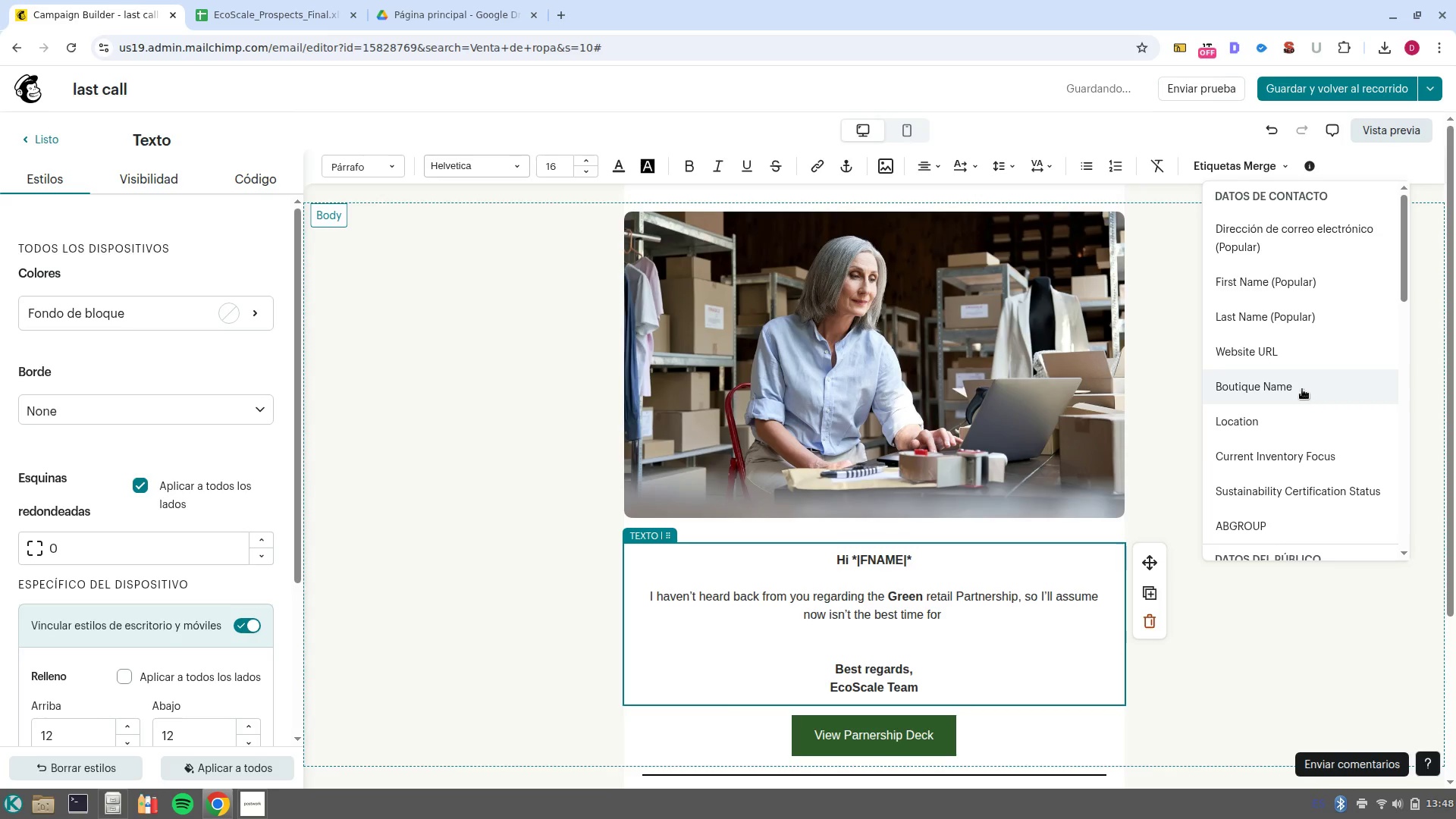 
left_click([1321, 394])
 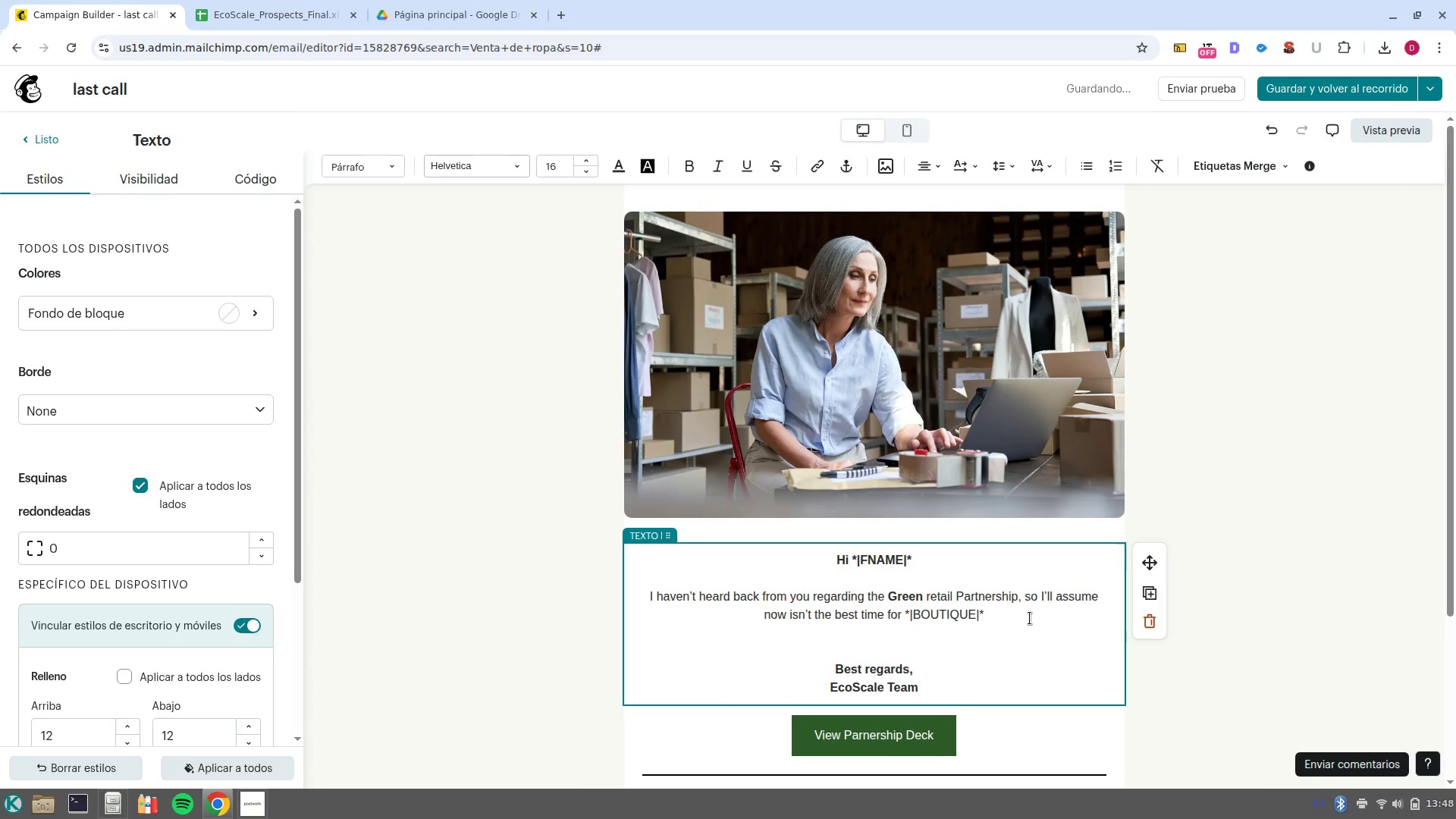 
type( to explore new marketing parnershipos)
key(Backspace)
key(Backspace)
key(Backspace)
type(ps. )
 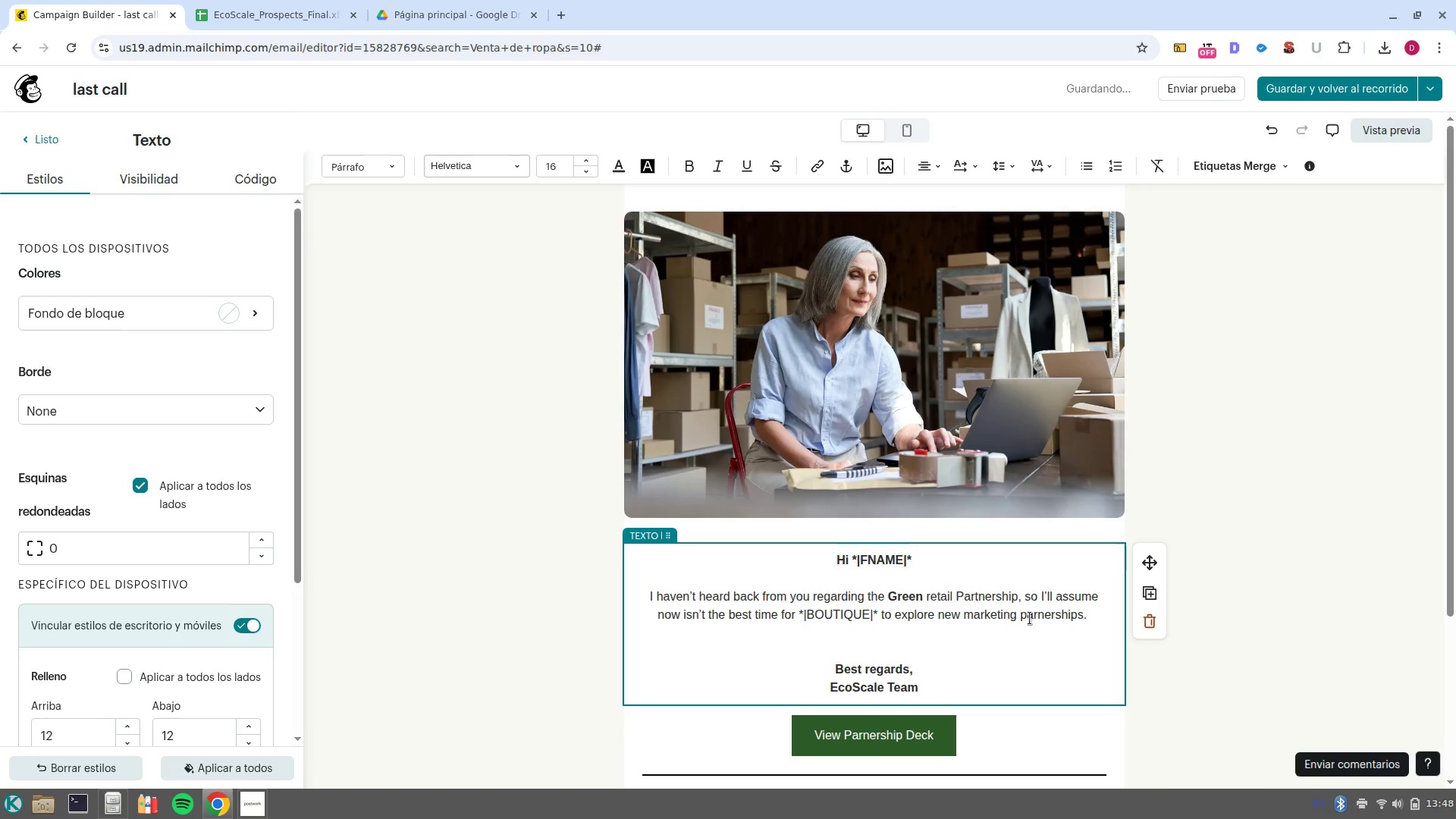 
key(NumpadEnter)
key(NumpadEnter)
type(Im)
key(Backspace)
key(Backspace)
key(Backspace)
type(I-m going tyo)
key(Backspace)
key(Backspace)
type(o close your file for our )
 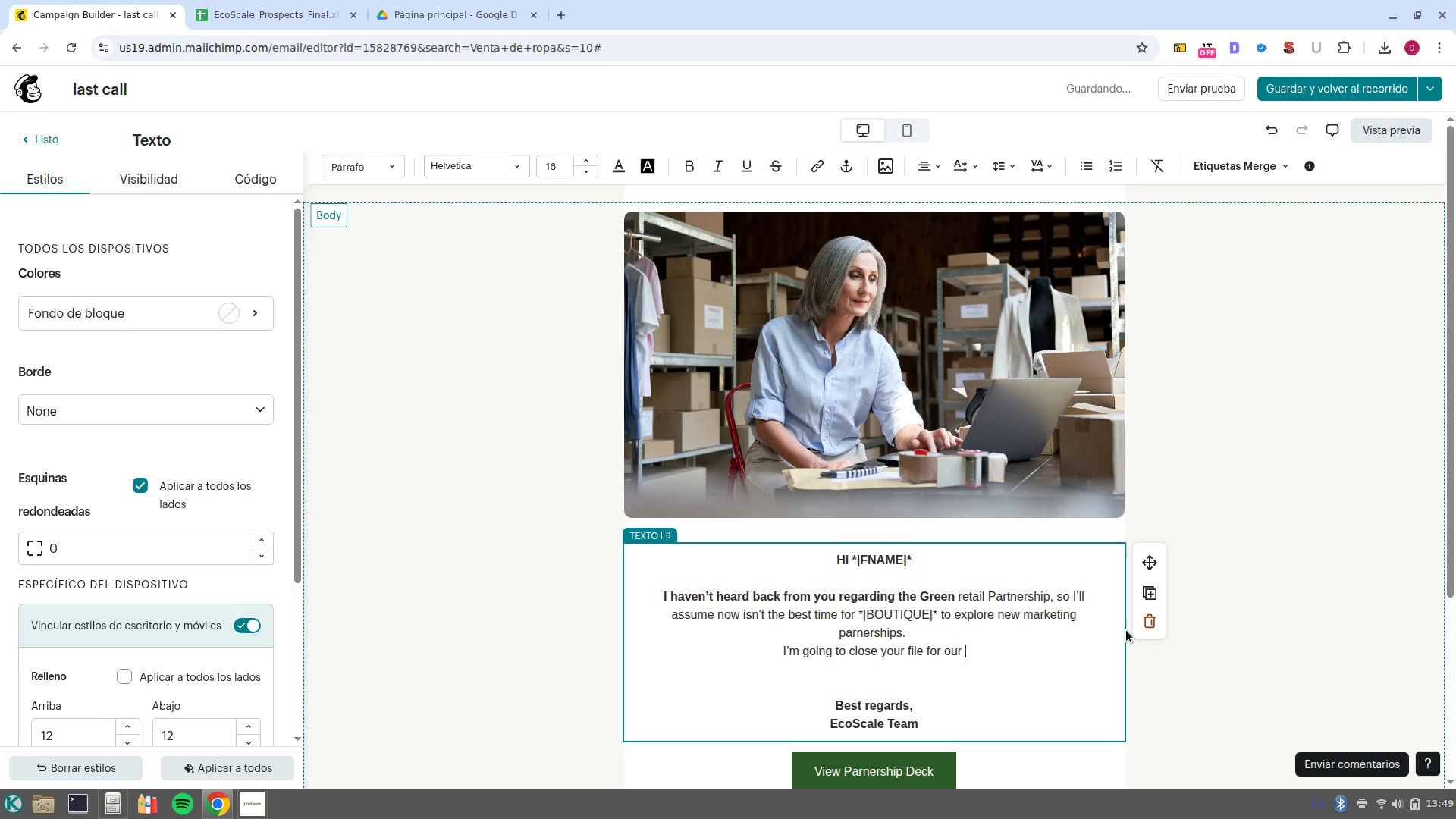 
 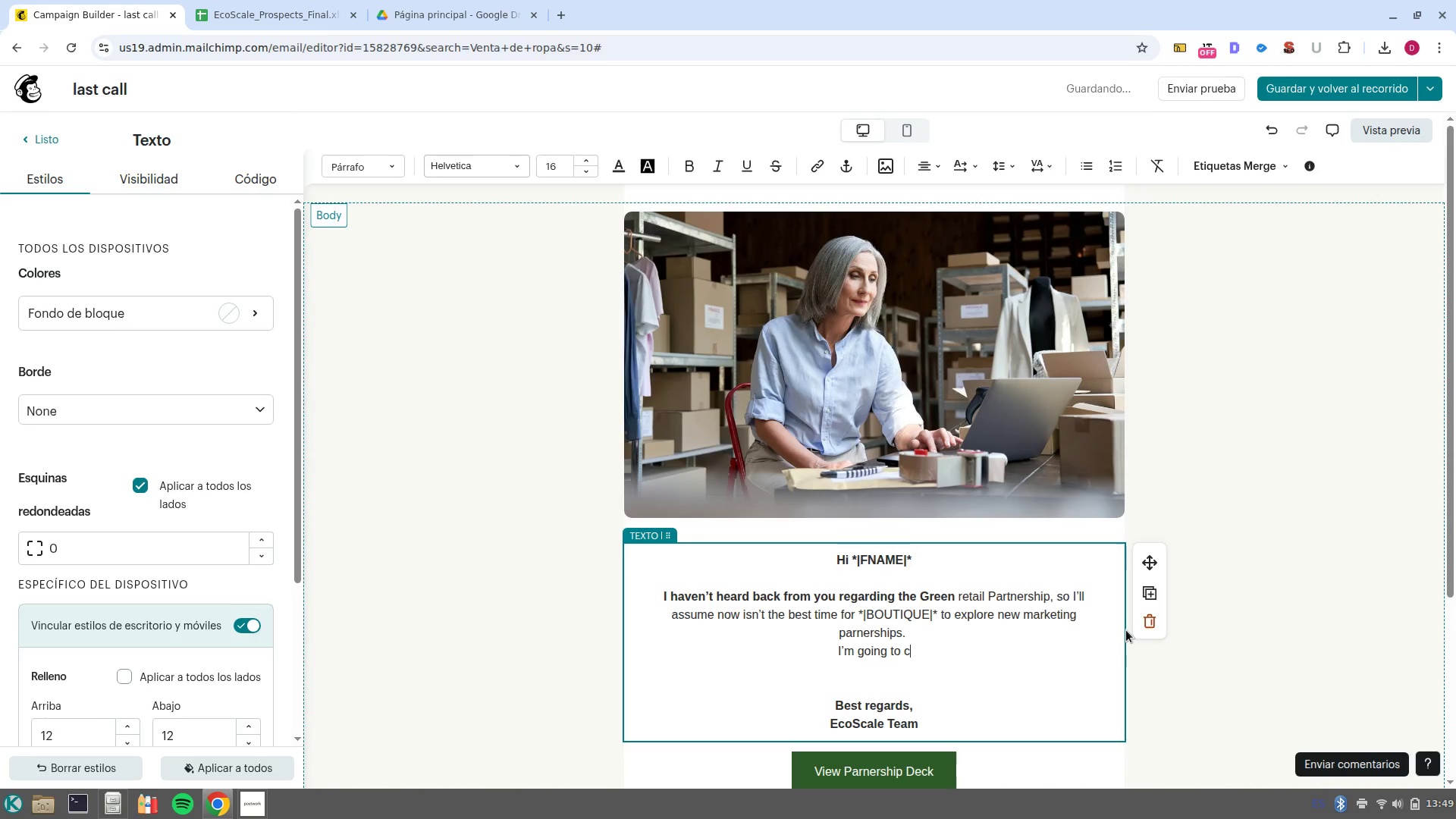 
key(ArrowUp)
 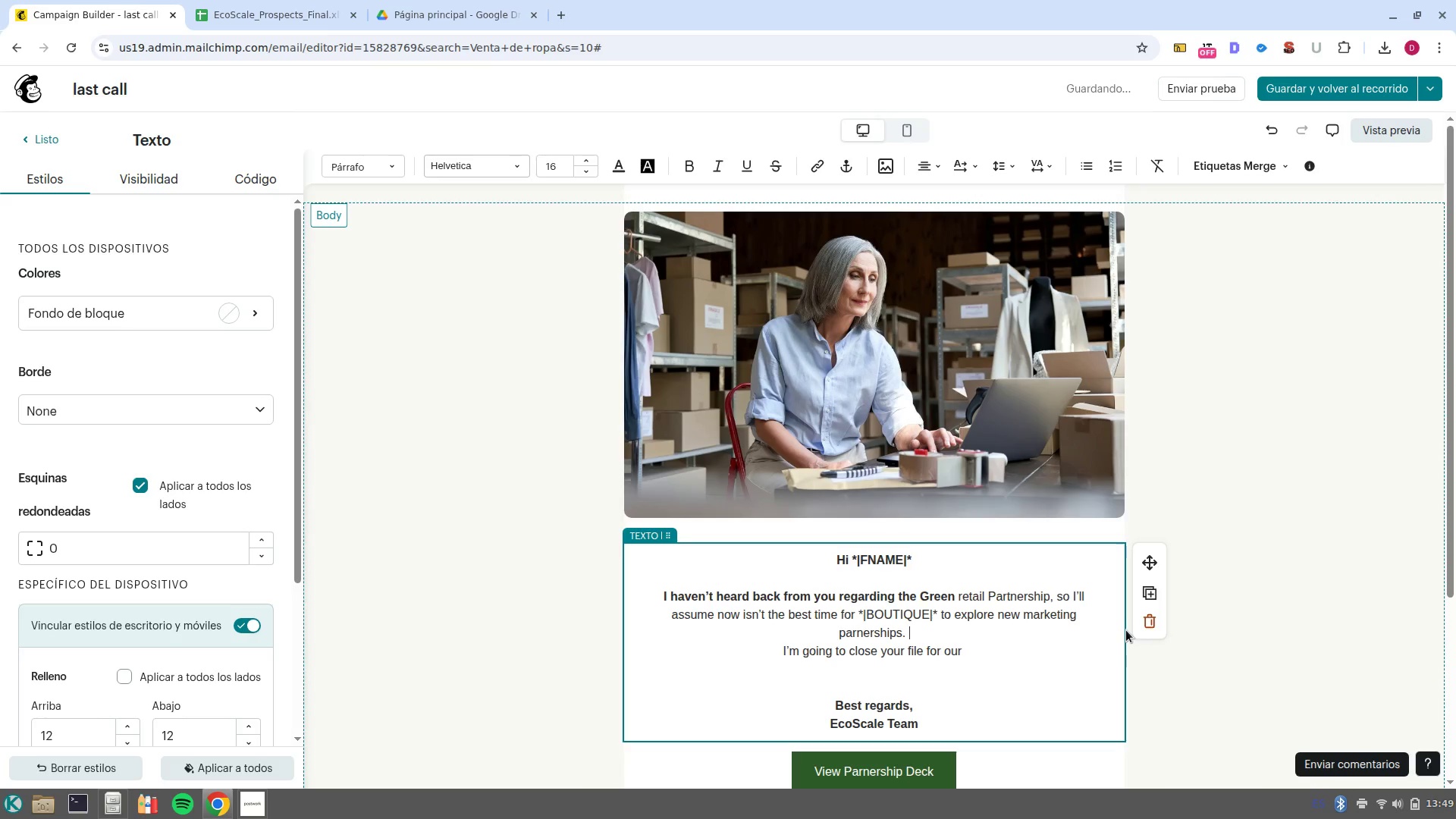 
key(NumpadEnter)
 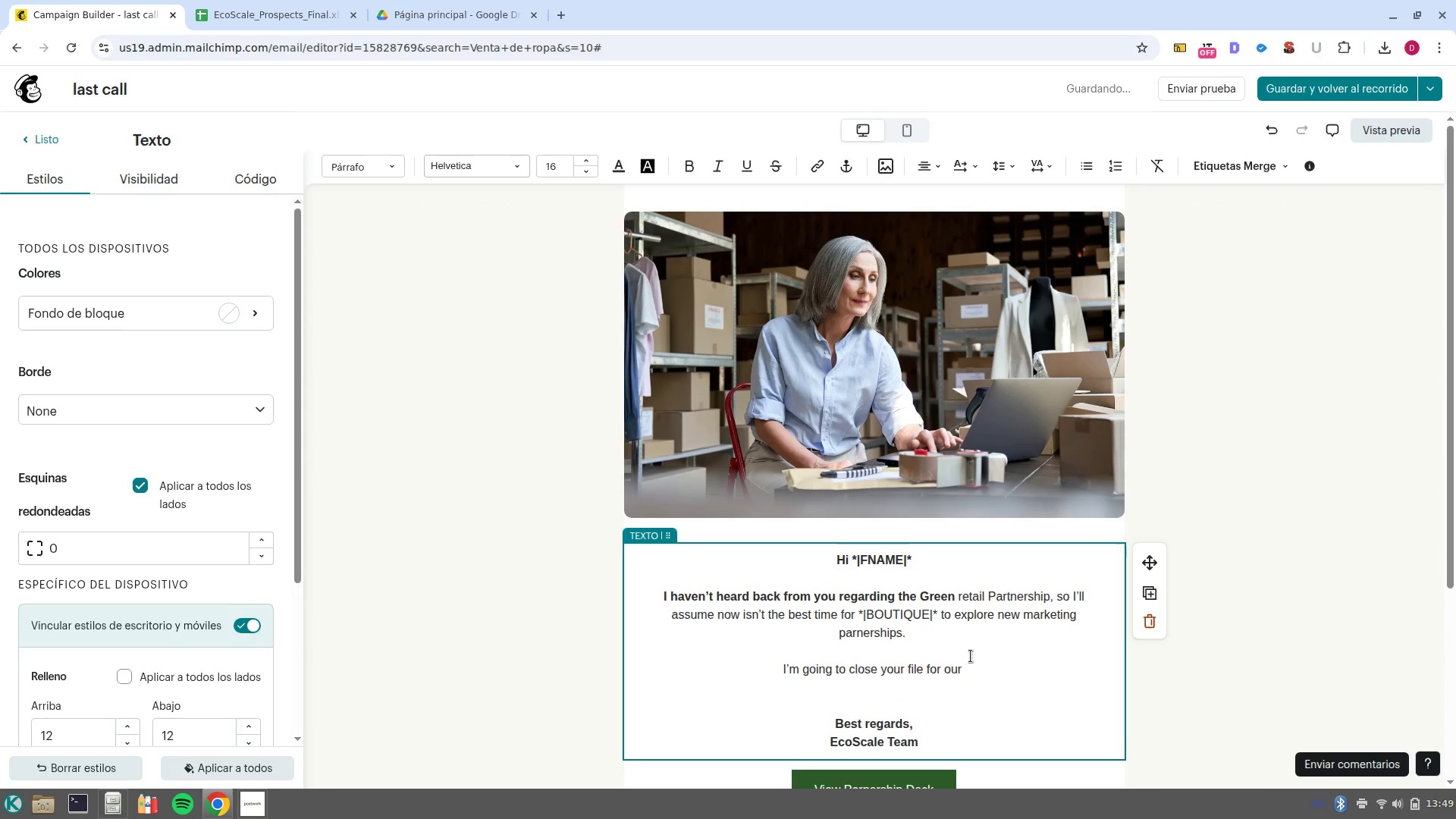 
left_click([977, 676])
 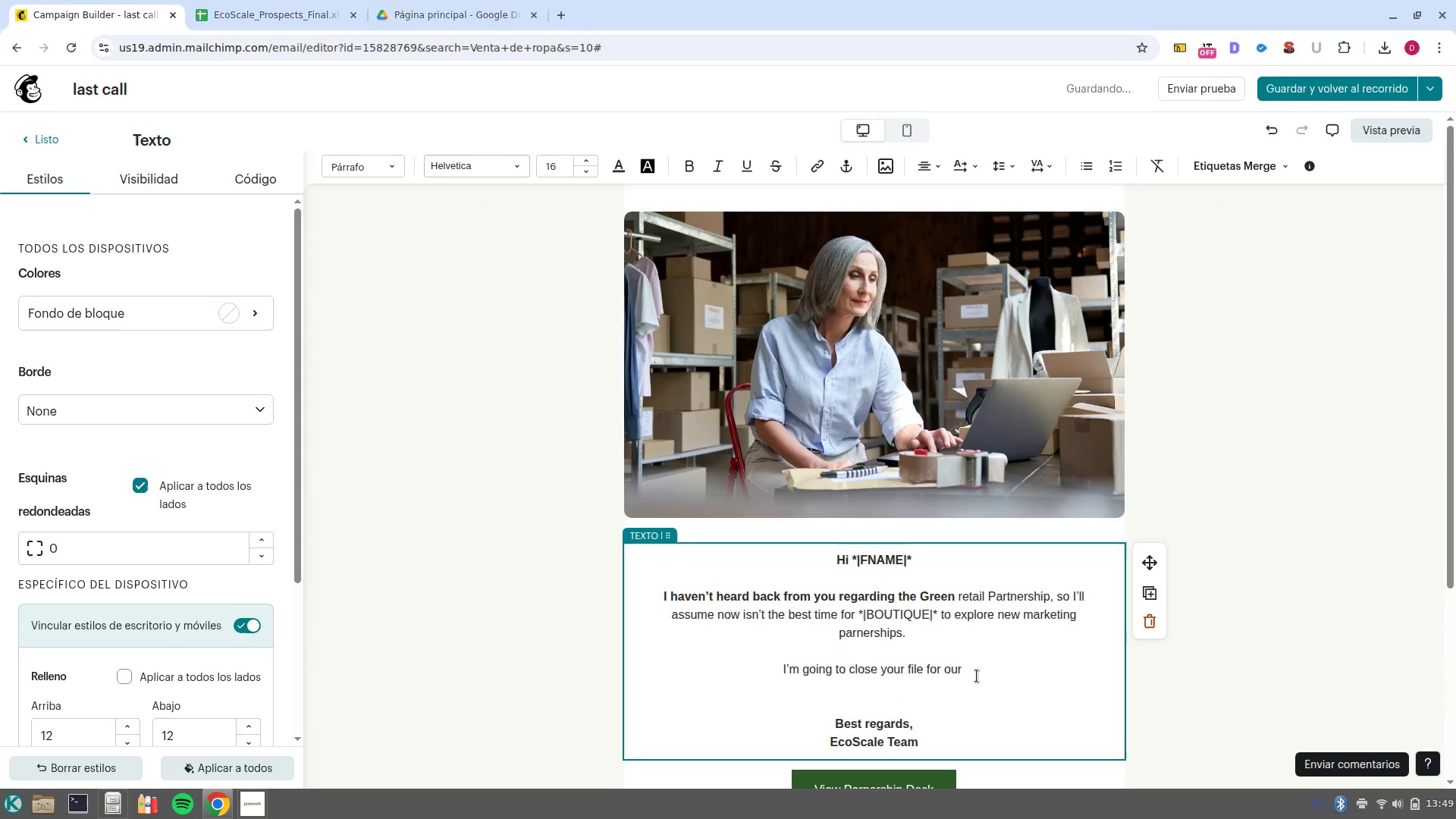 
type(current Spring cho)
key(Backspace)
key(Backspace)
type(ohort. However )
key(Backspace)
type(, if you focus on )
 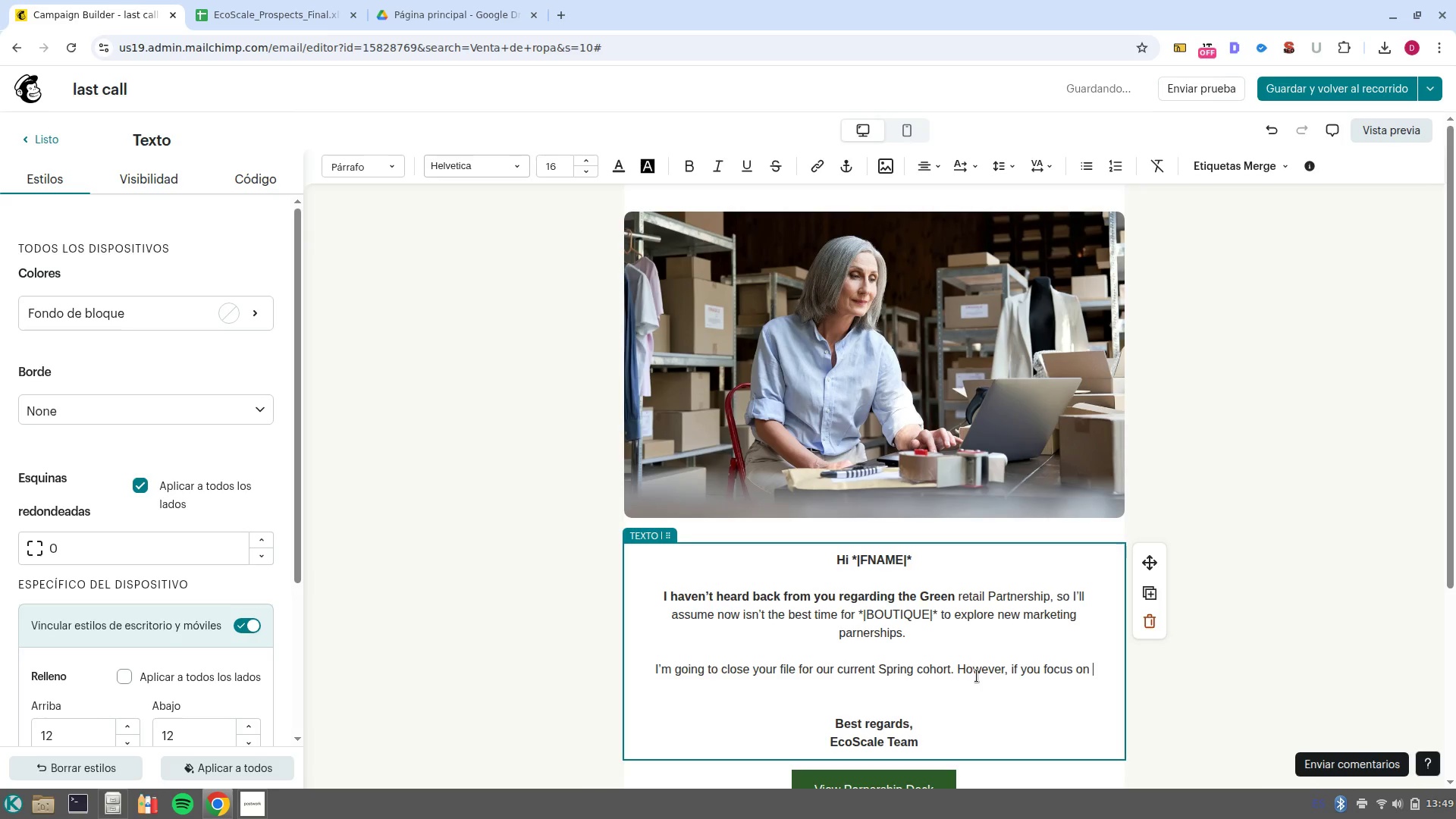 
left_click([1254, 169])
 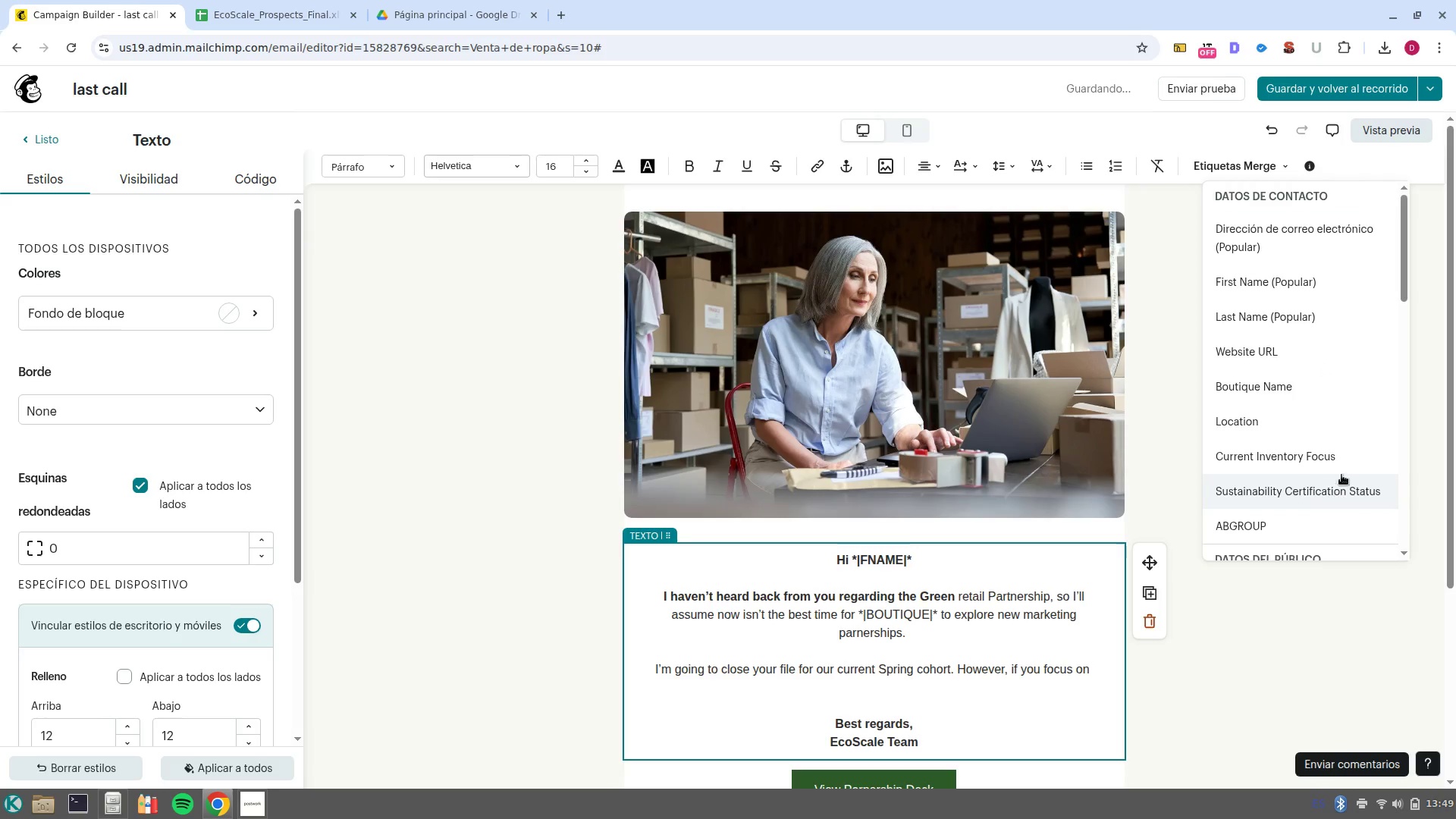 
left_click([1342, 460])
 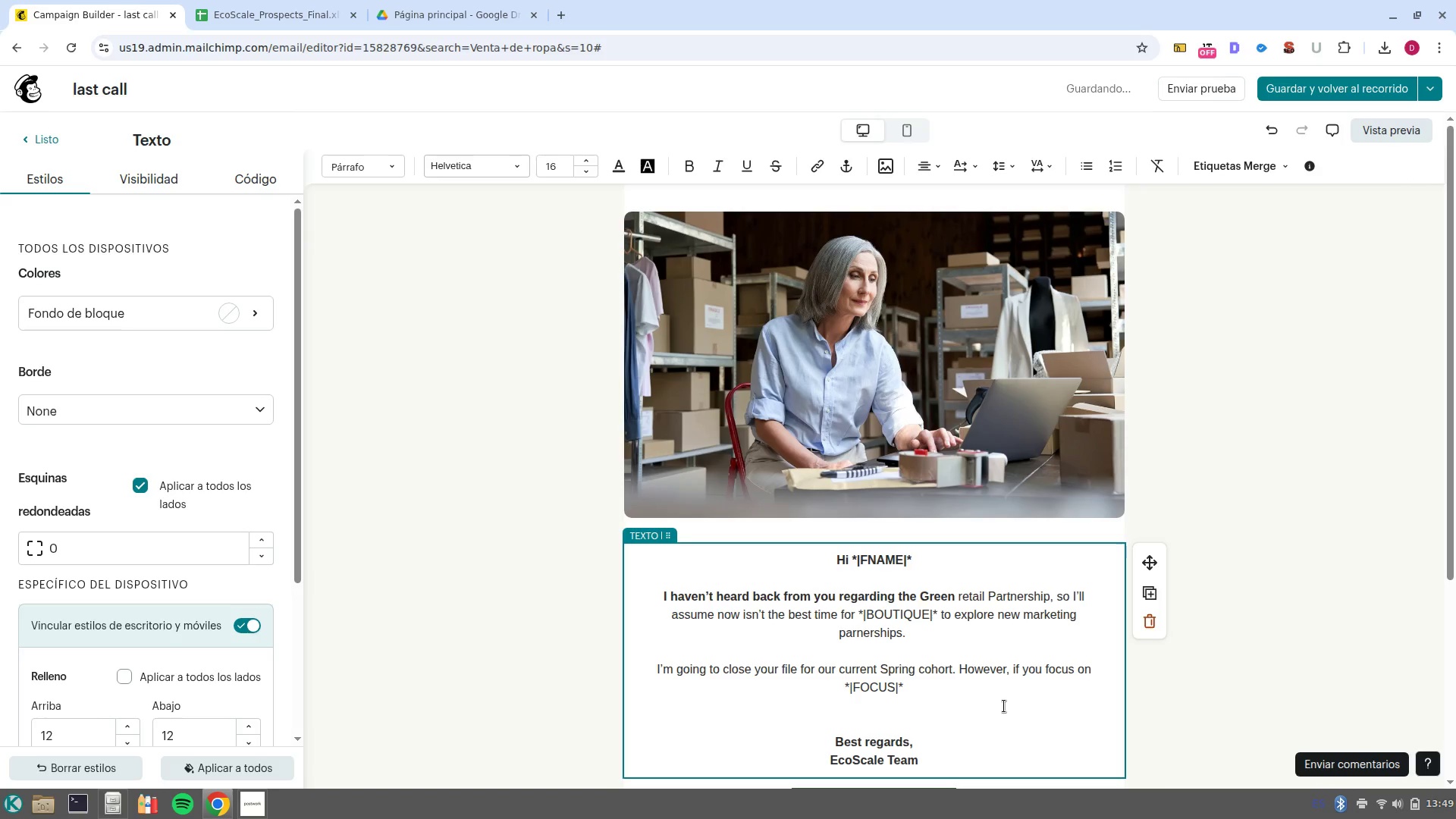 
type( leads you )
 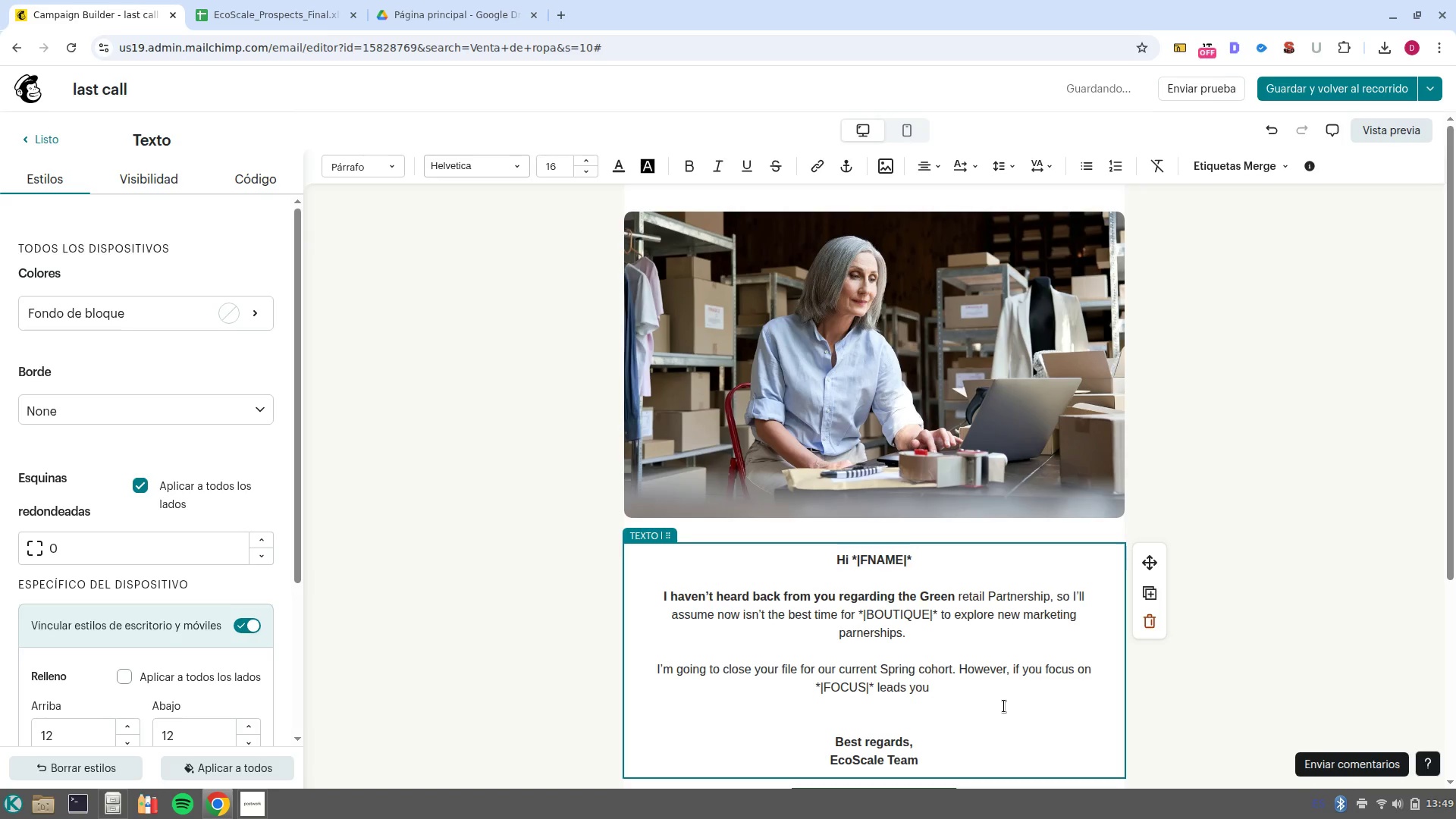 
type(to look for new eco/friendly apparel opportunities in the future)
 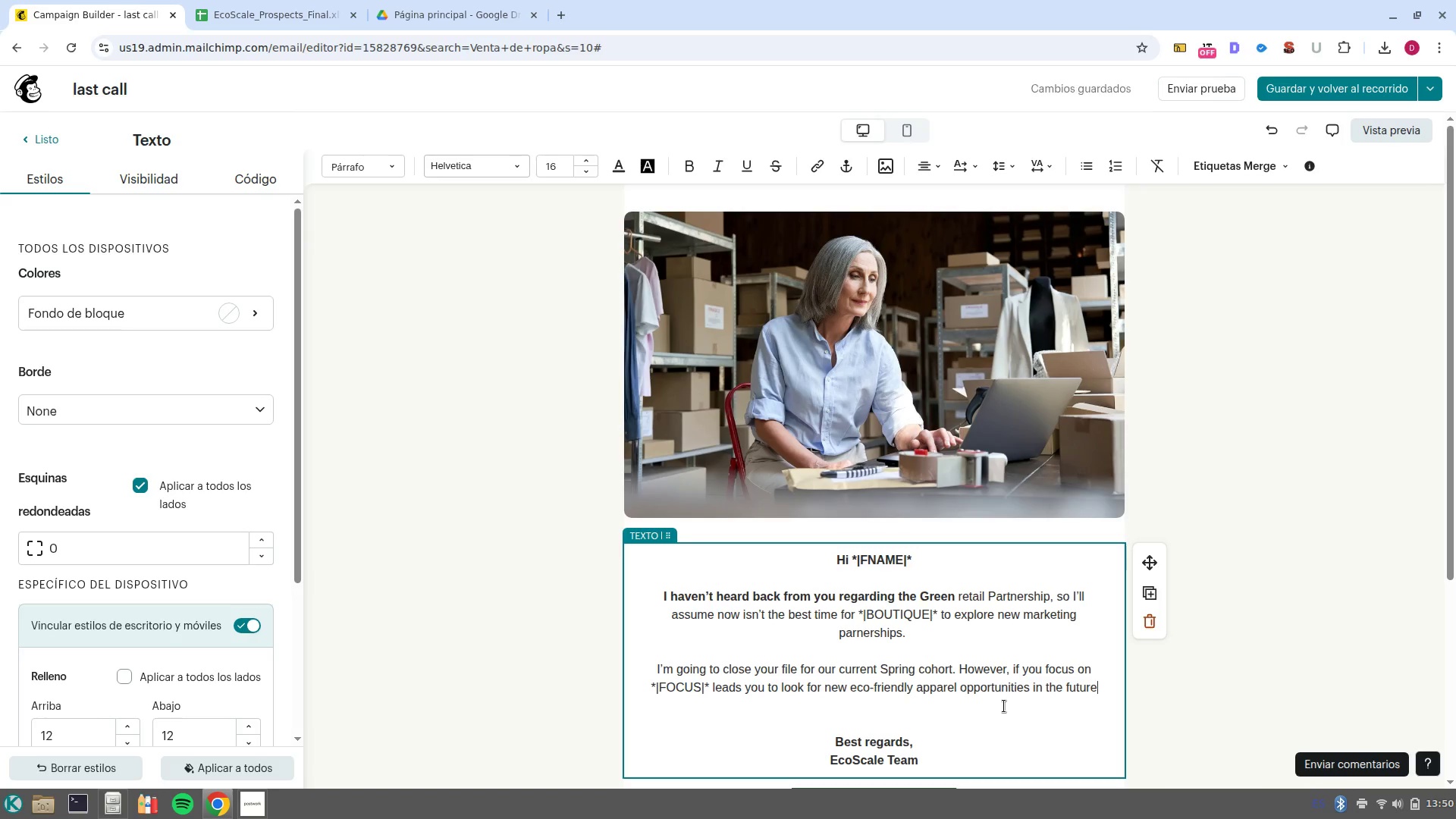 
type(, please don-t hesitate ro t)
key(Backspace)
key(Backspace)
key(Backspace)
key(Backspace)
type(to reach out. )
 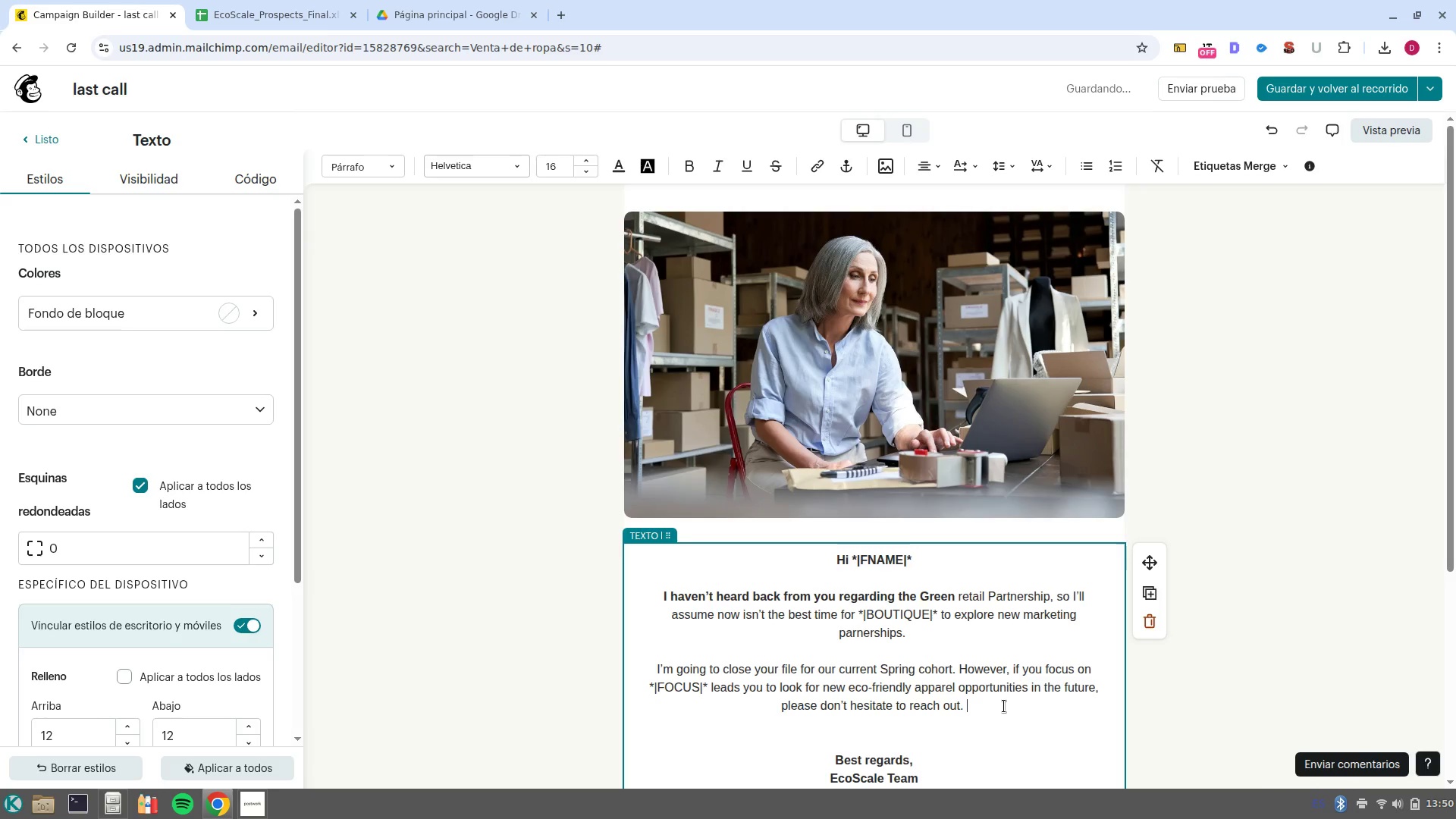 
key(Enter)
 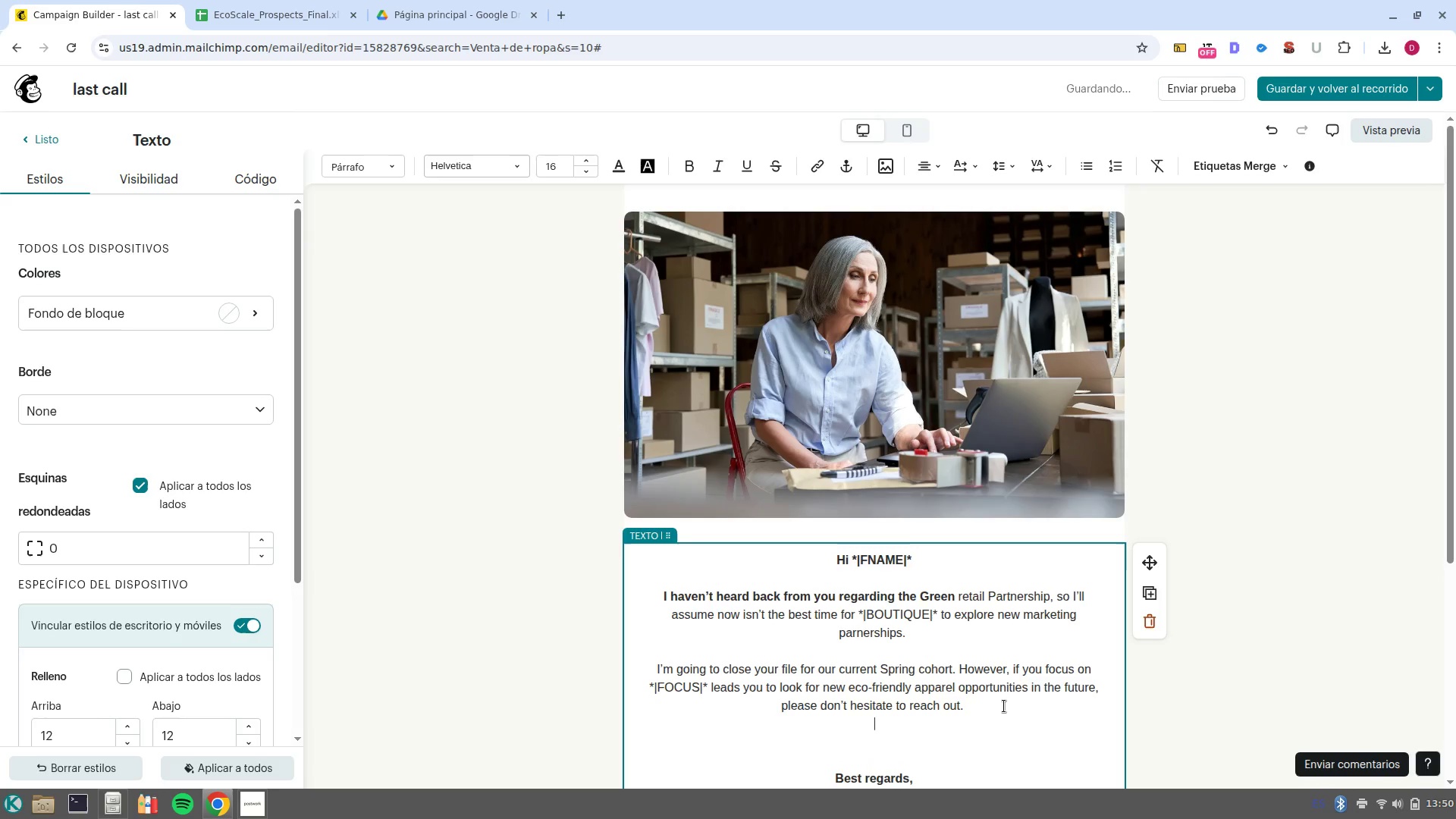 
key(Enter)
 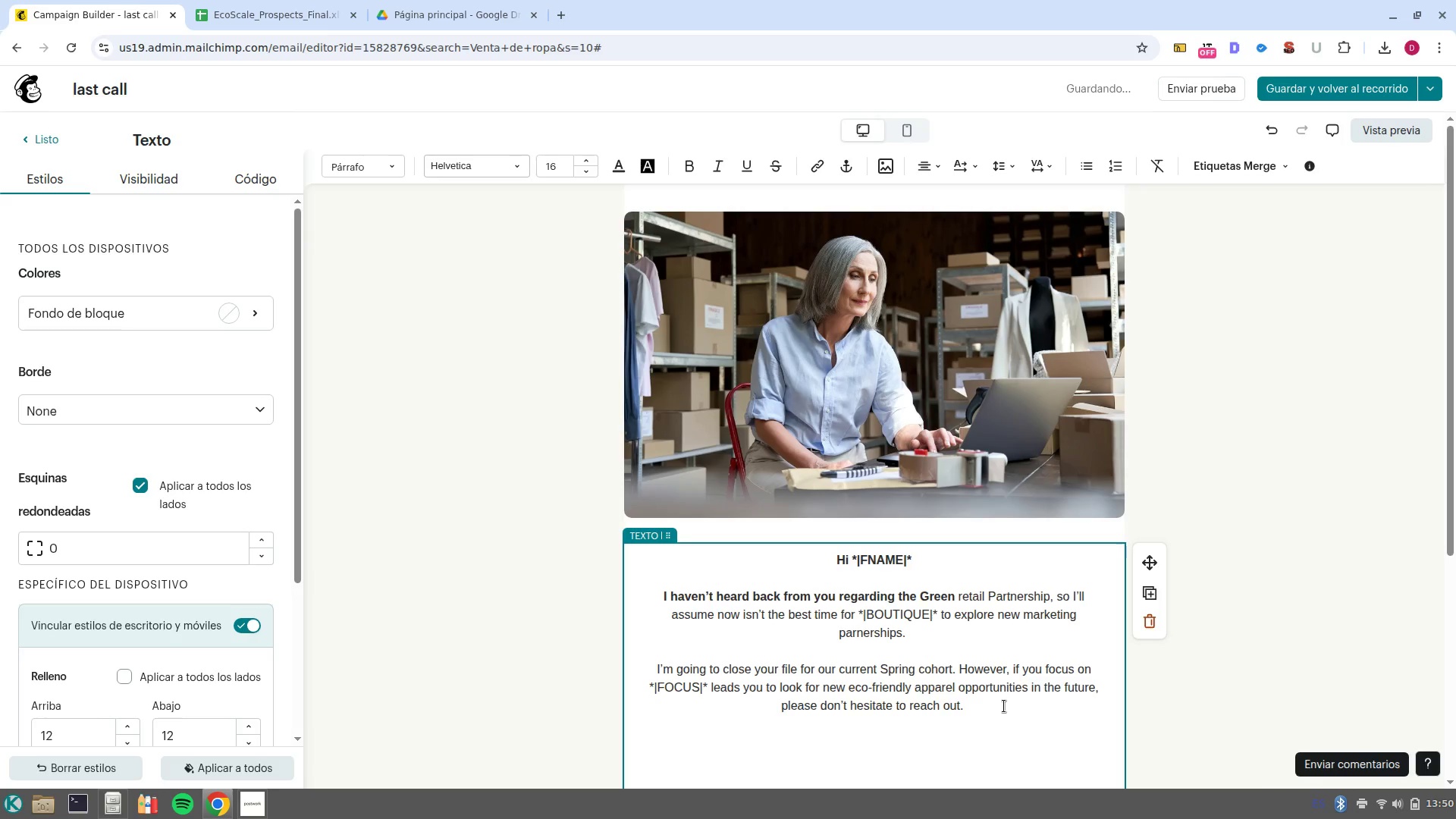 
type(You can still view our parnership deck here if youd)
key(Backspace)
type(-d like to keep it for your records)
 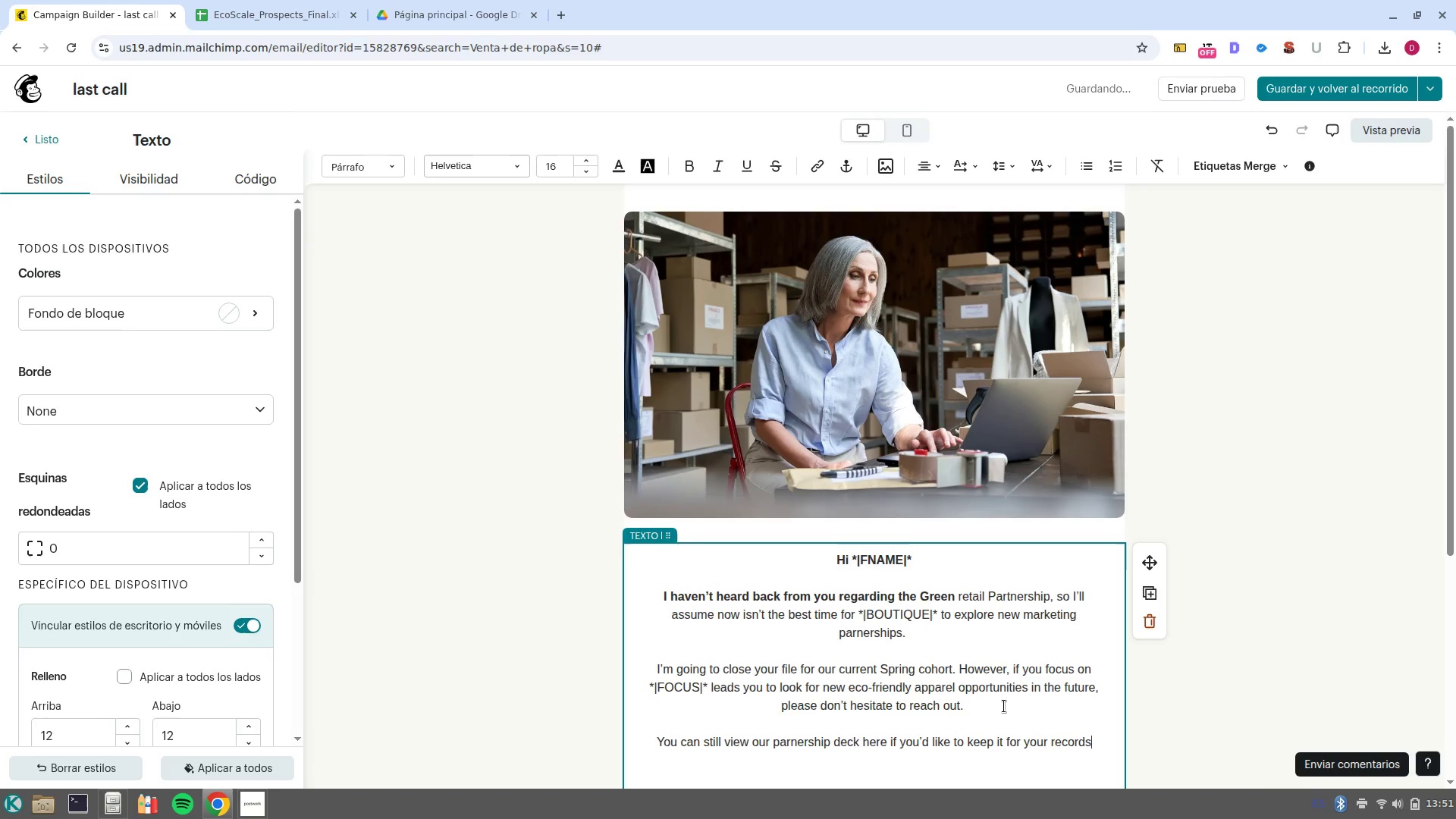 
scroll: coordinate [1004, 706], scroll_direction: down, amount: 3.0
 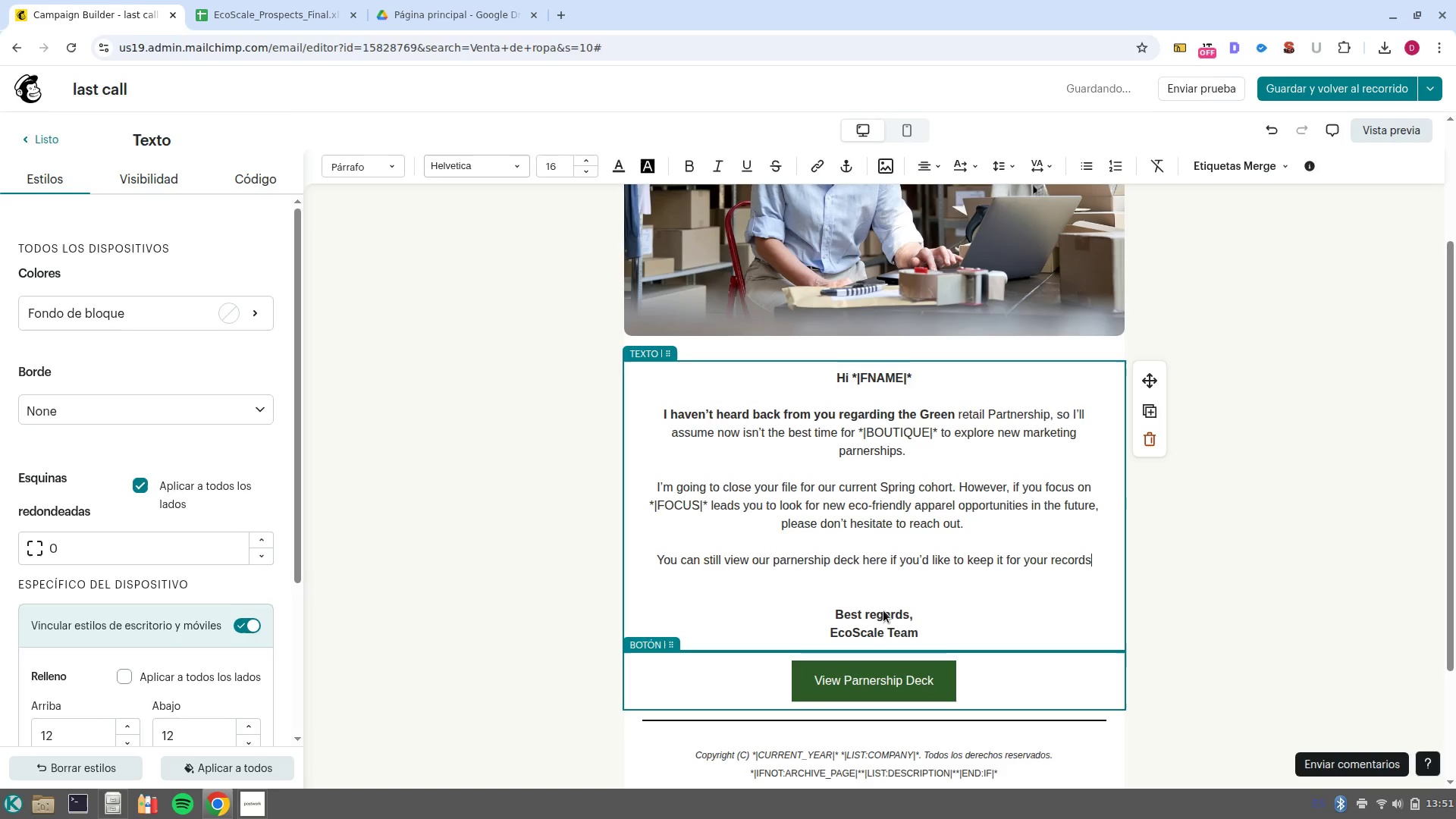 
left_click([867, 592])
 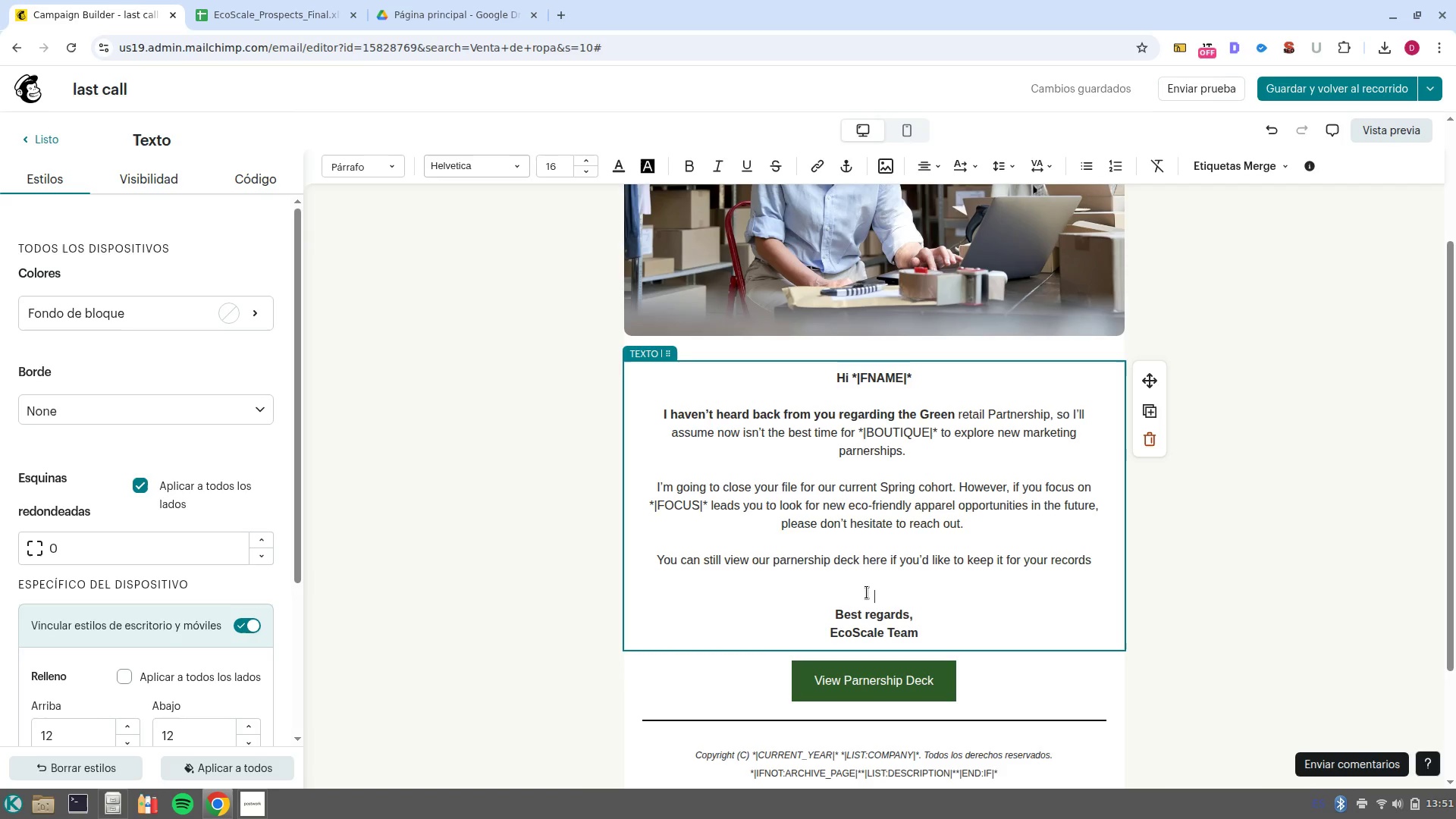 
key(Backspace)
 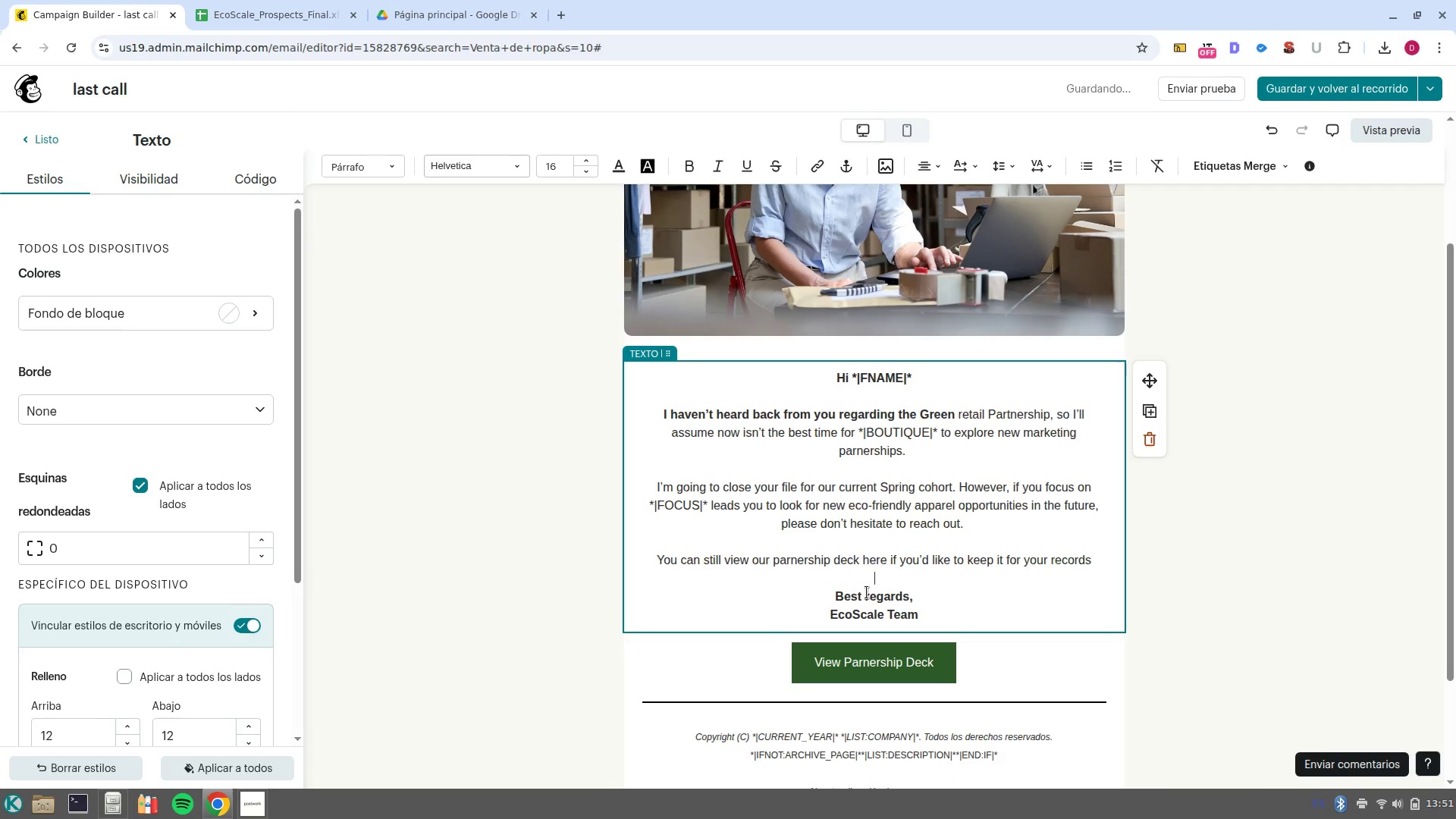 
left_click_drag(start_coordinate=[839, 596], to_coordinate=[915, 602])
 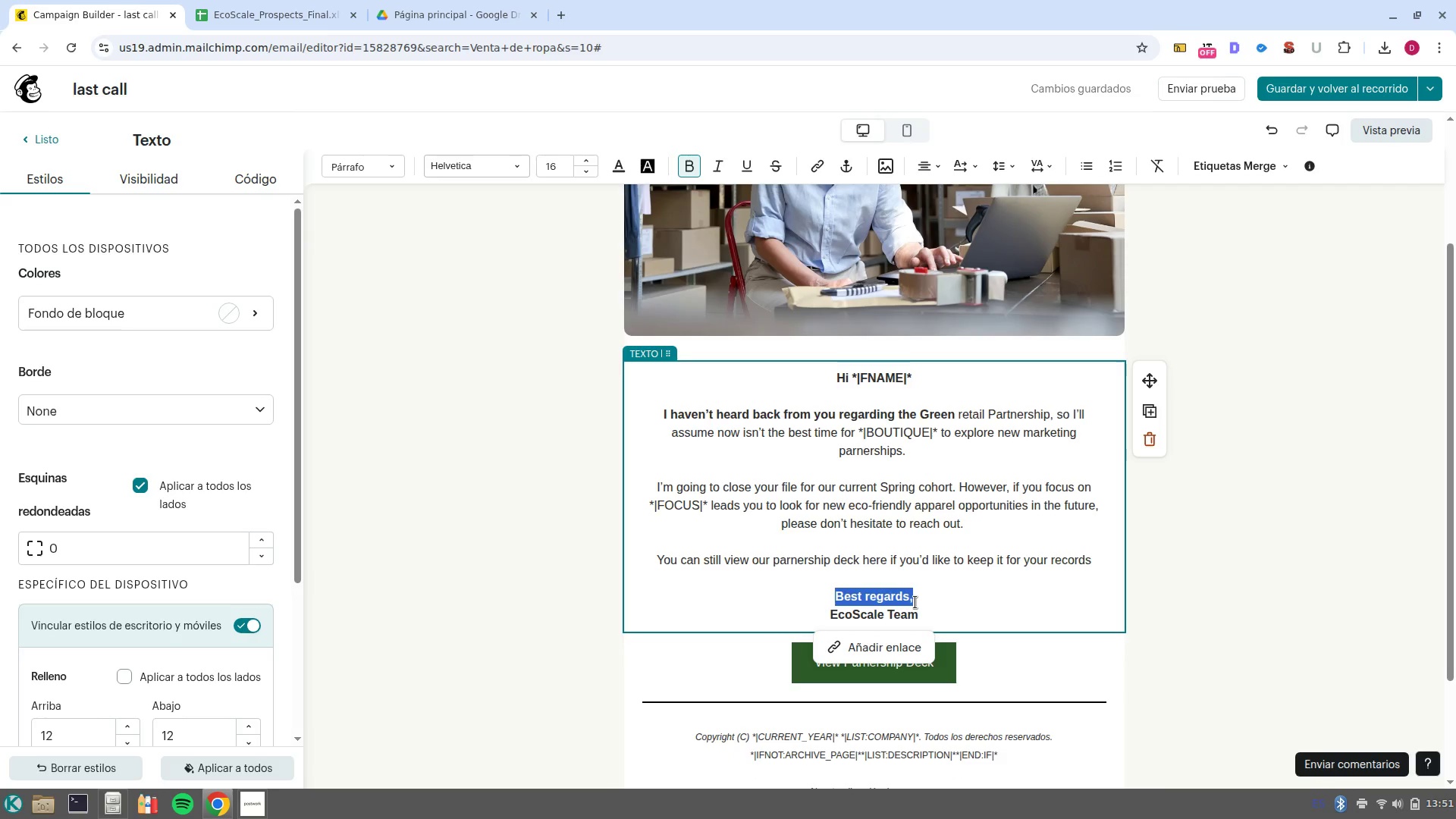 
type(Wish you all the best with your bo)
key(Backspace)
key(Backspace)
type(boutique)
 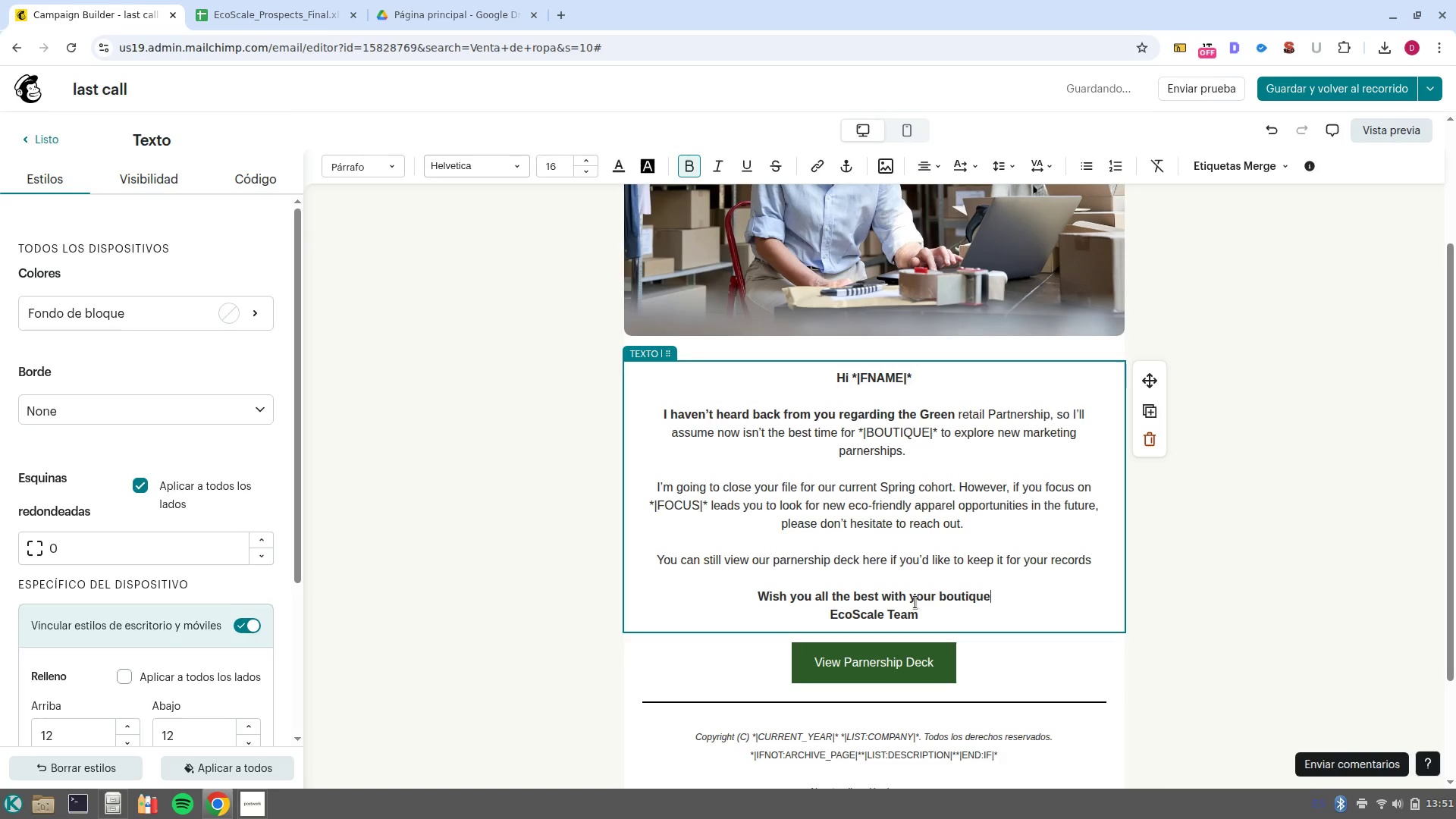 
left_click([1244, 700])
 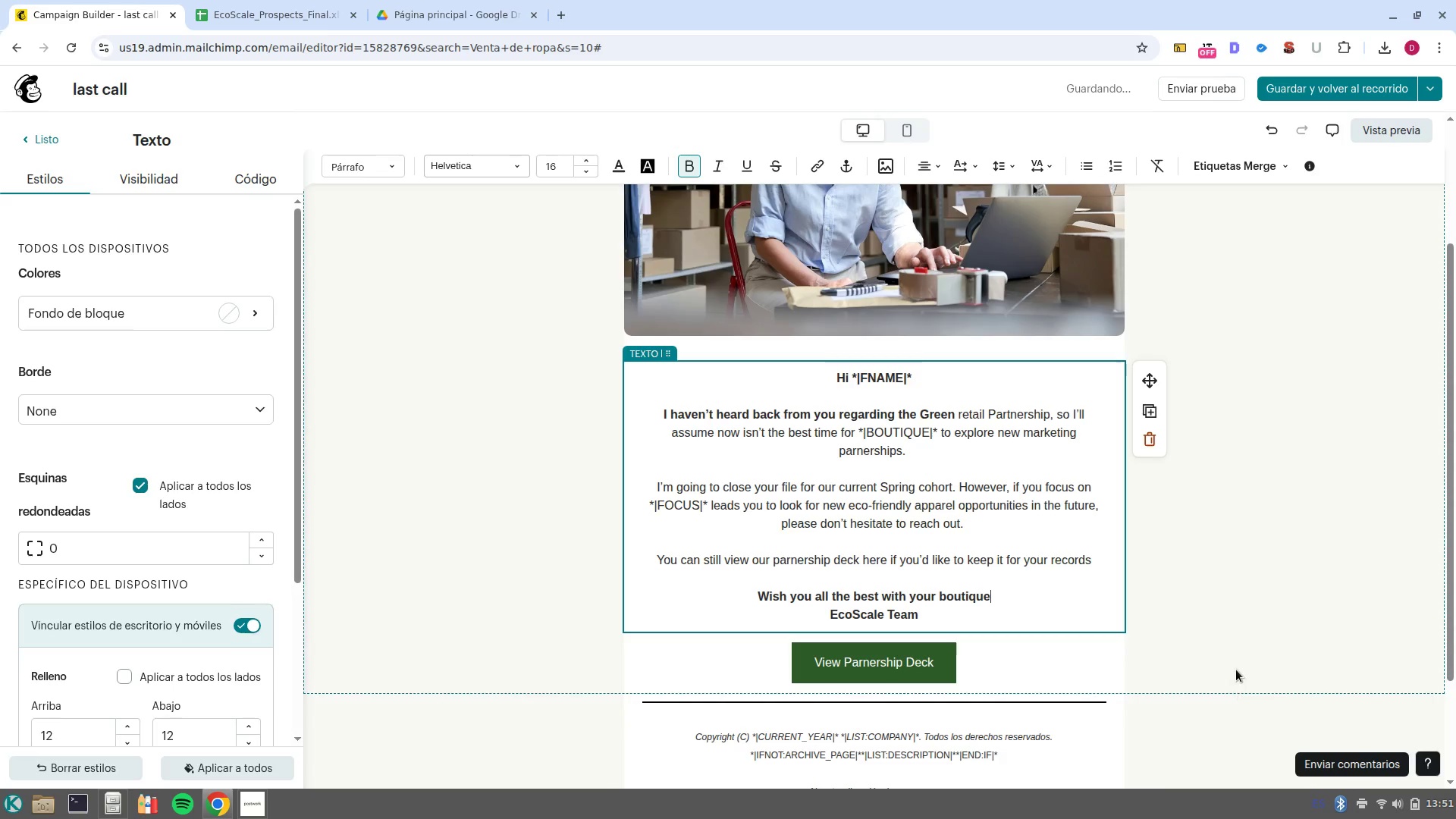 
scroll: coordinate [1236, 668], scroll_direction: down, amount: 3.0
 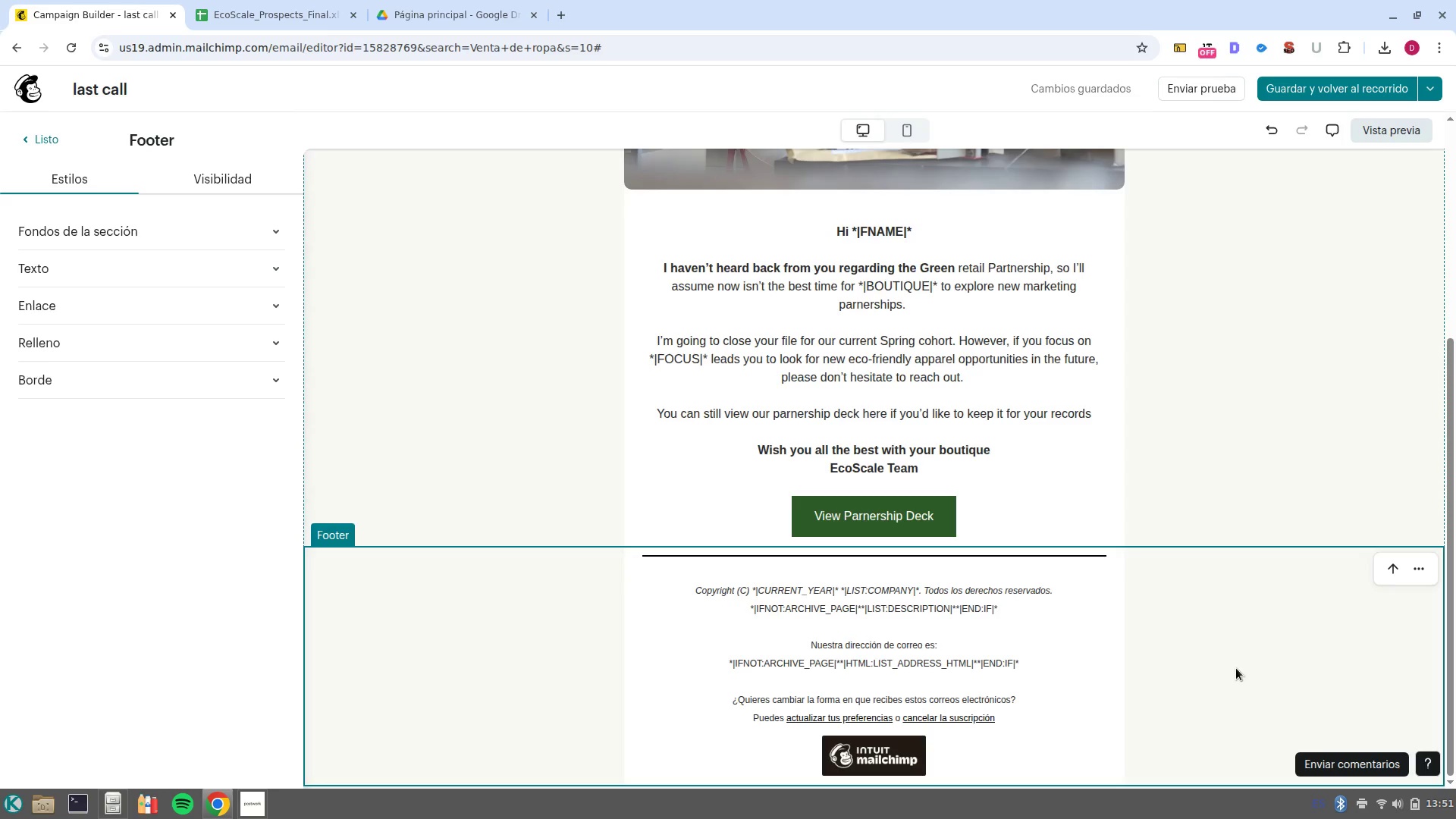 
left_click([793, 409])
 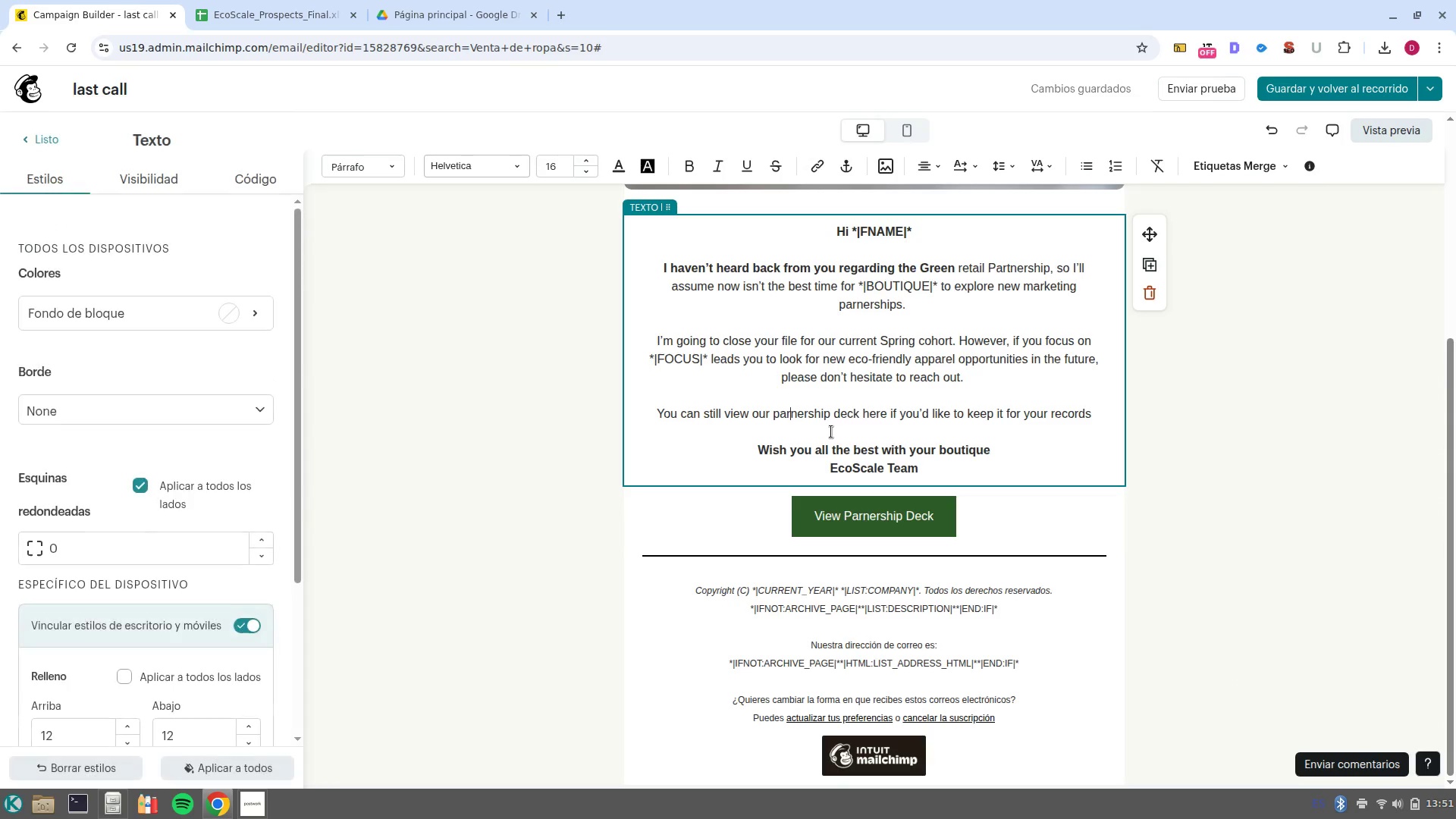 
key(T)
 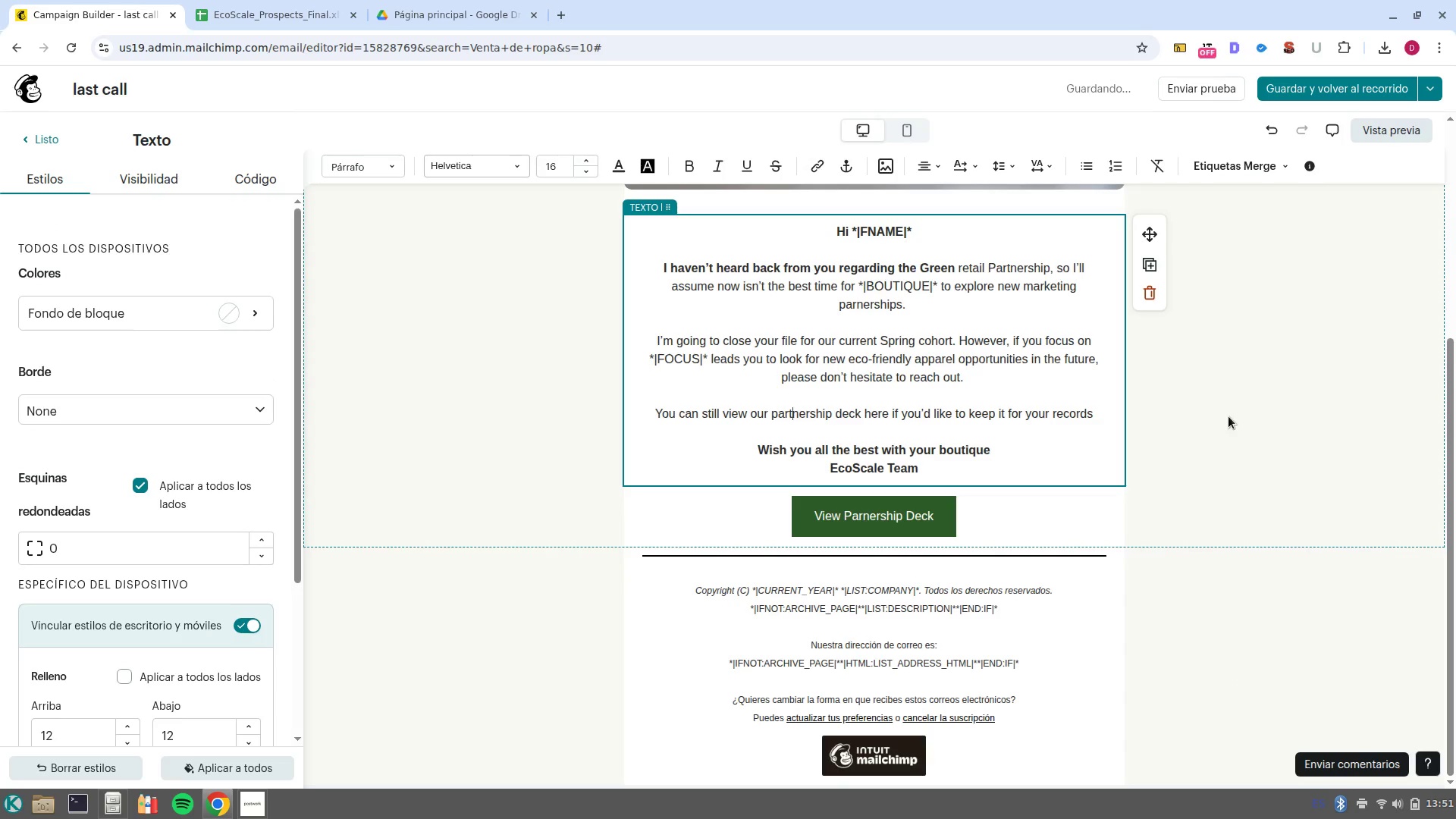 
wait(6.42)
 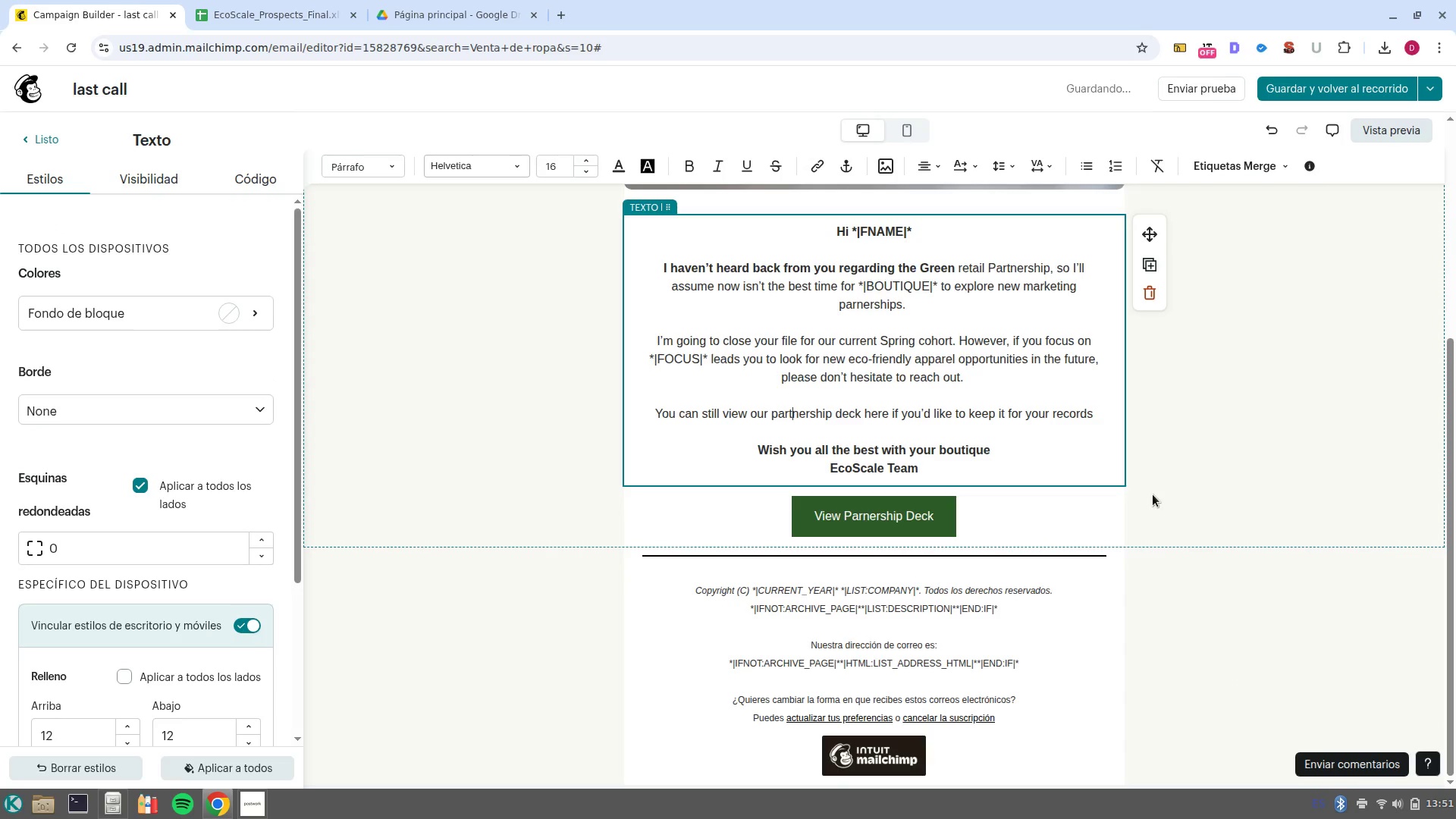 
left_click([861, 305])
 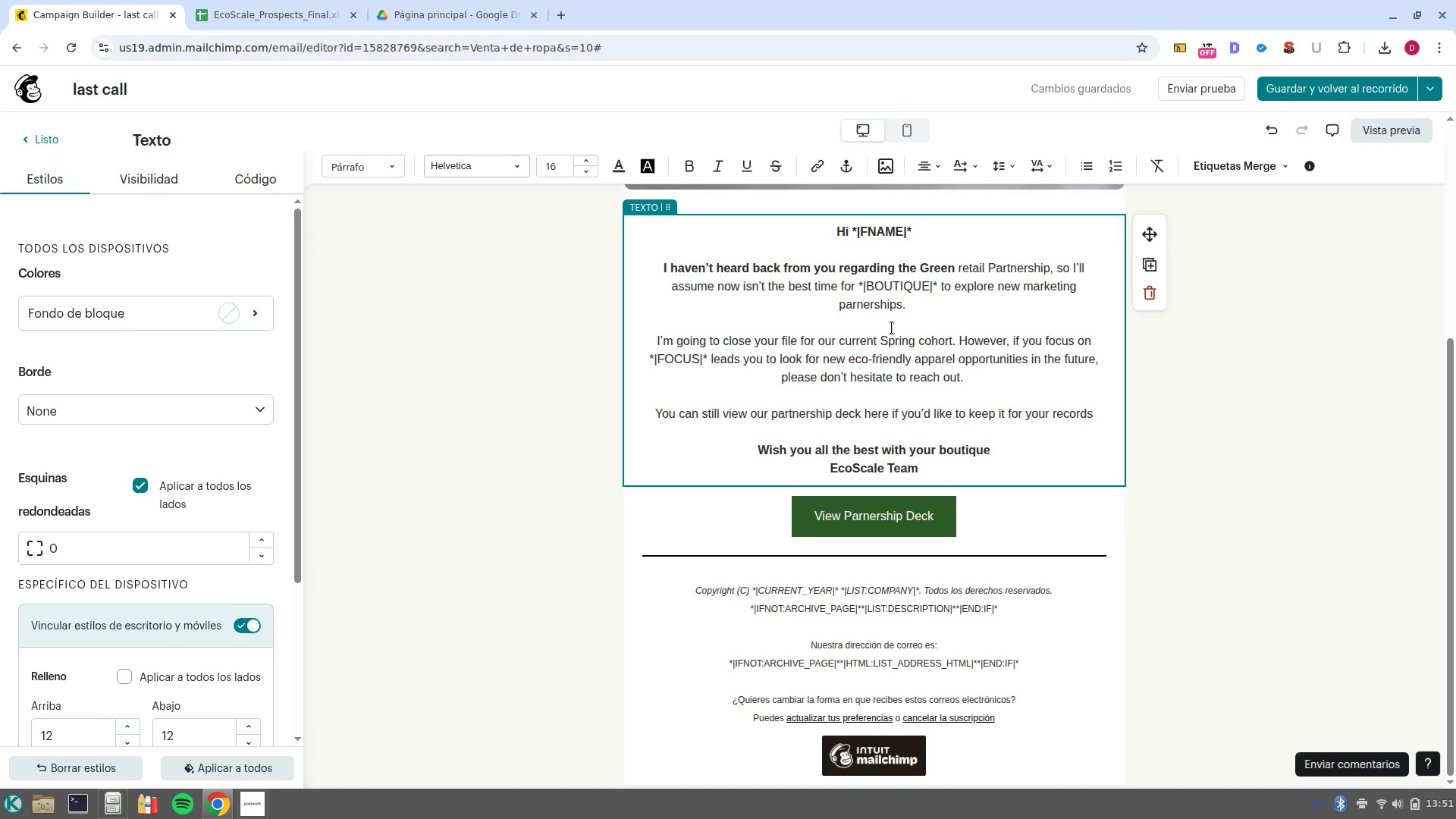 
key(ArrowLeft)
 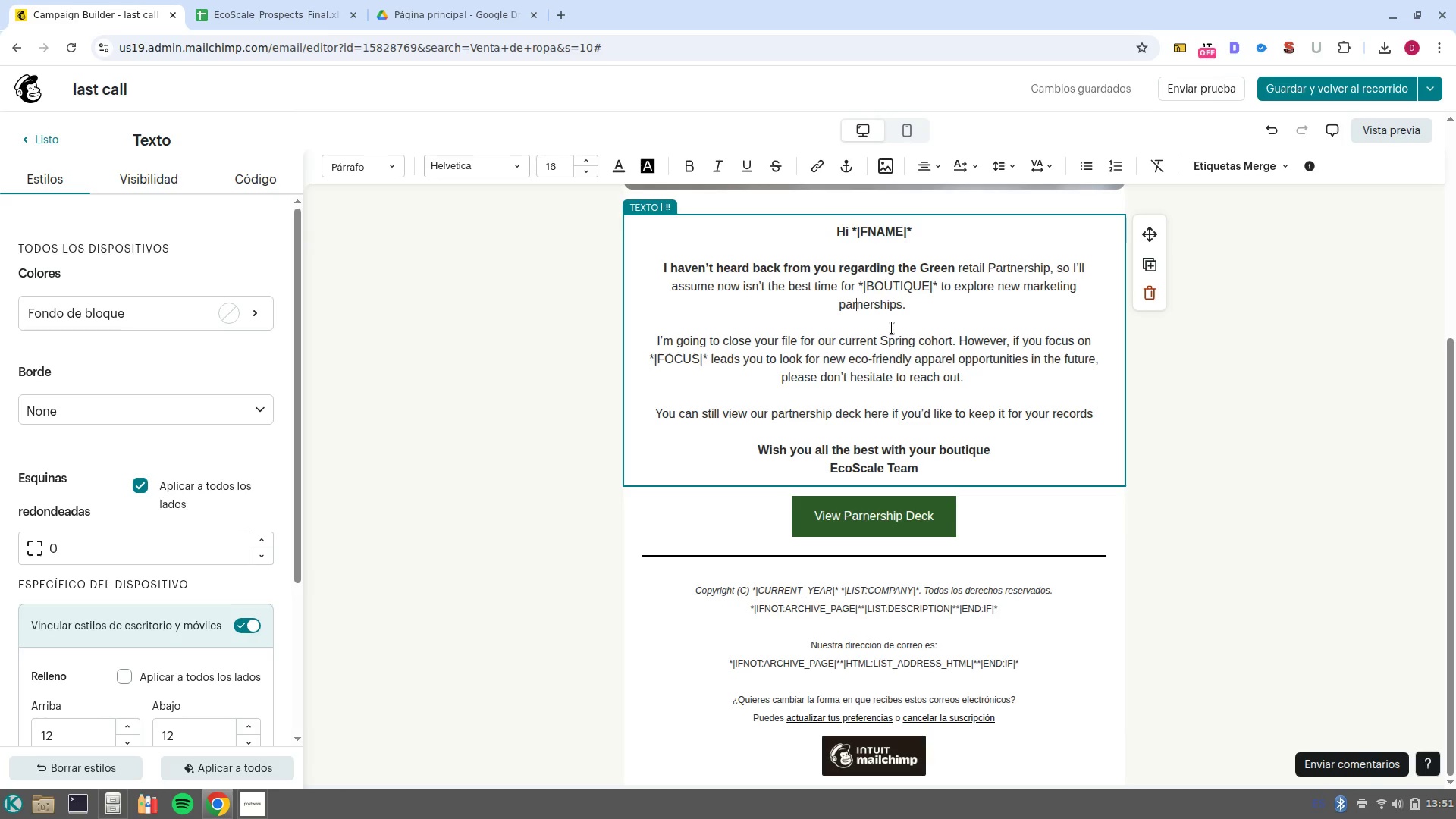 
key(T)
 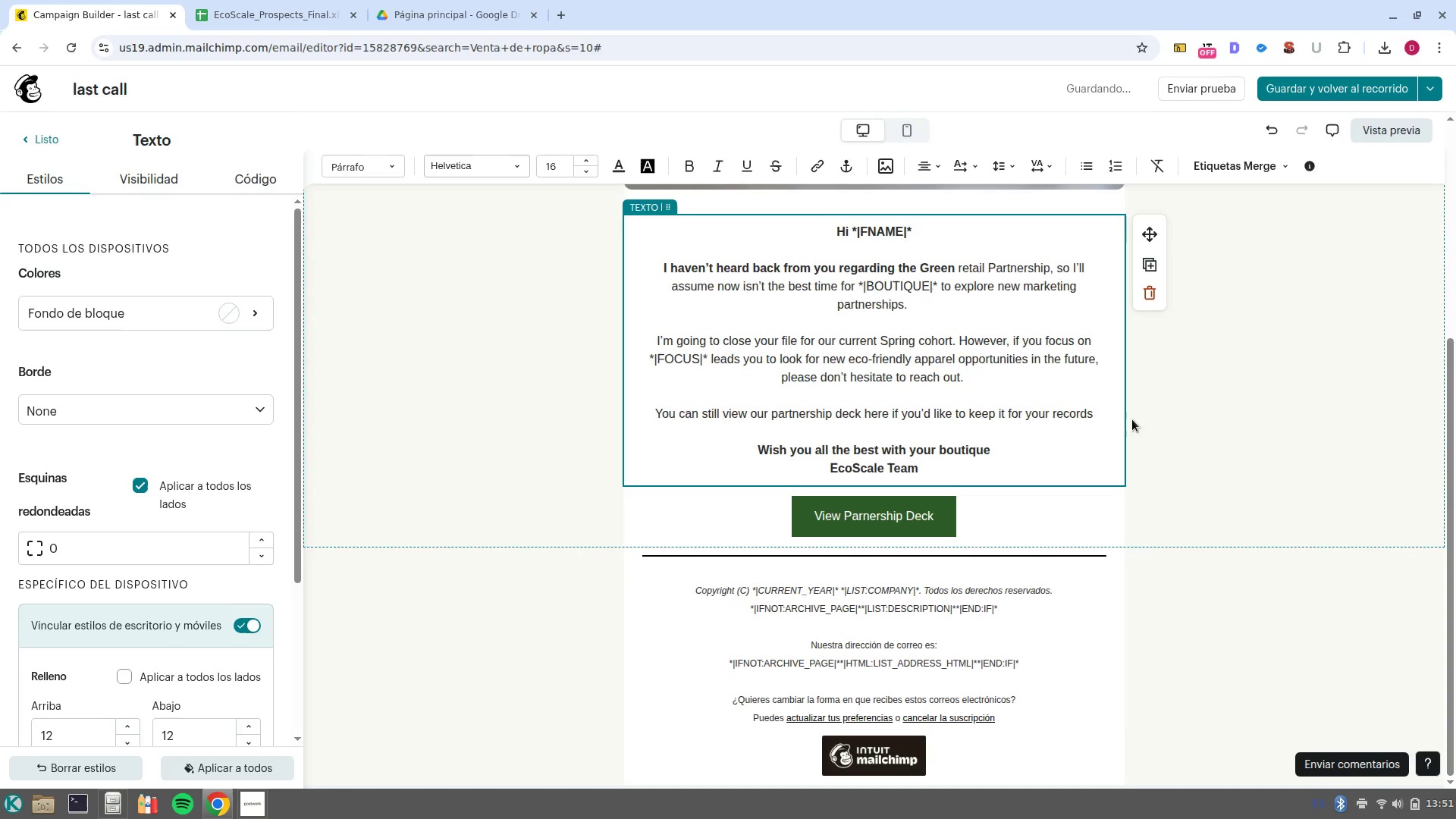 
left_click([999, 258])
 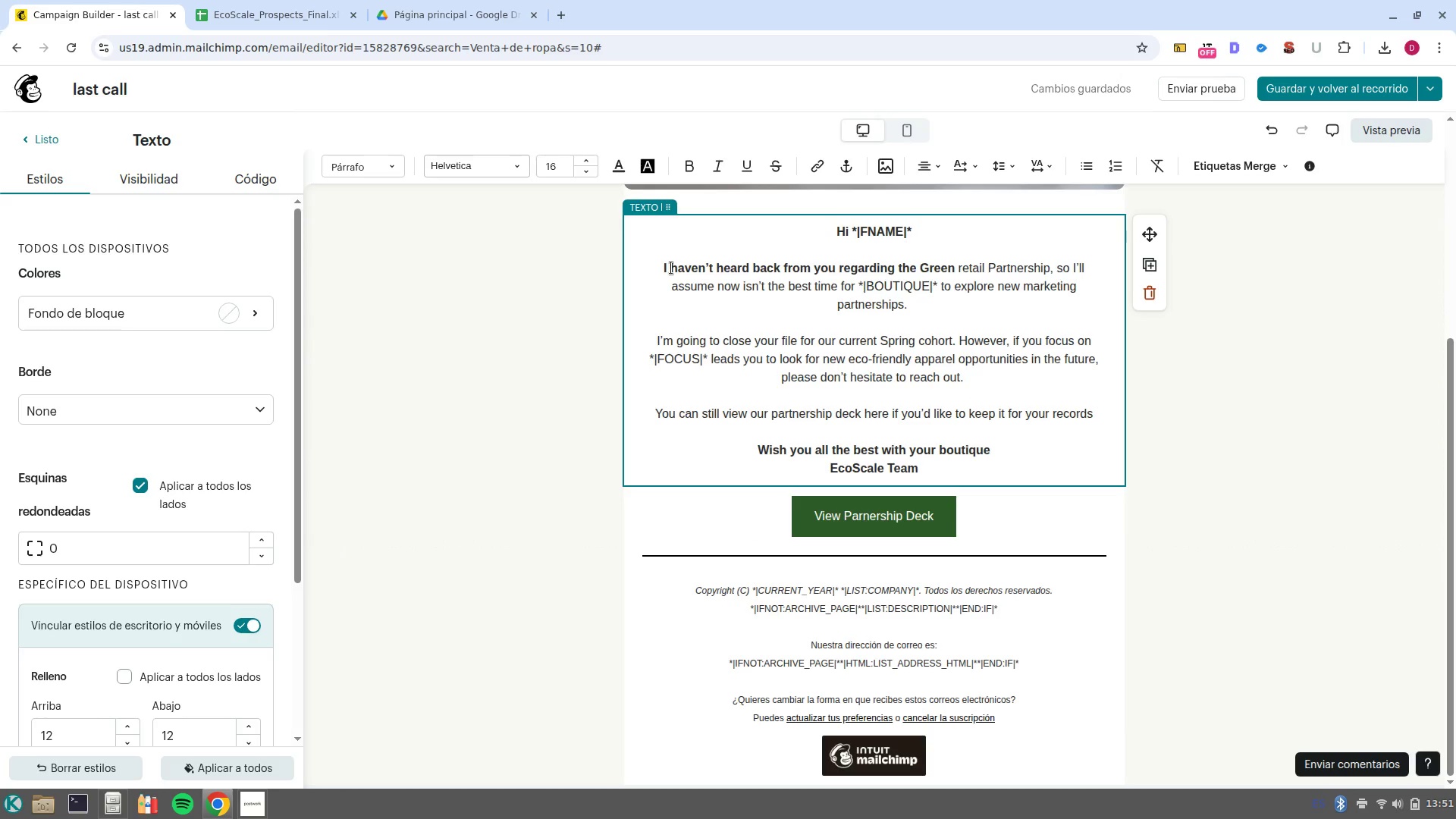 
left_click_drag(start_coordinate=[655, 262], to_coordinate=[921, 263])
 